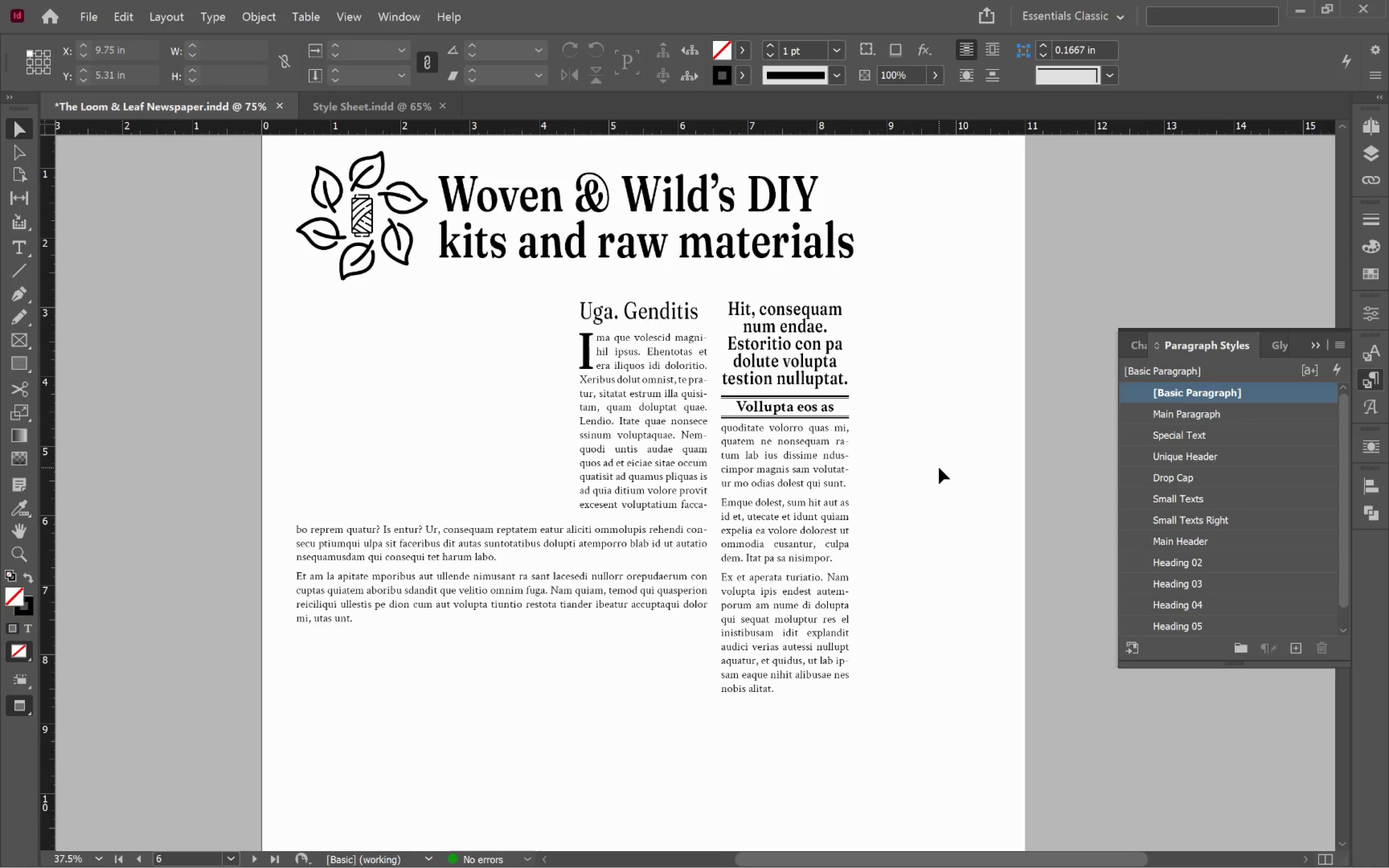 
left_click([940, 466])
 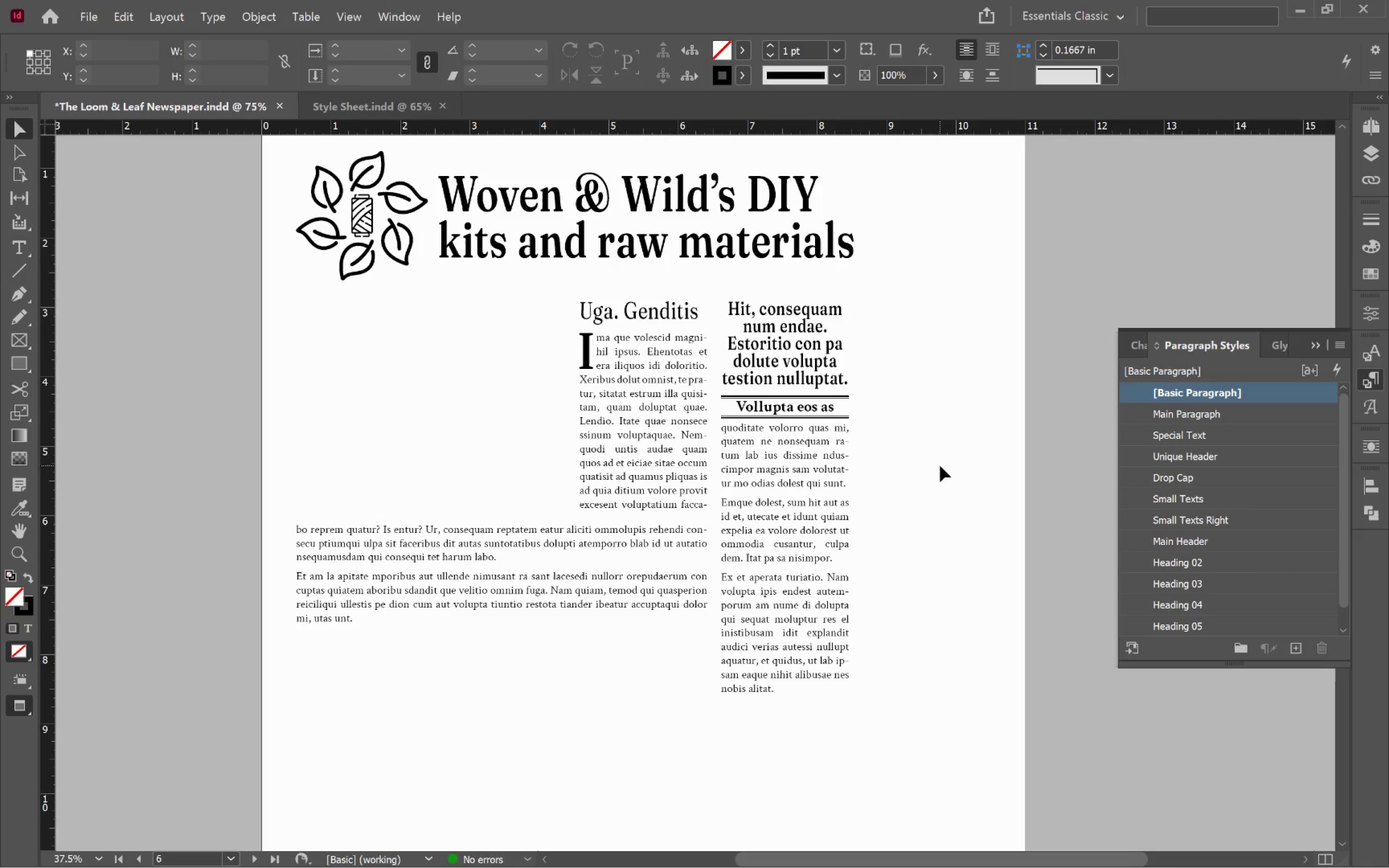 
hold_key(key=Space, duration=1.24)
 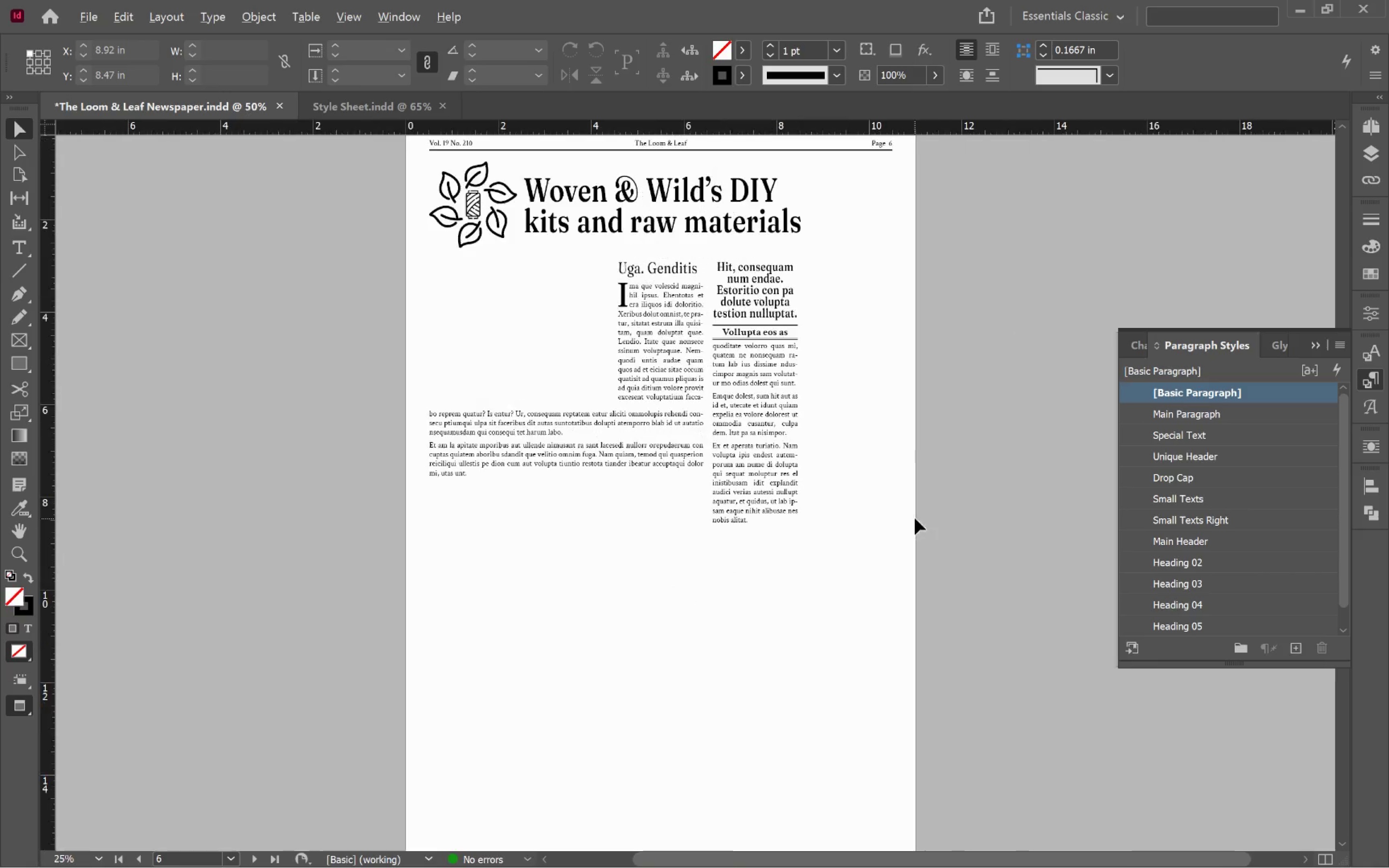 
left_click_drag(start_coordinate=[906, 527], to_coordinate=[940, 359])
 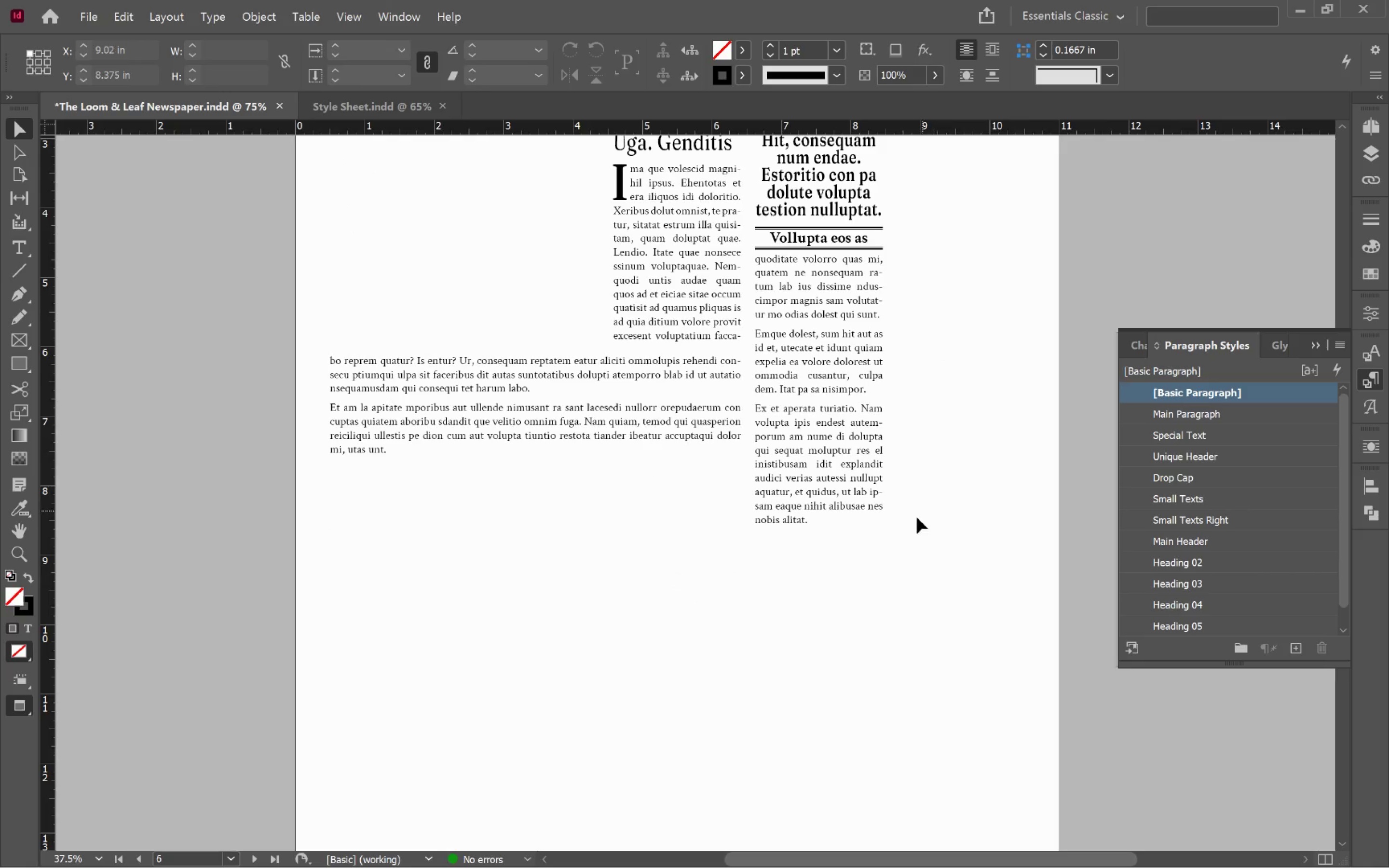 
hold_key(key=AltLeft, duration=0.49)
scroll: coordinate [915, 518], scroll_direction: down, amount: 1.0
 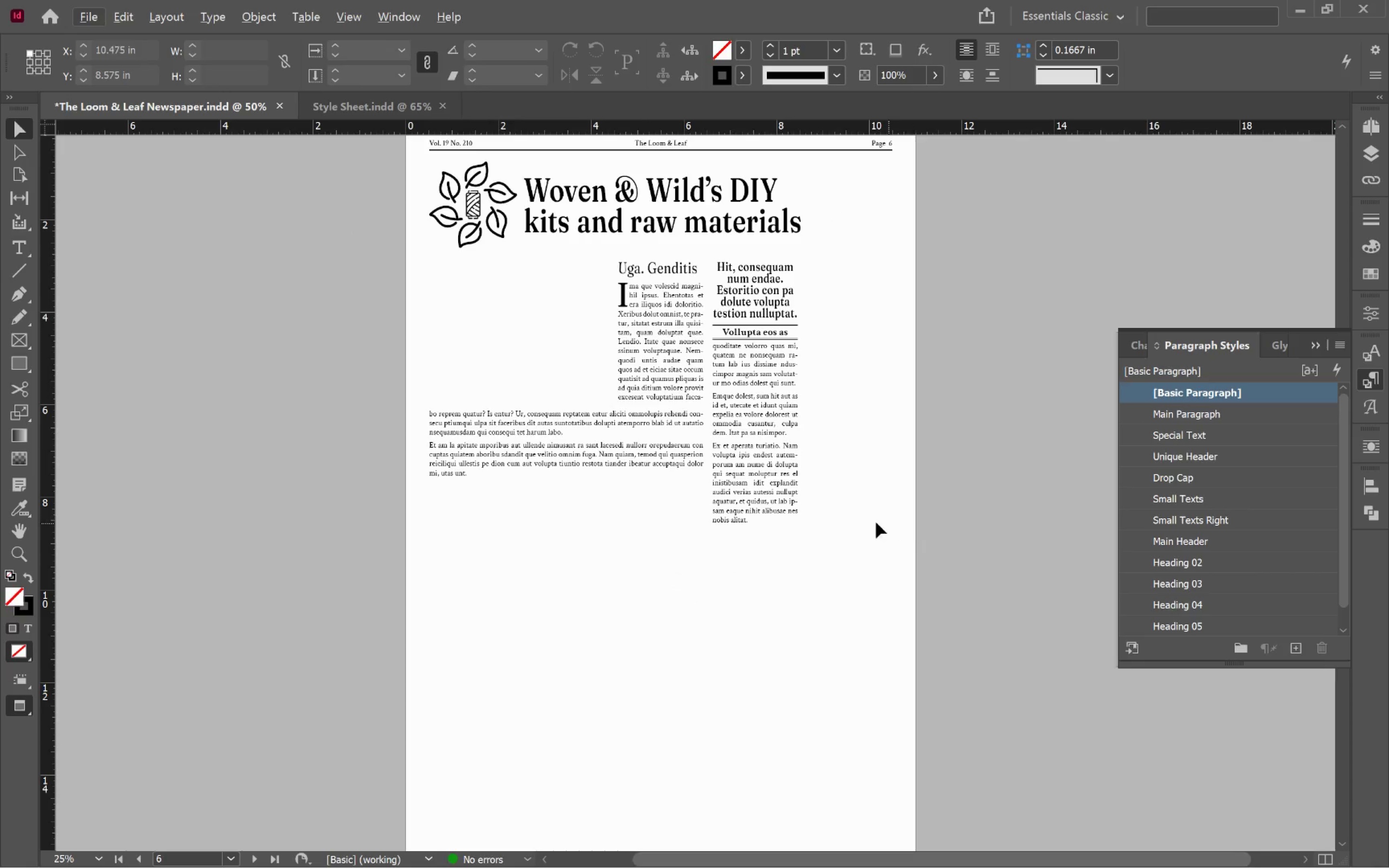 
hold_key(key=Space, duration=1.52)
 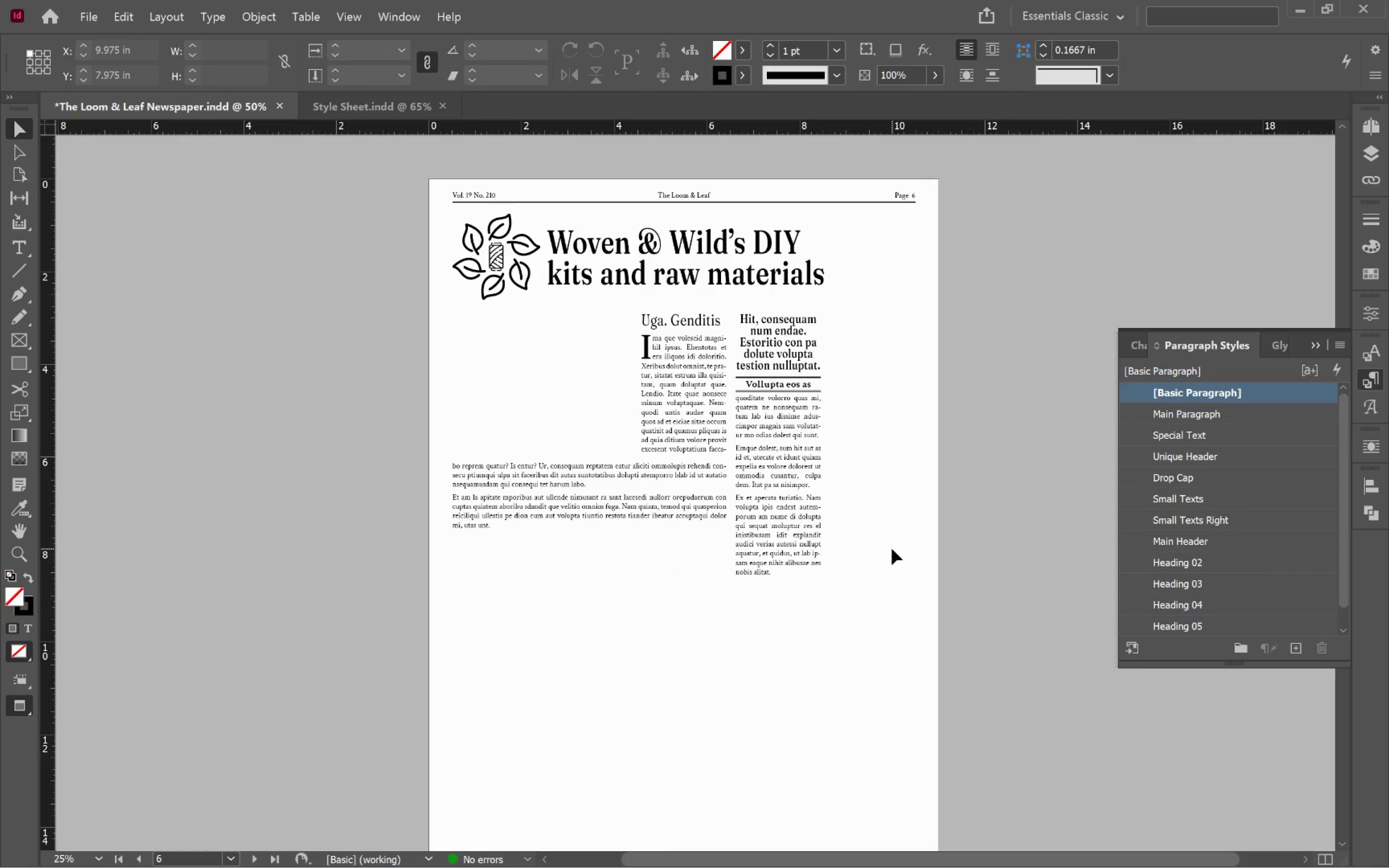 
left_click_drag(start_coordinate=[870, 497], to_coordinate=[893, 549])
 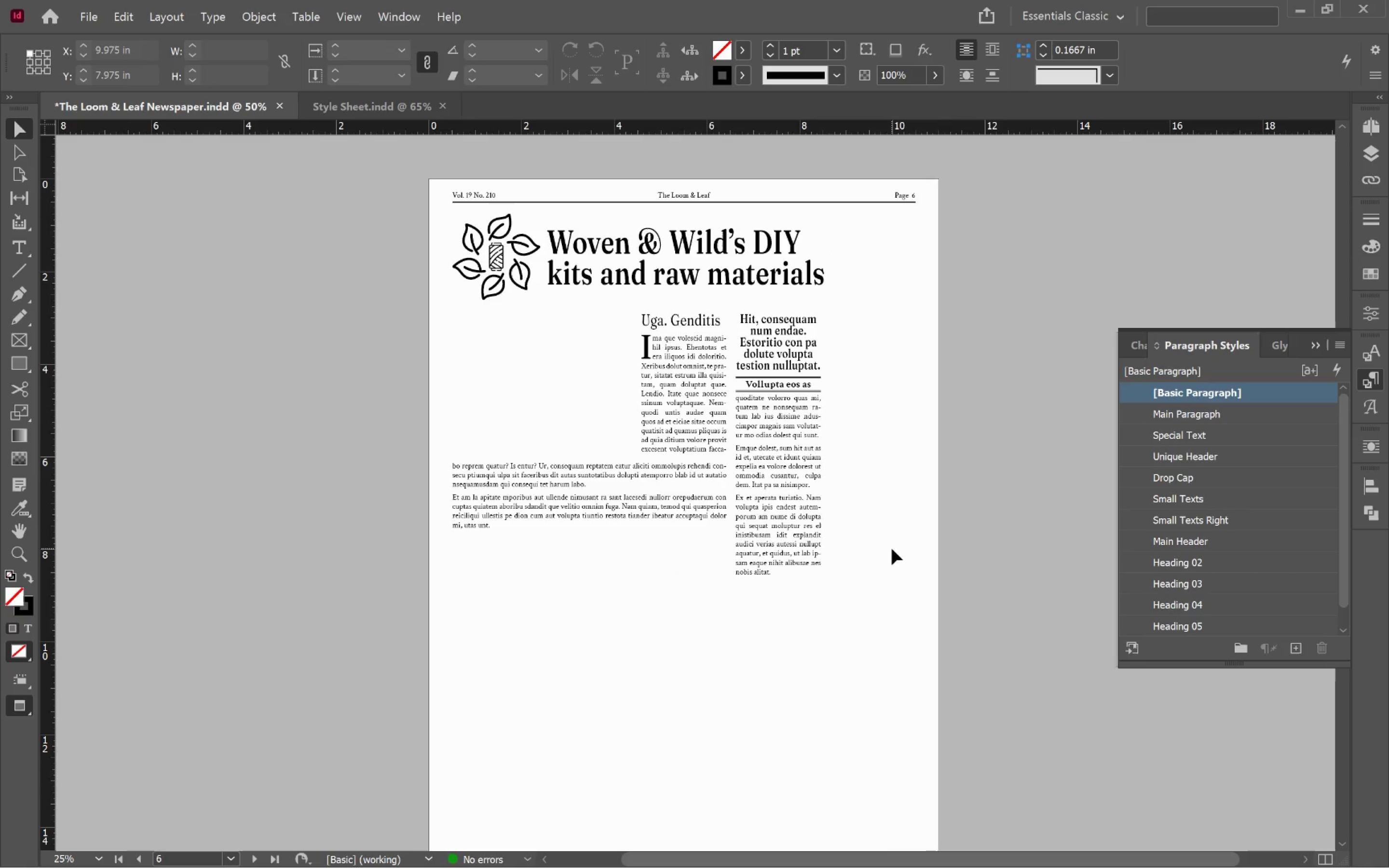 
hold_key(key=Space, duration=0.33)
 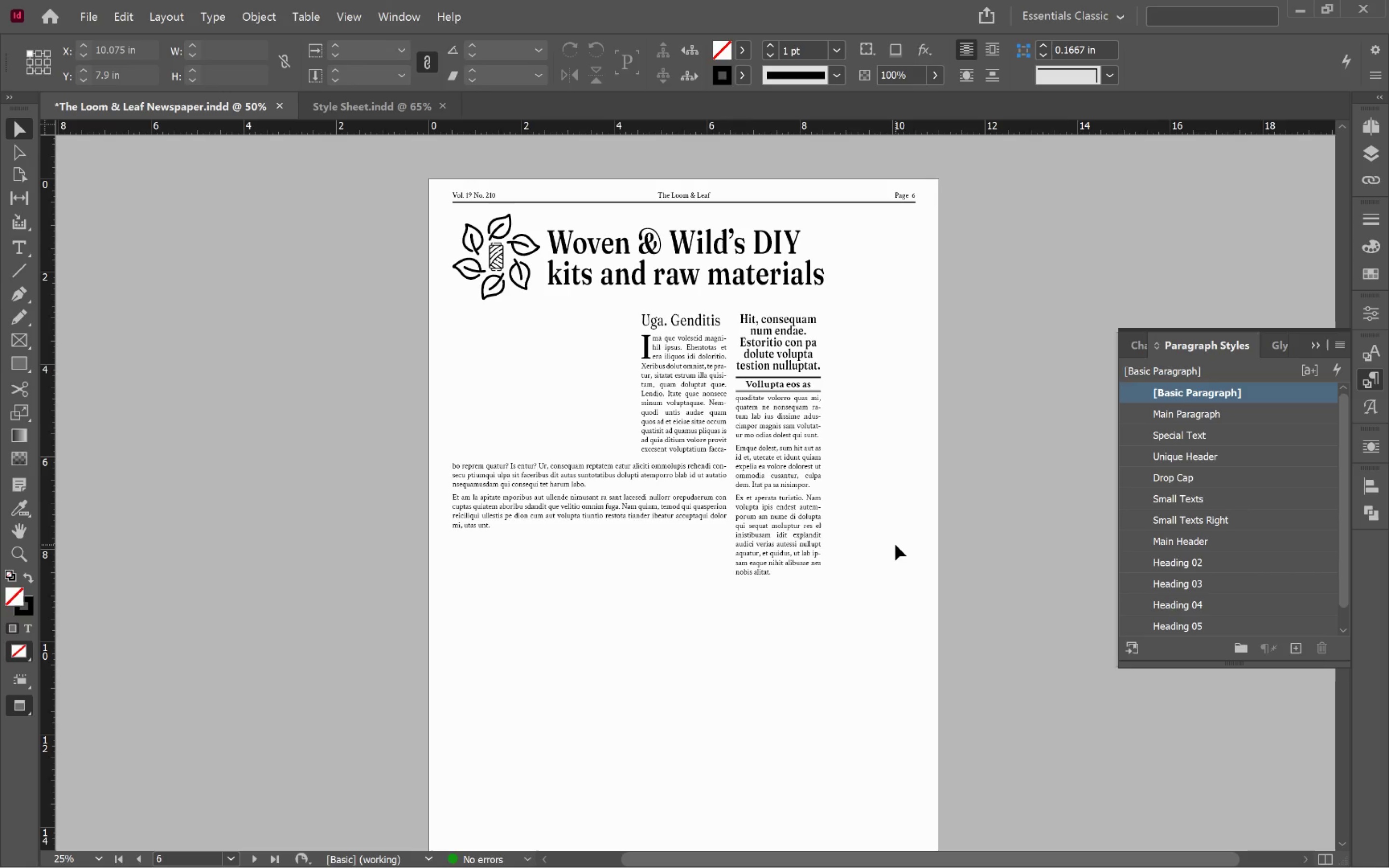 
wait(5.12)
 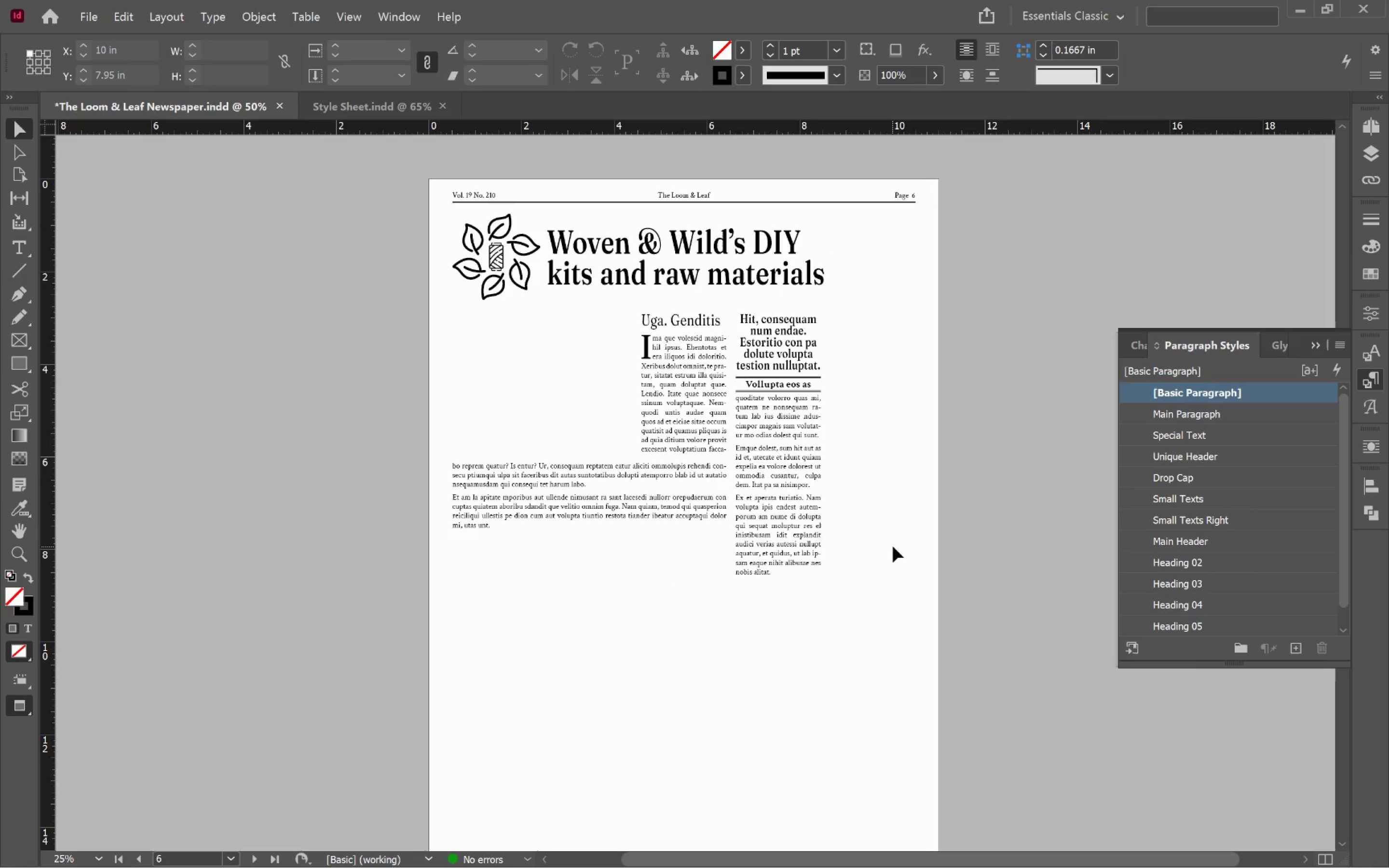 
key(W)
 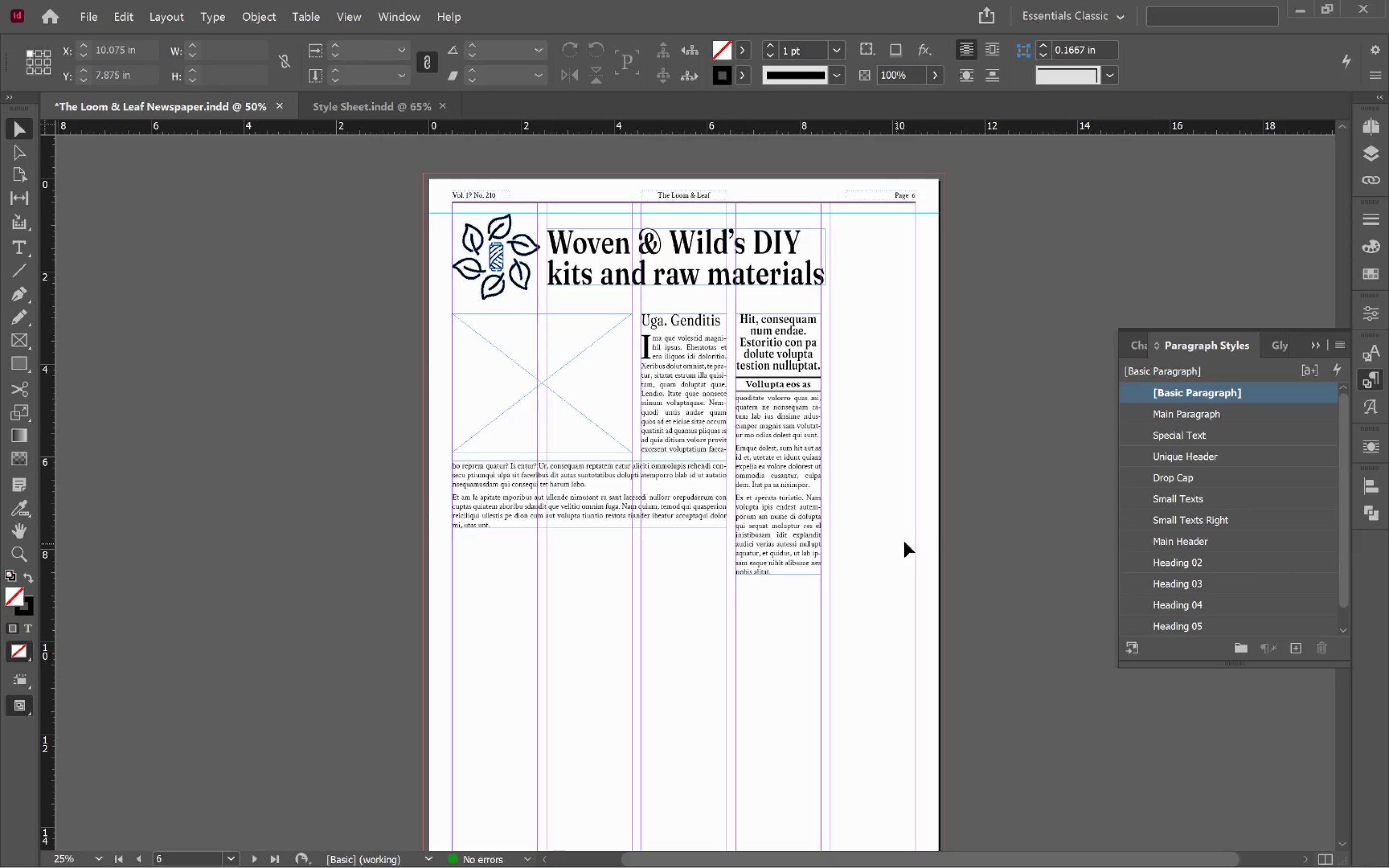 
wait(7.48)
 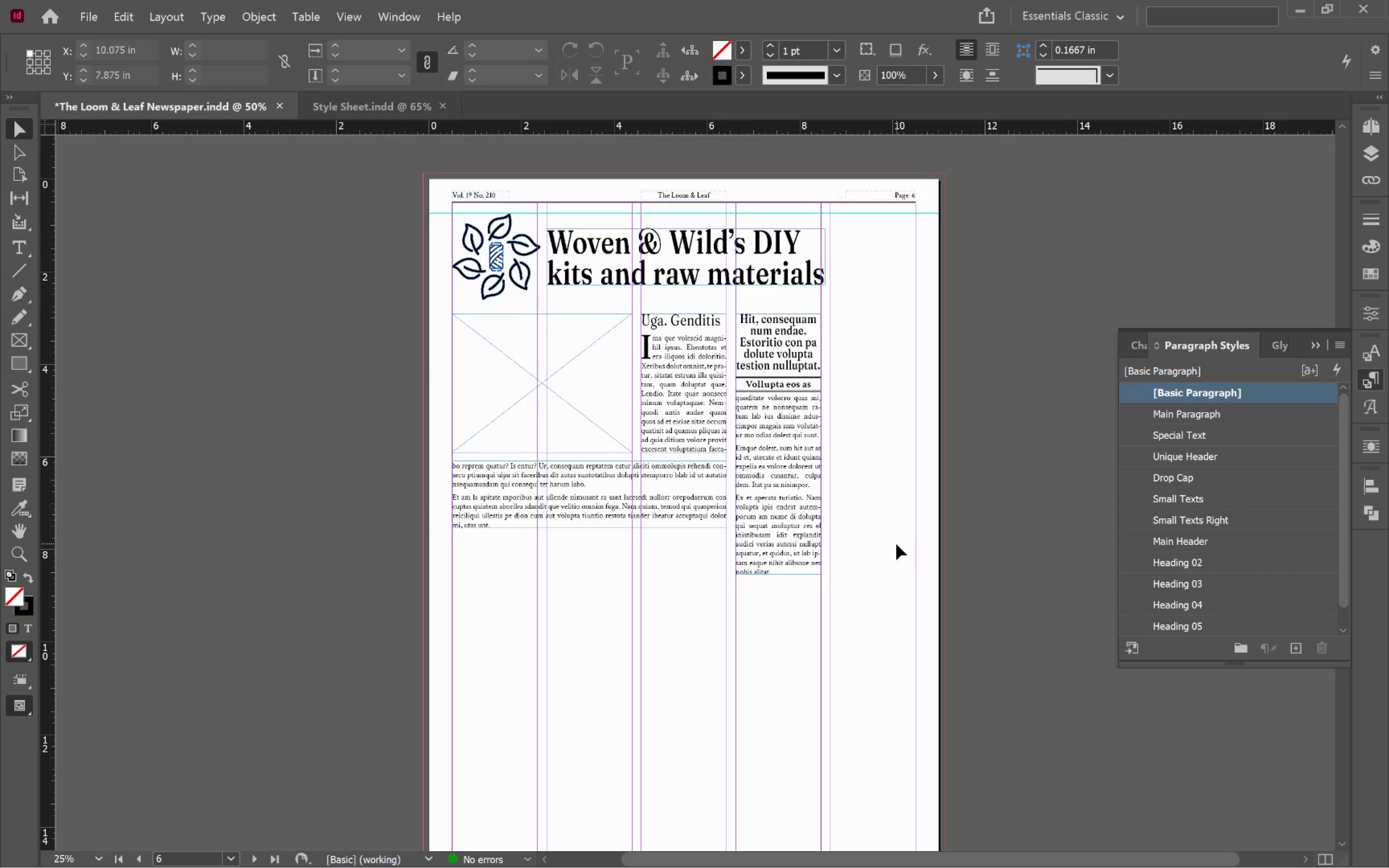 
hold_key(key=AltLeft, duration=0.56)
scroll: coordinate [797, 258], scroll_direction: up, amount: 3.0
 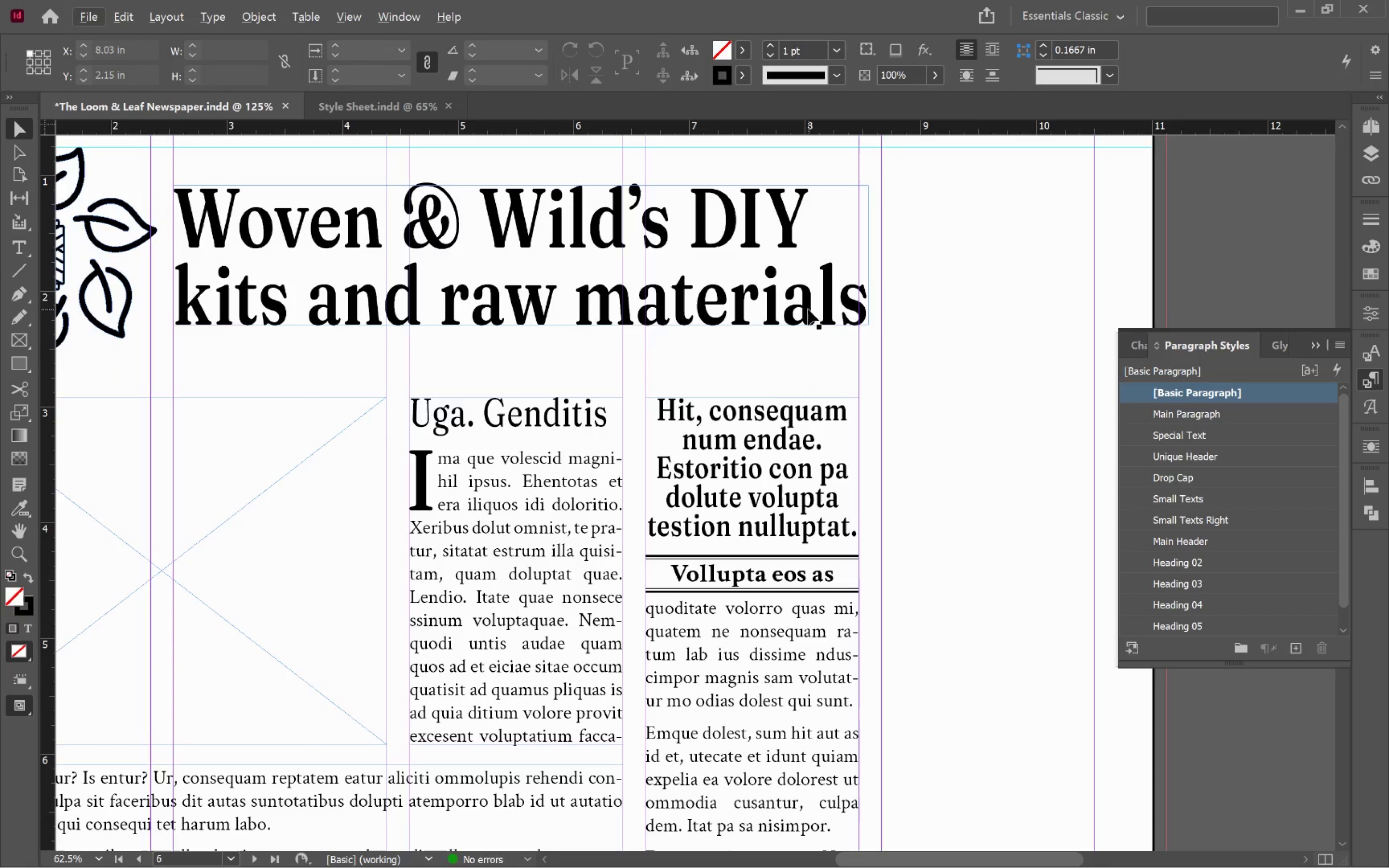 
left_click_drag(start_coordinate=[807, 309], to_coordinate=[799, 309])
 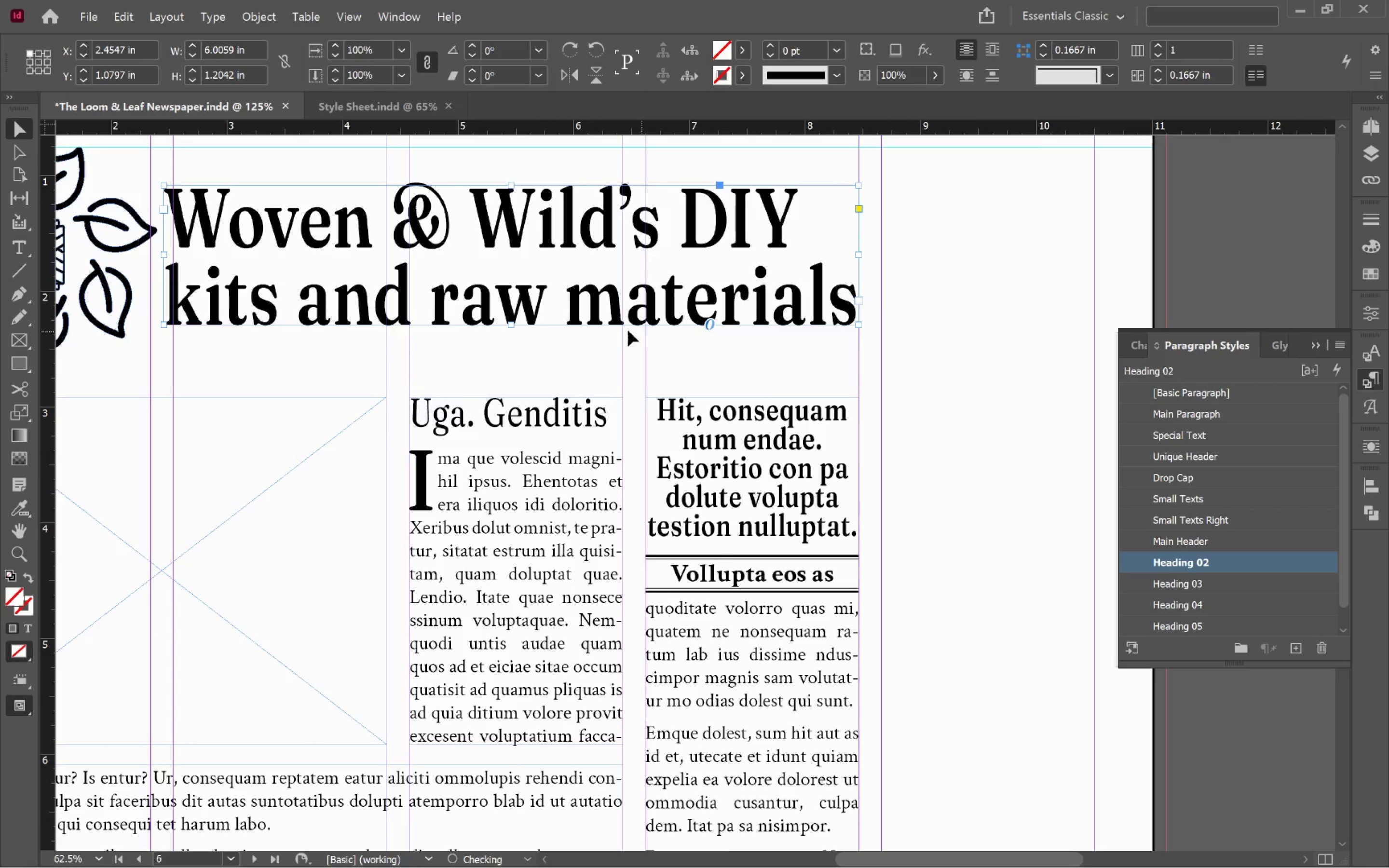 
hold_key(key=ShiftLeft, duration=0.87)
 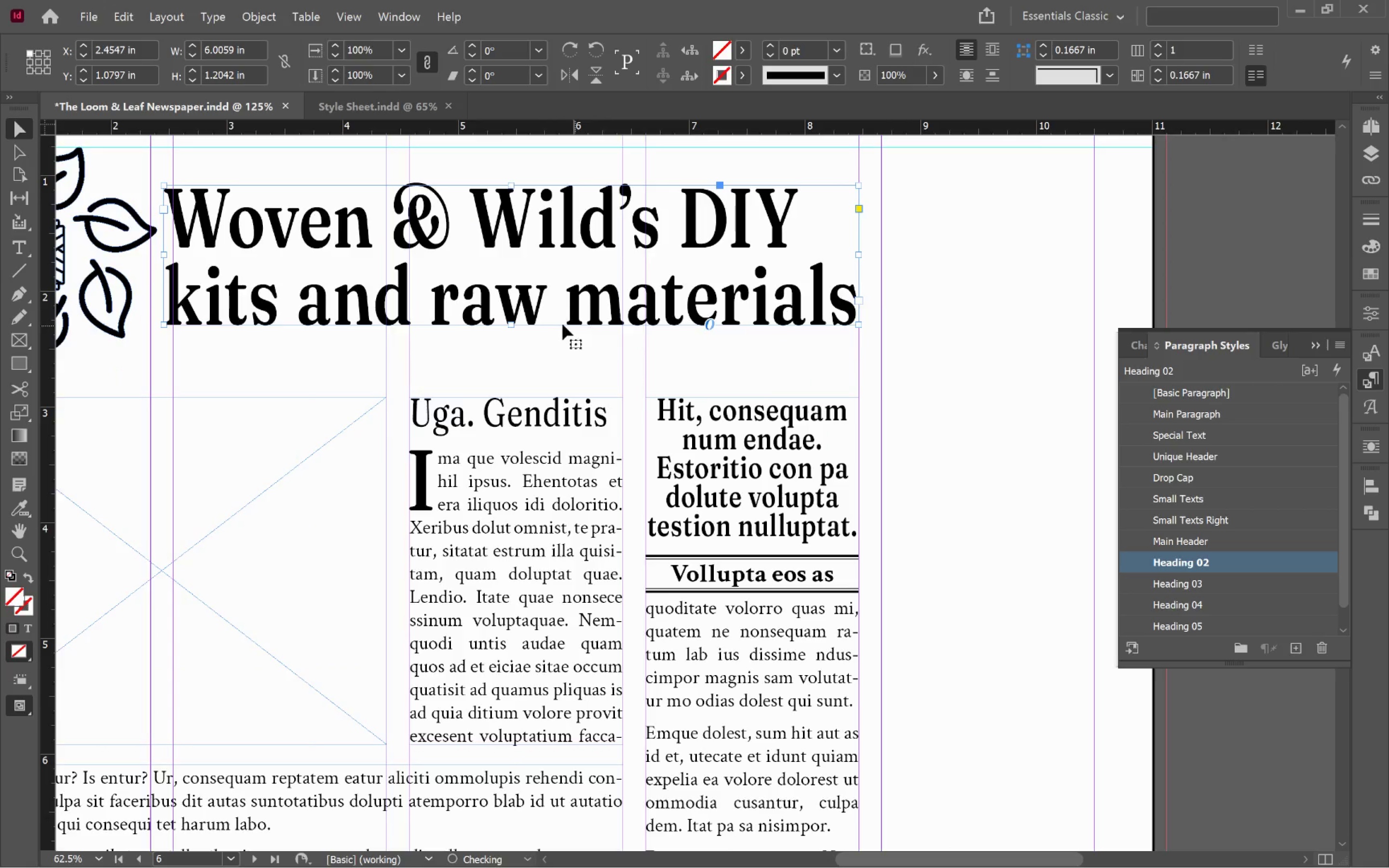 
hold_key(key=Space, duration=0.78)
 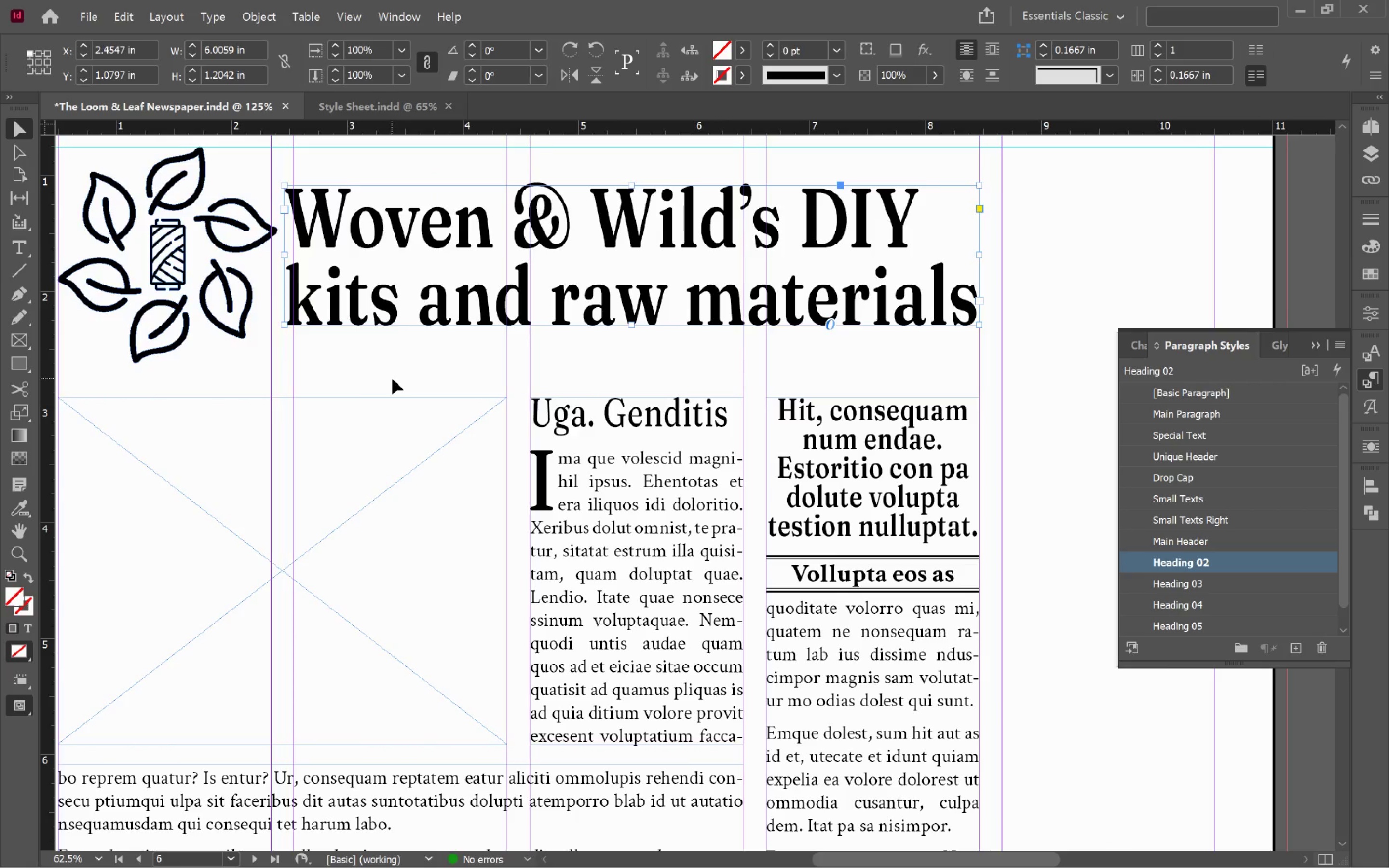 
left_click_drag(start_coordinate=[546, 324], to_coordinate=[667, 324])
 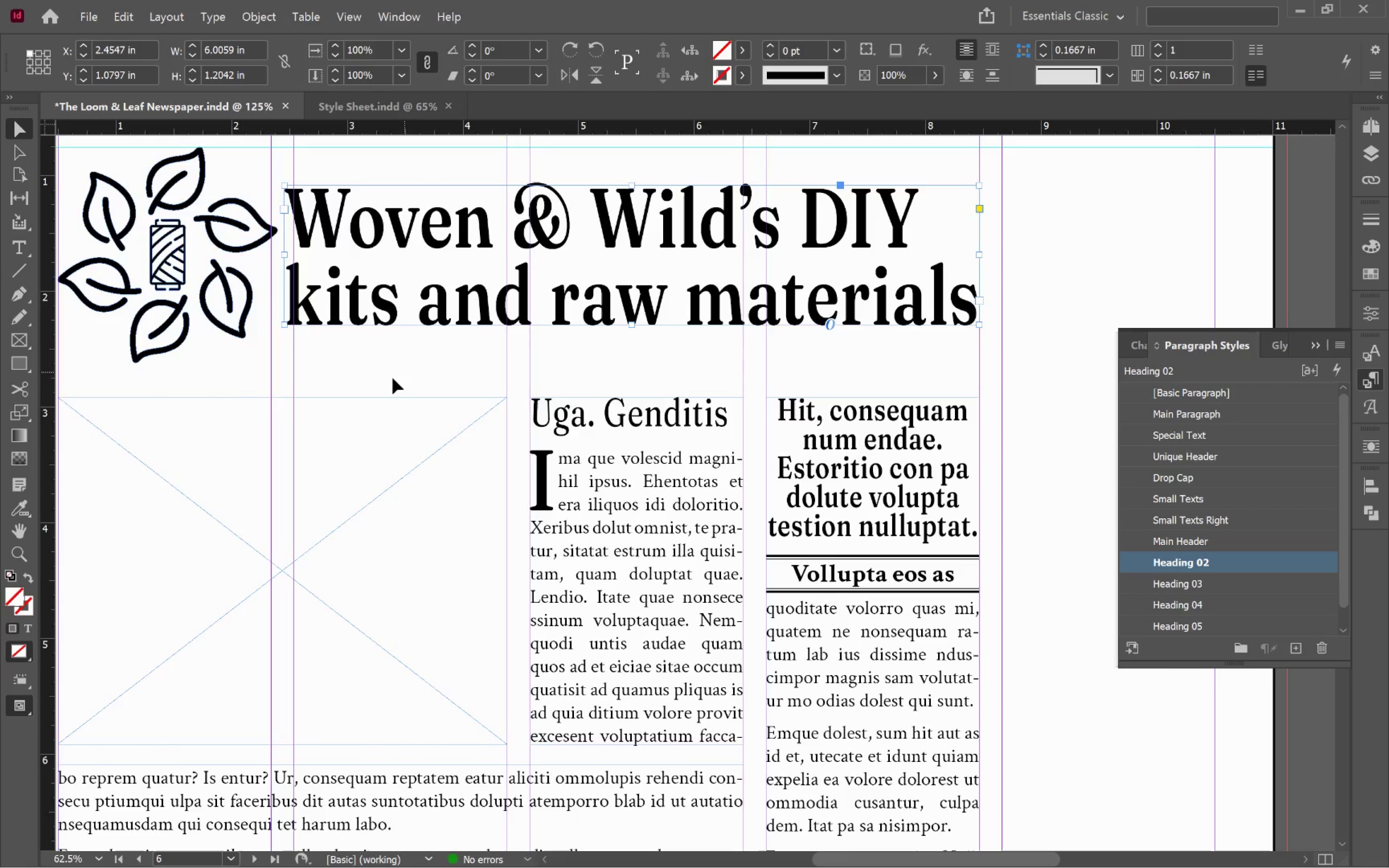 
left_click([392, 379])
 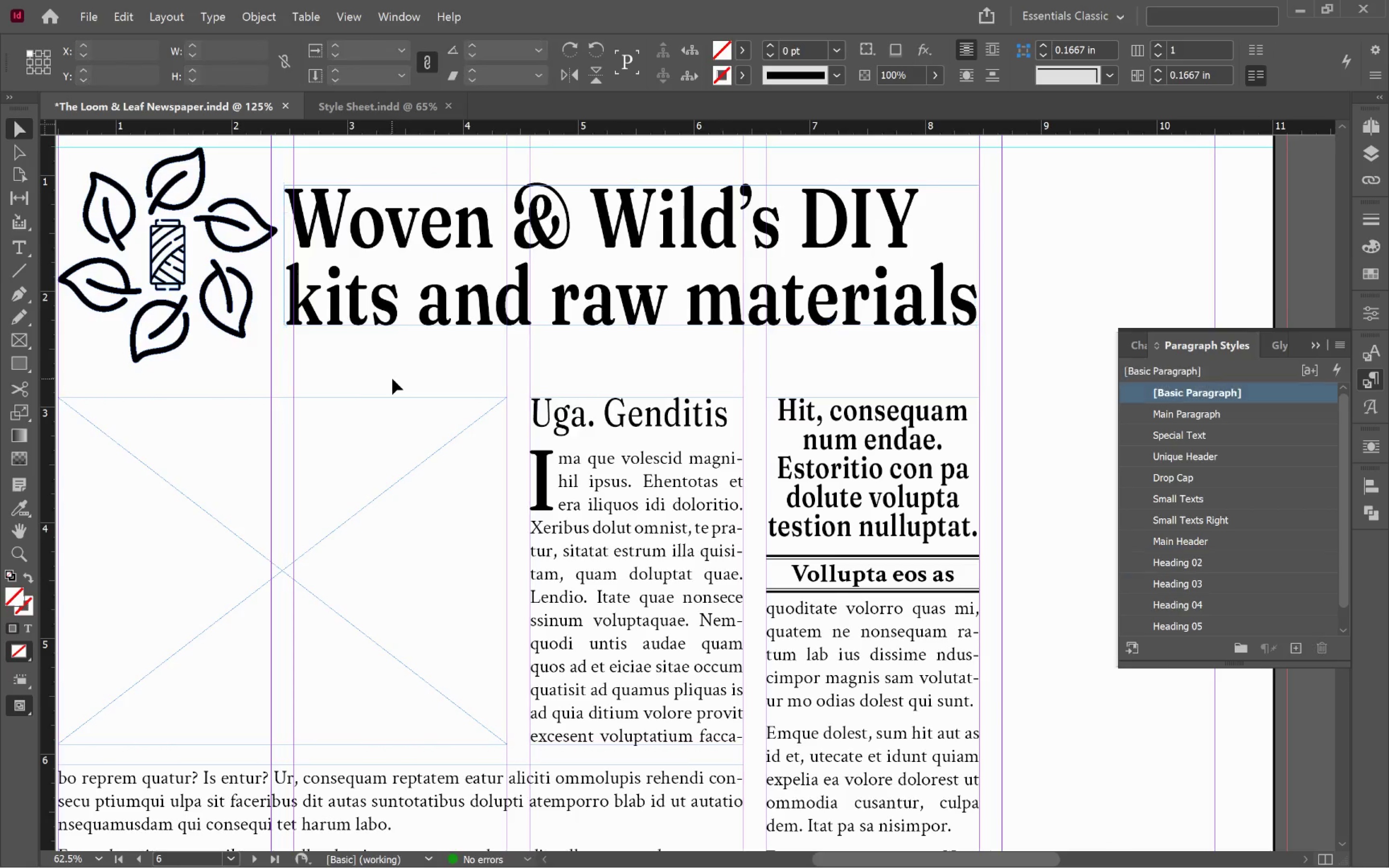 
key(W)
 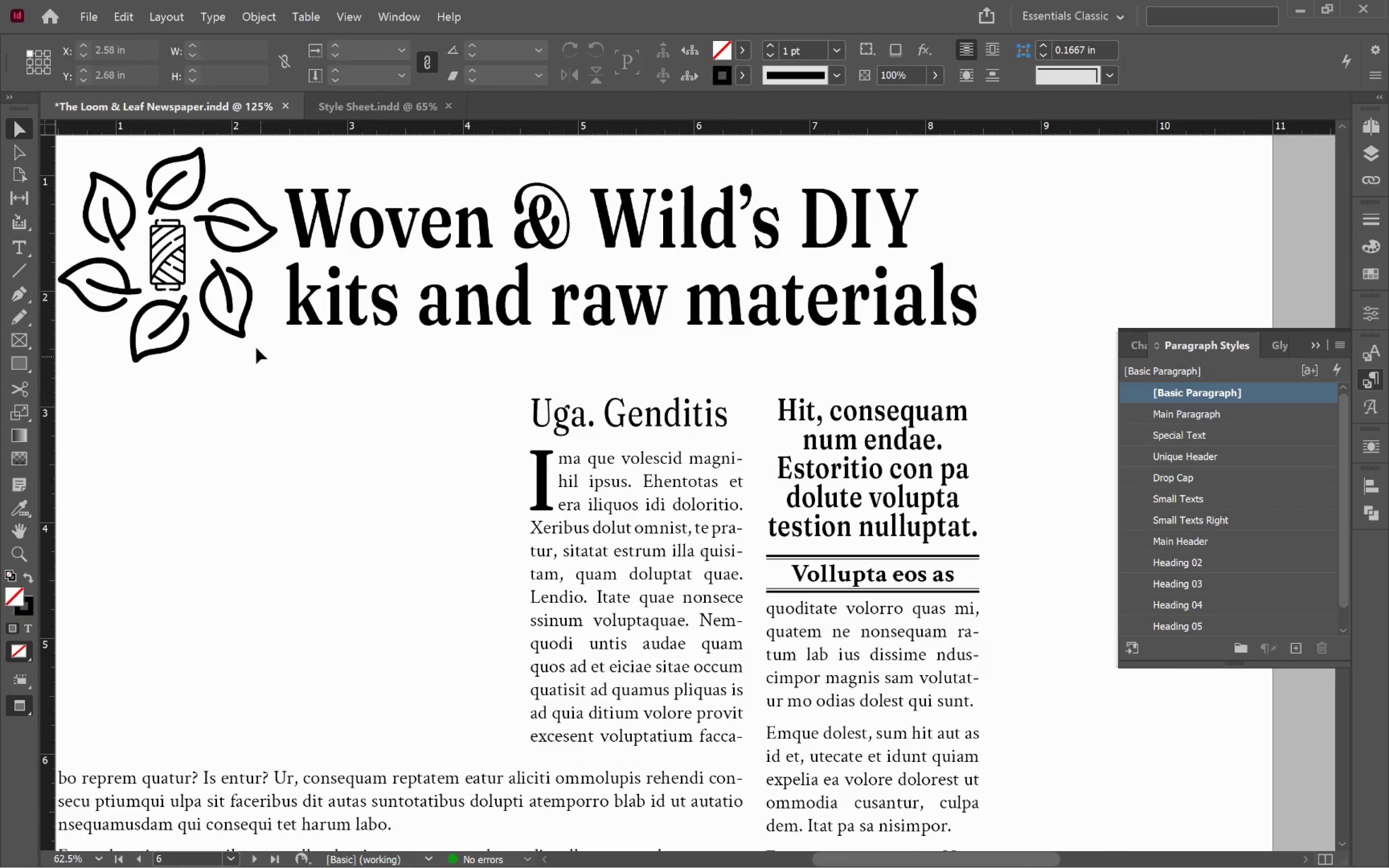 
left_click([230, 317])
 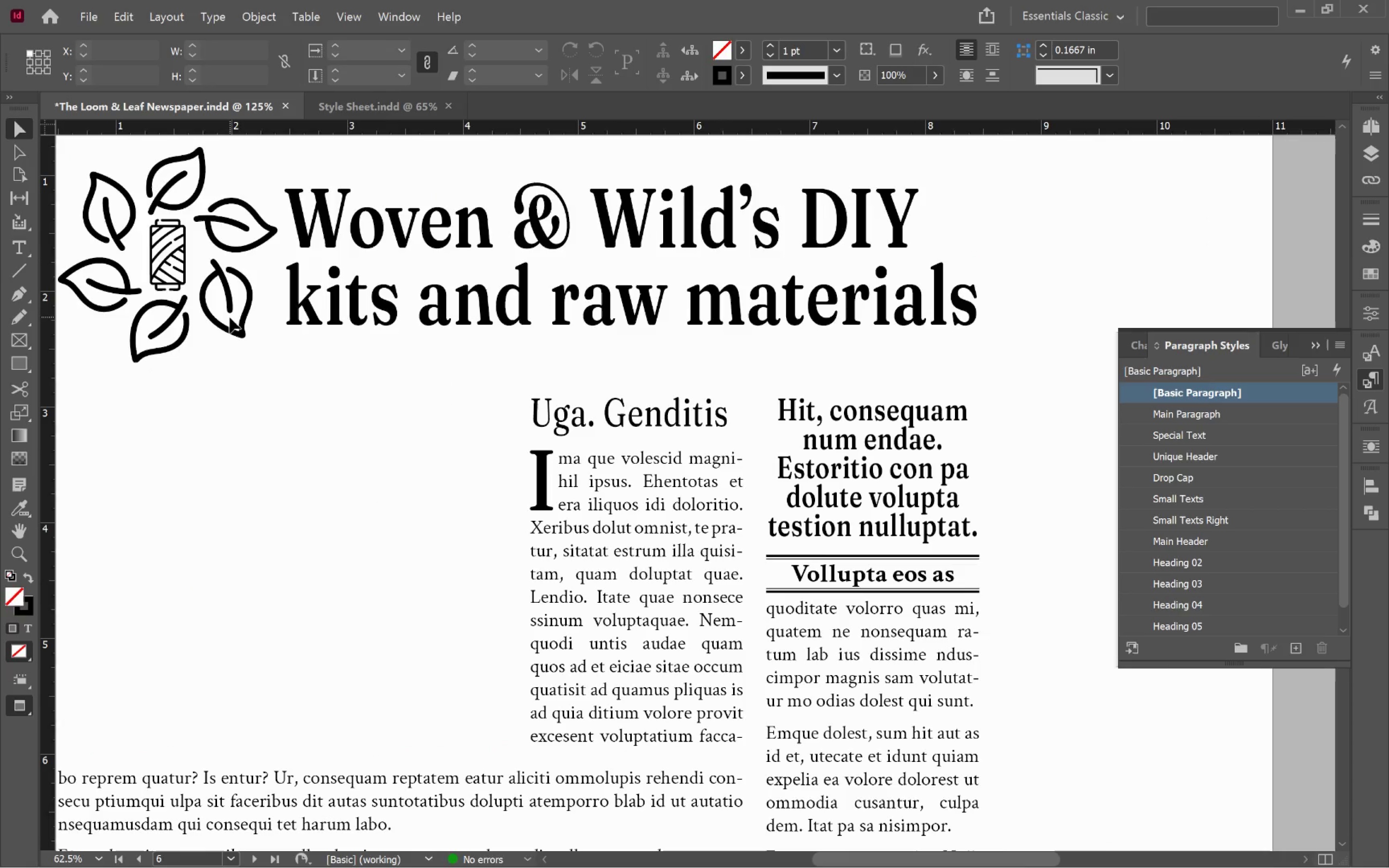 
key(W)
 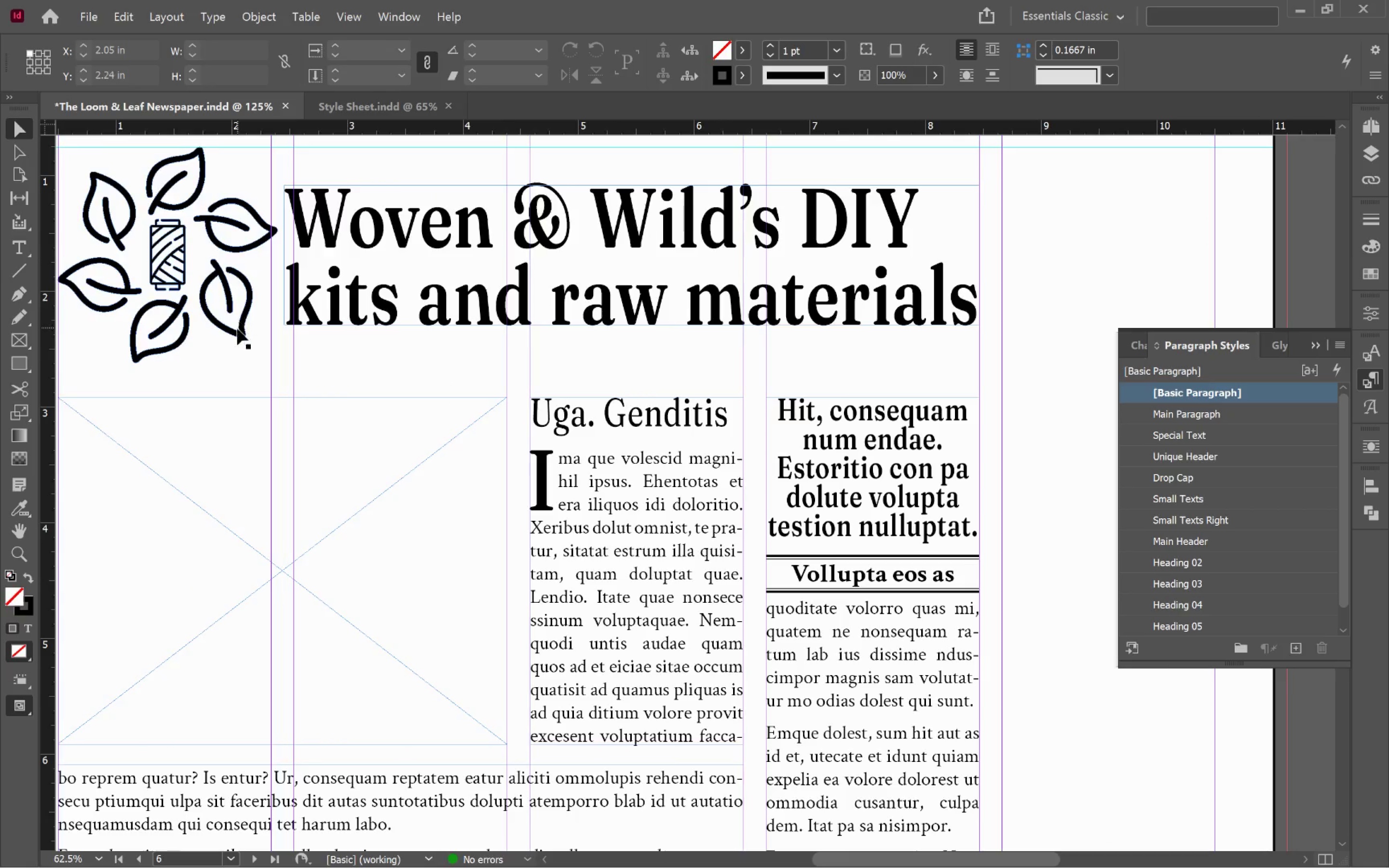 
left_click([237, 330])
 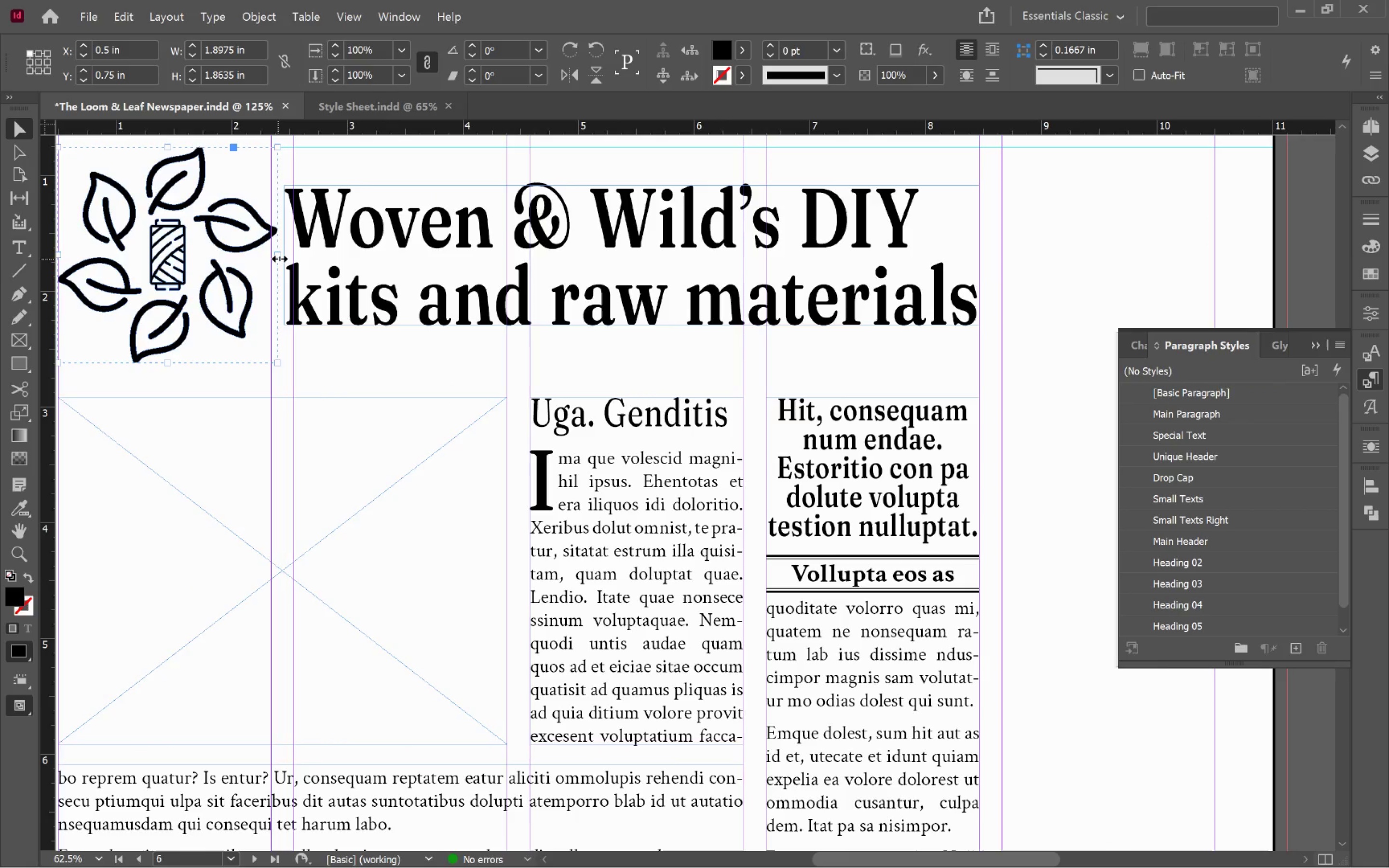 
left_click_drag(start_coordinate=[278, 257], to_coordinate=[271, 256])
 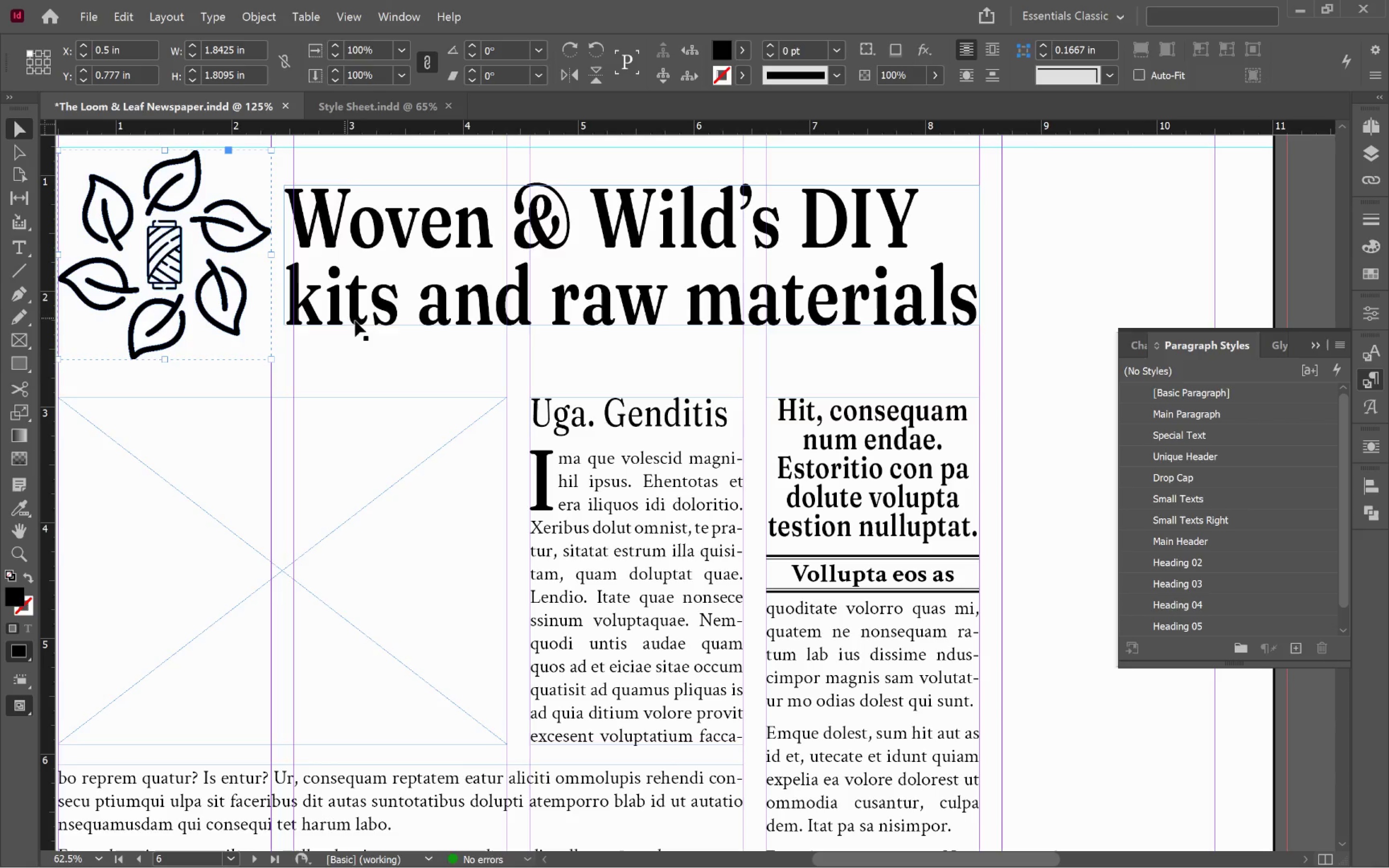 
hold_key(key=ShiftLeft, duration=1.4)
 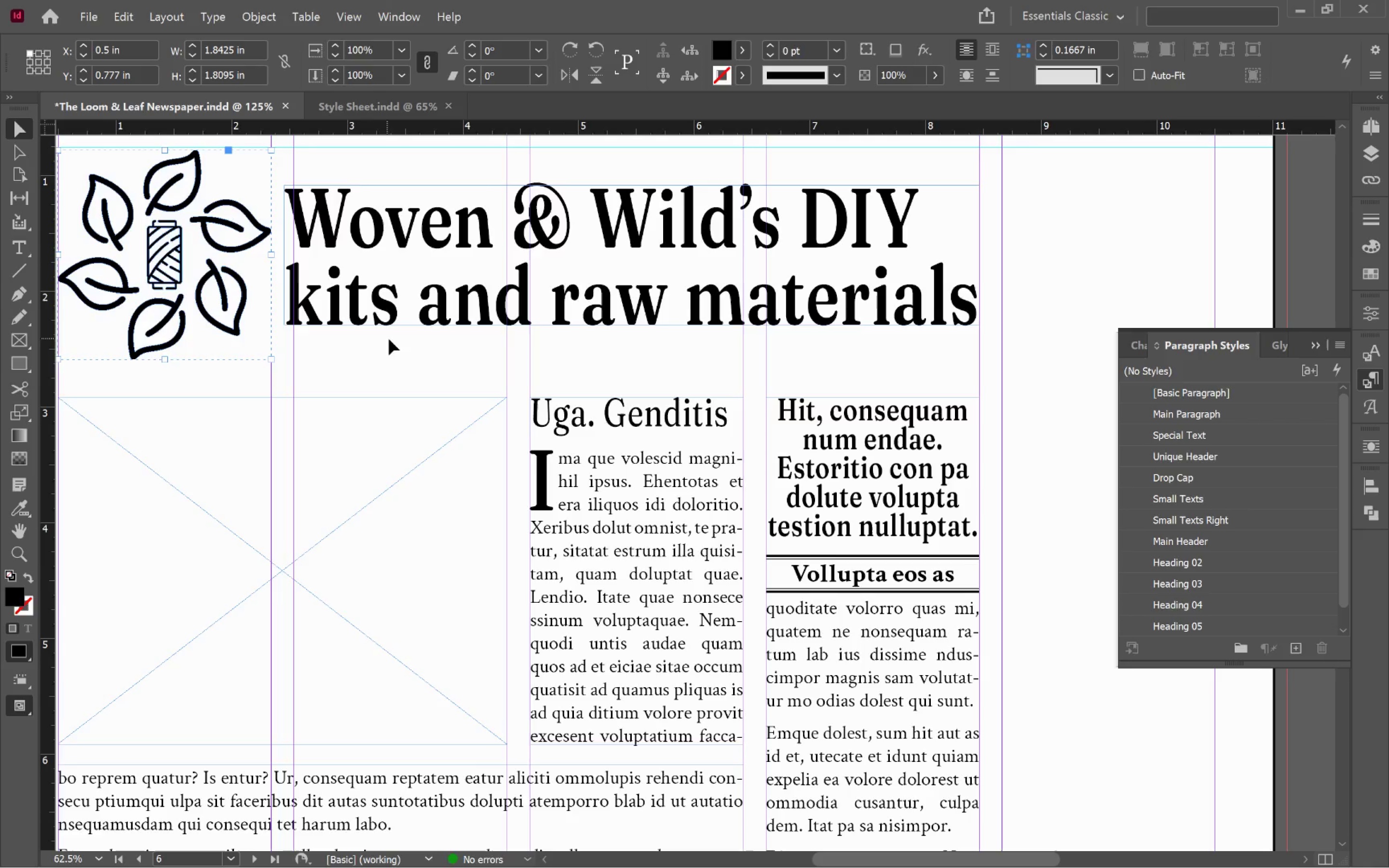 
left_click([390, 339])
 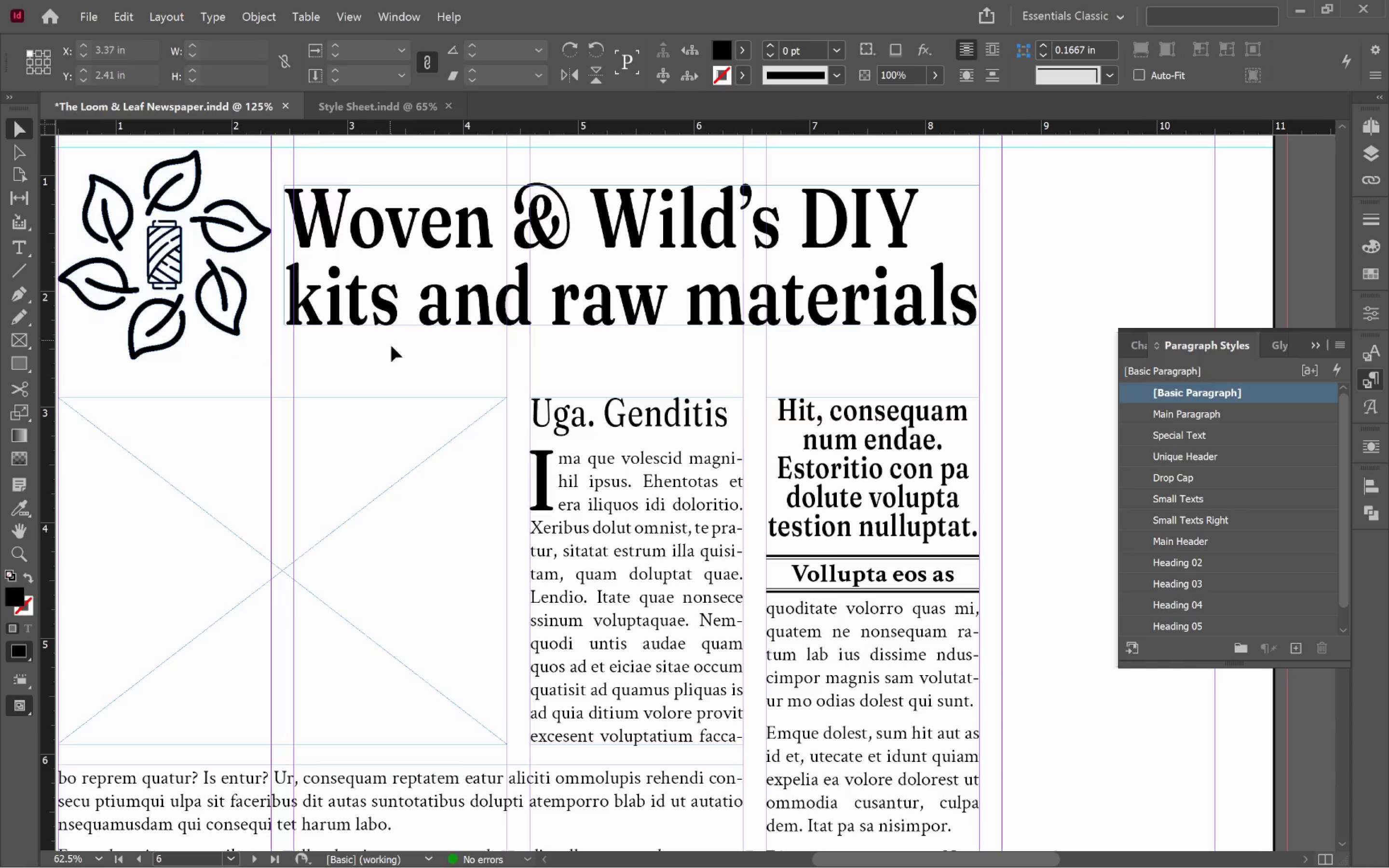 
hold_key(key=AltLeft, duration=0.92)
scroll: coordinate [427, 367], scroll_direction: down, amount: 2.0
 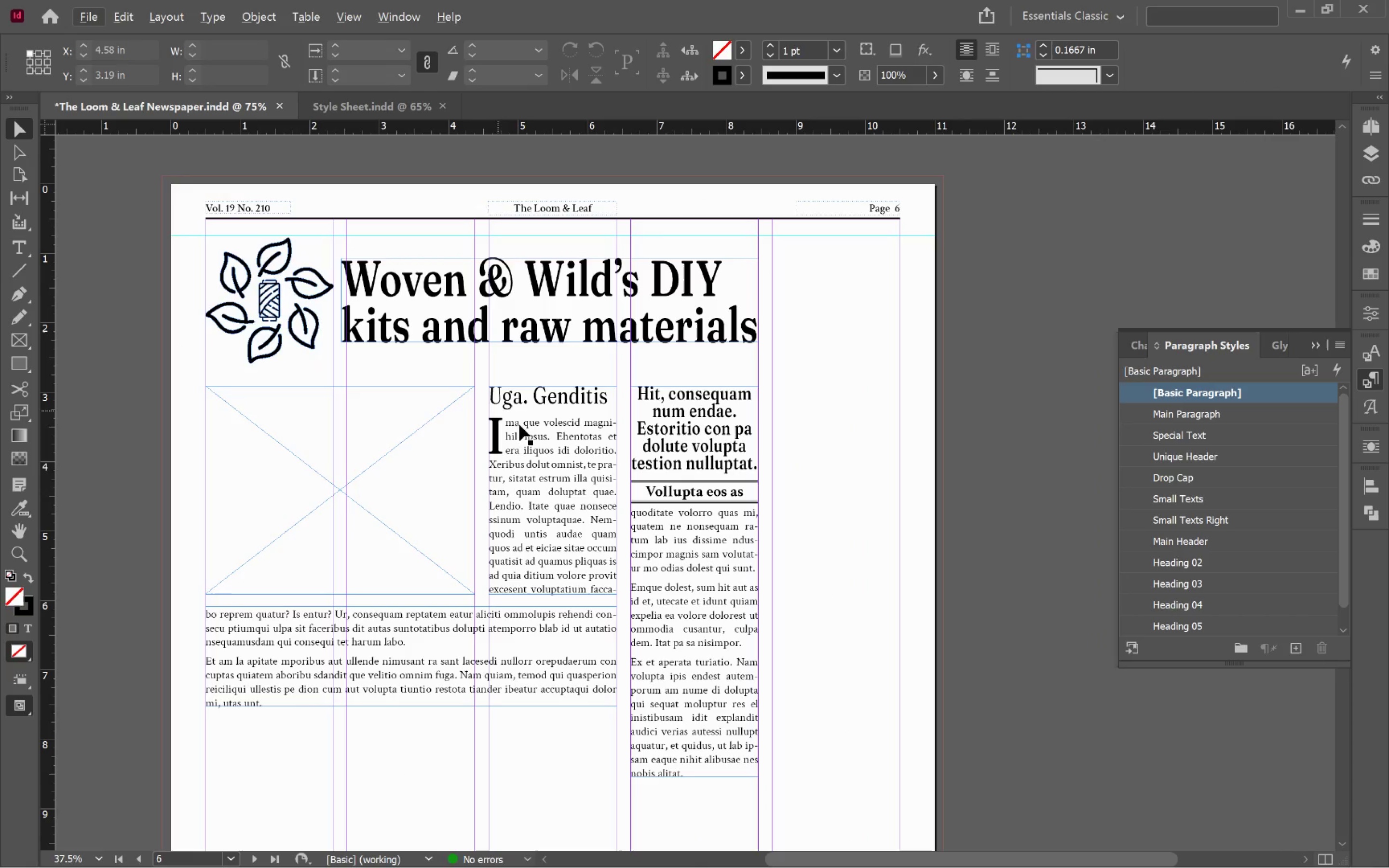 
hold_key(key=Space, duration=1.43)
 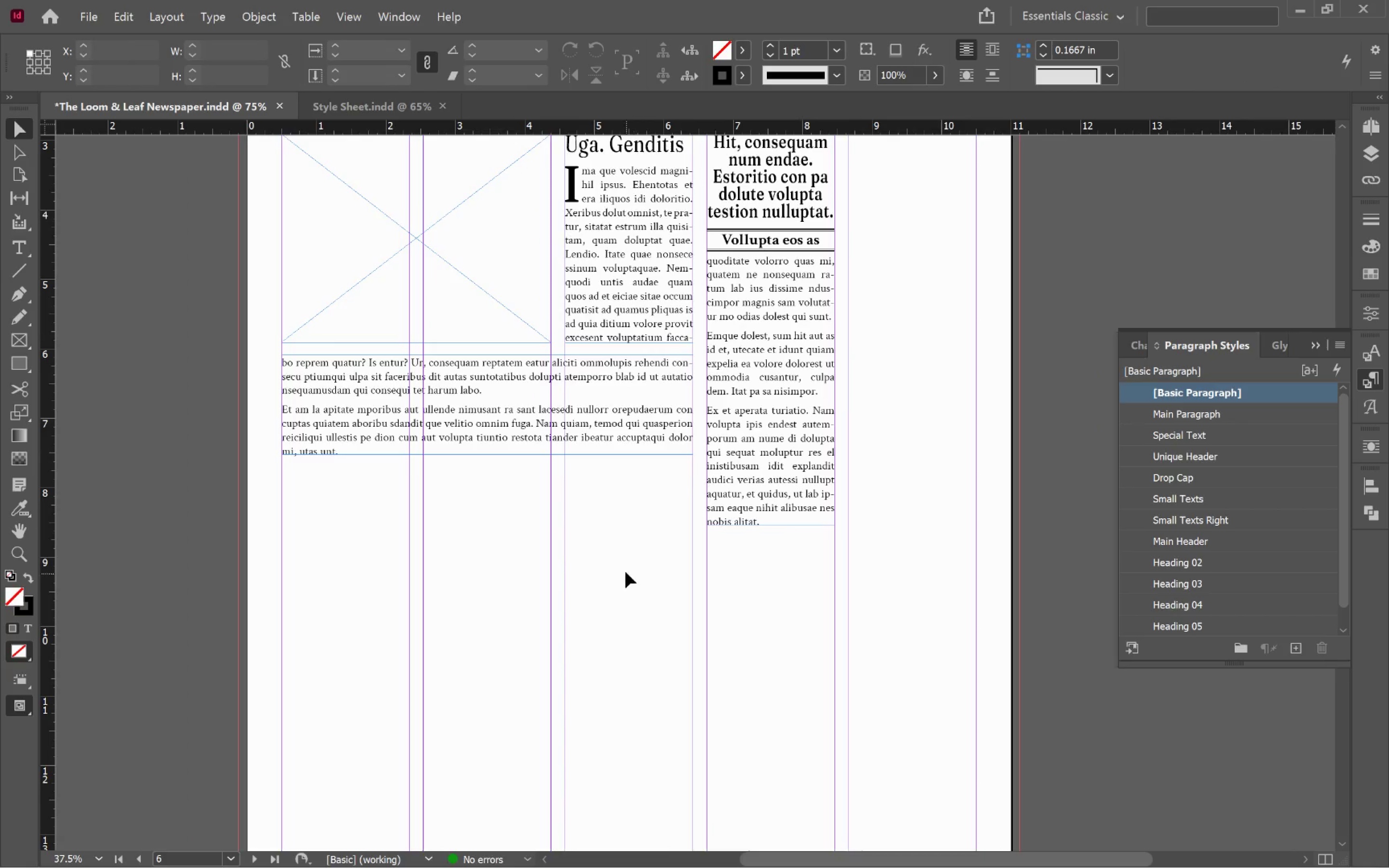 
left_click_drag(start_coordinate=[625, 552], to_coordinate=[702, 300])
 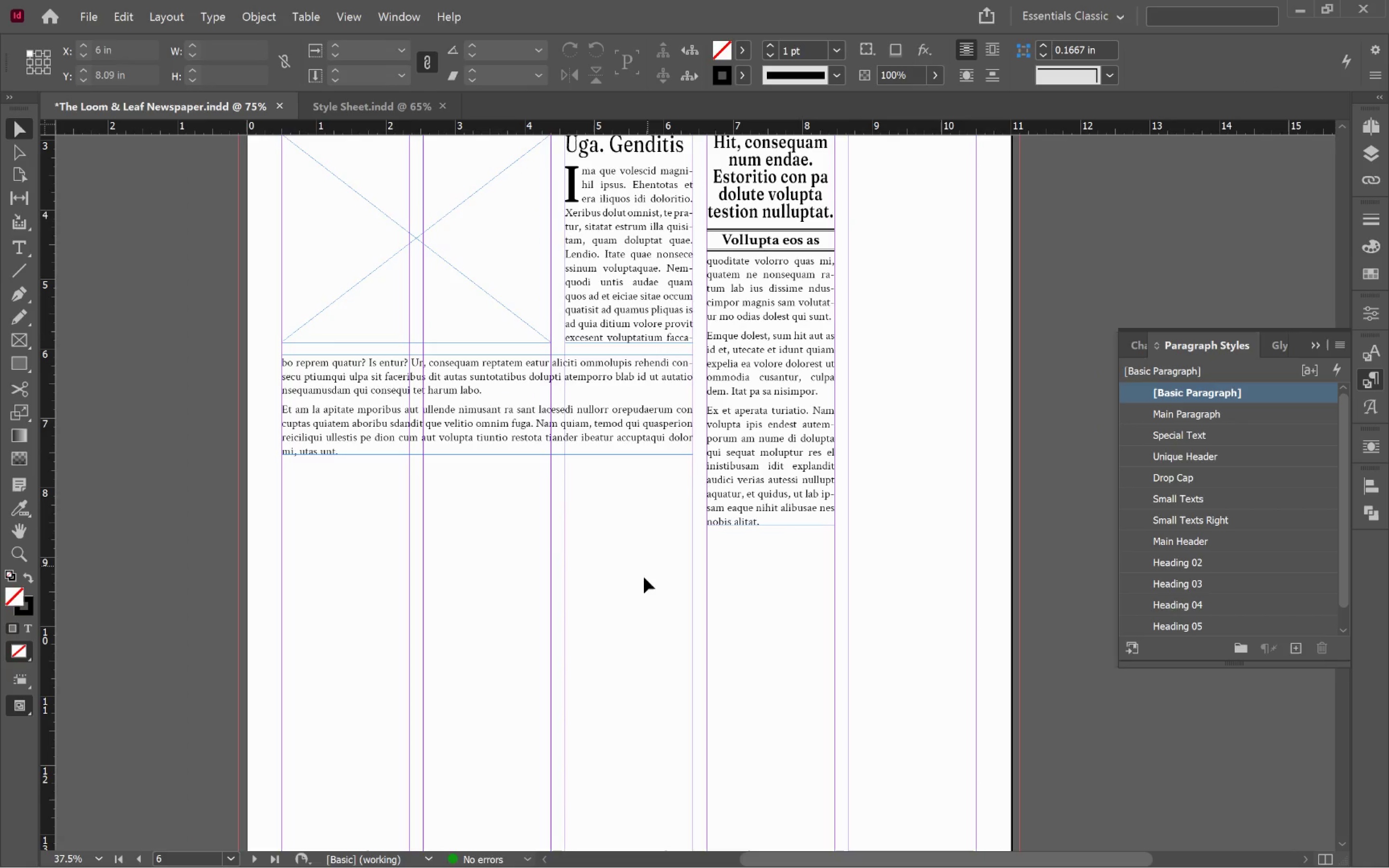 
left_click([633, 576])
 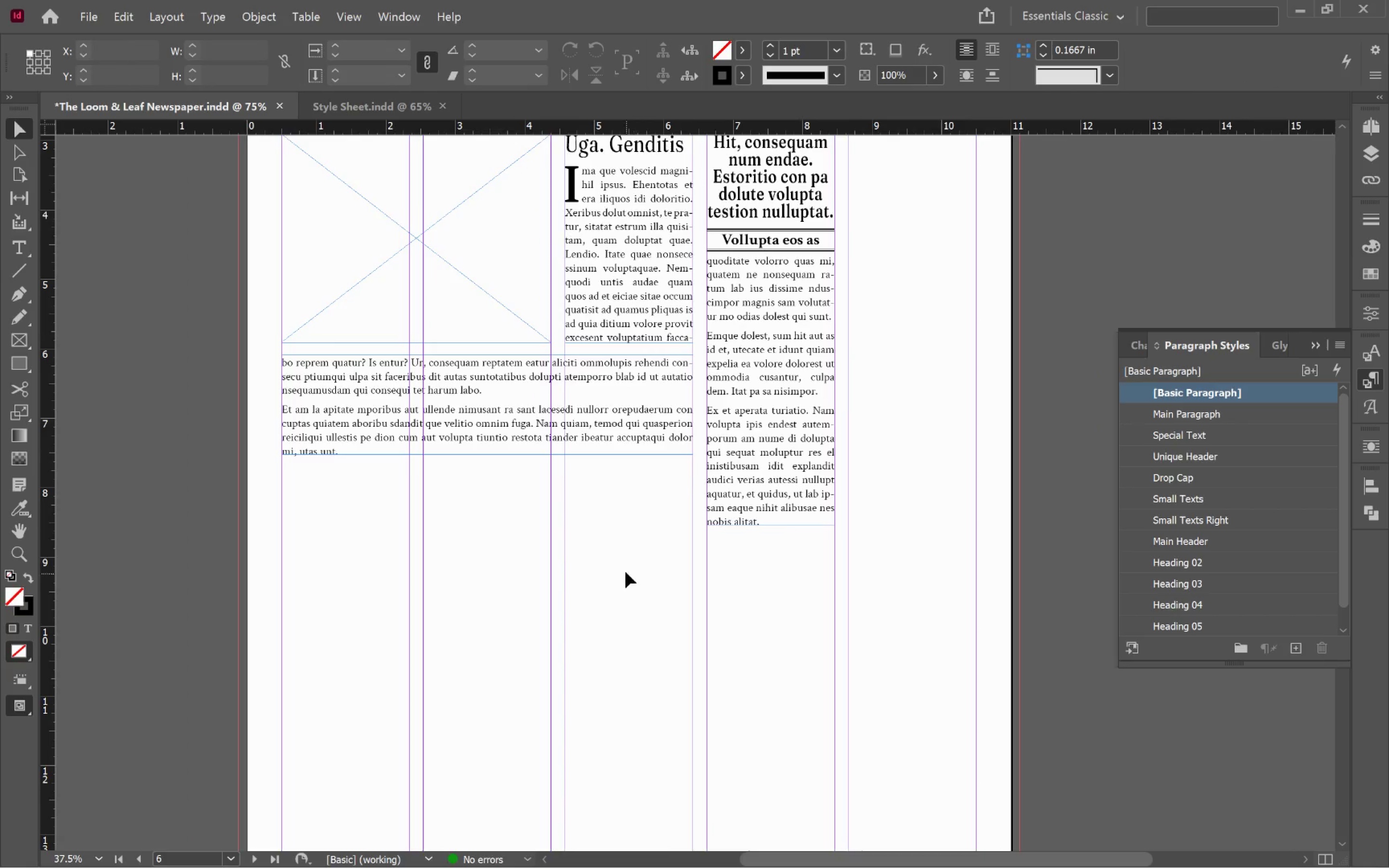 
hold_key(key=AltLeft, duration=0.57)
scroll: coordinate [623, 562], scroll_direction: down, amount: 1.0
 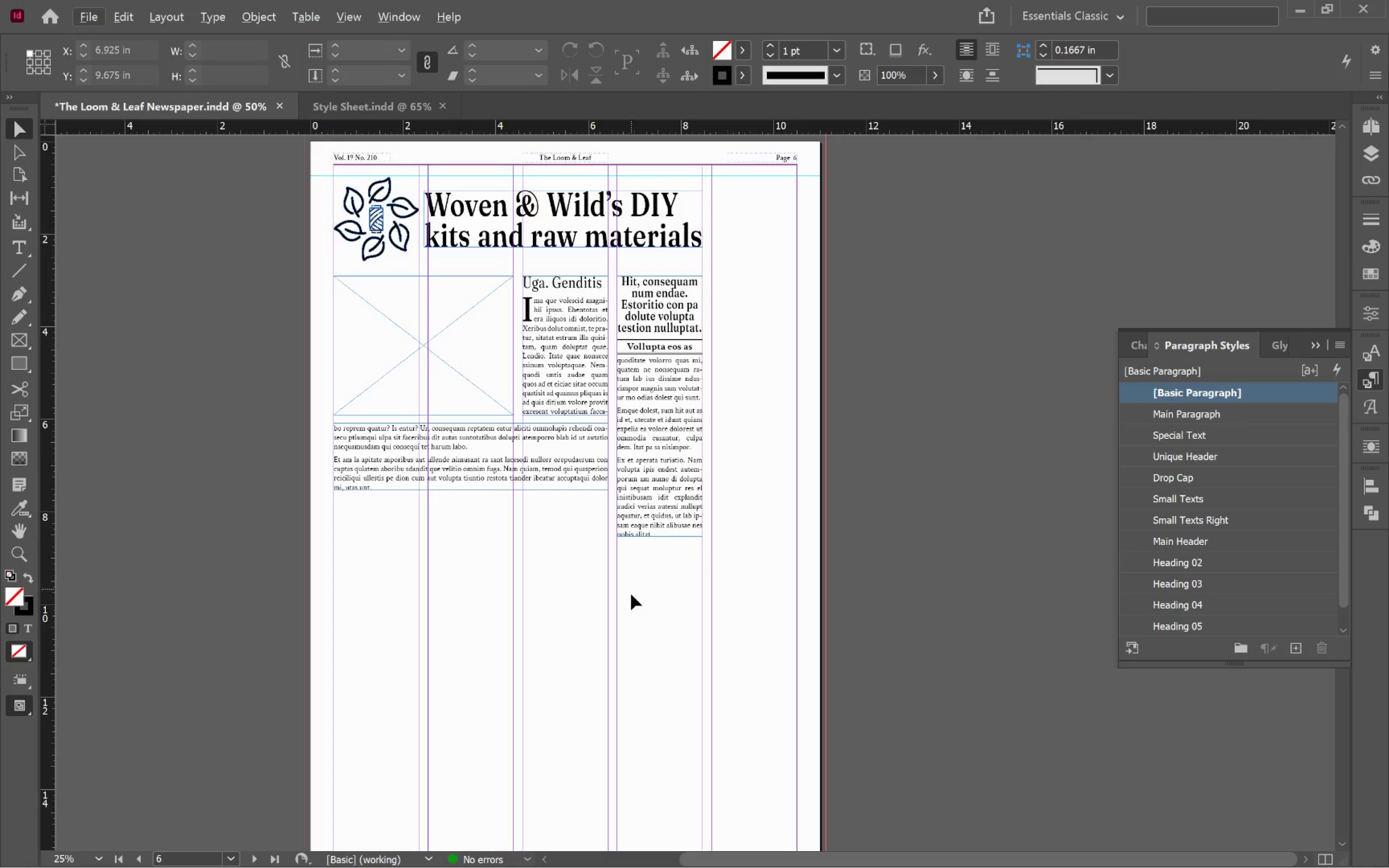 
hold_key(key=Space, duration=0.98)
 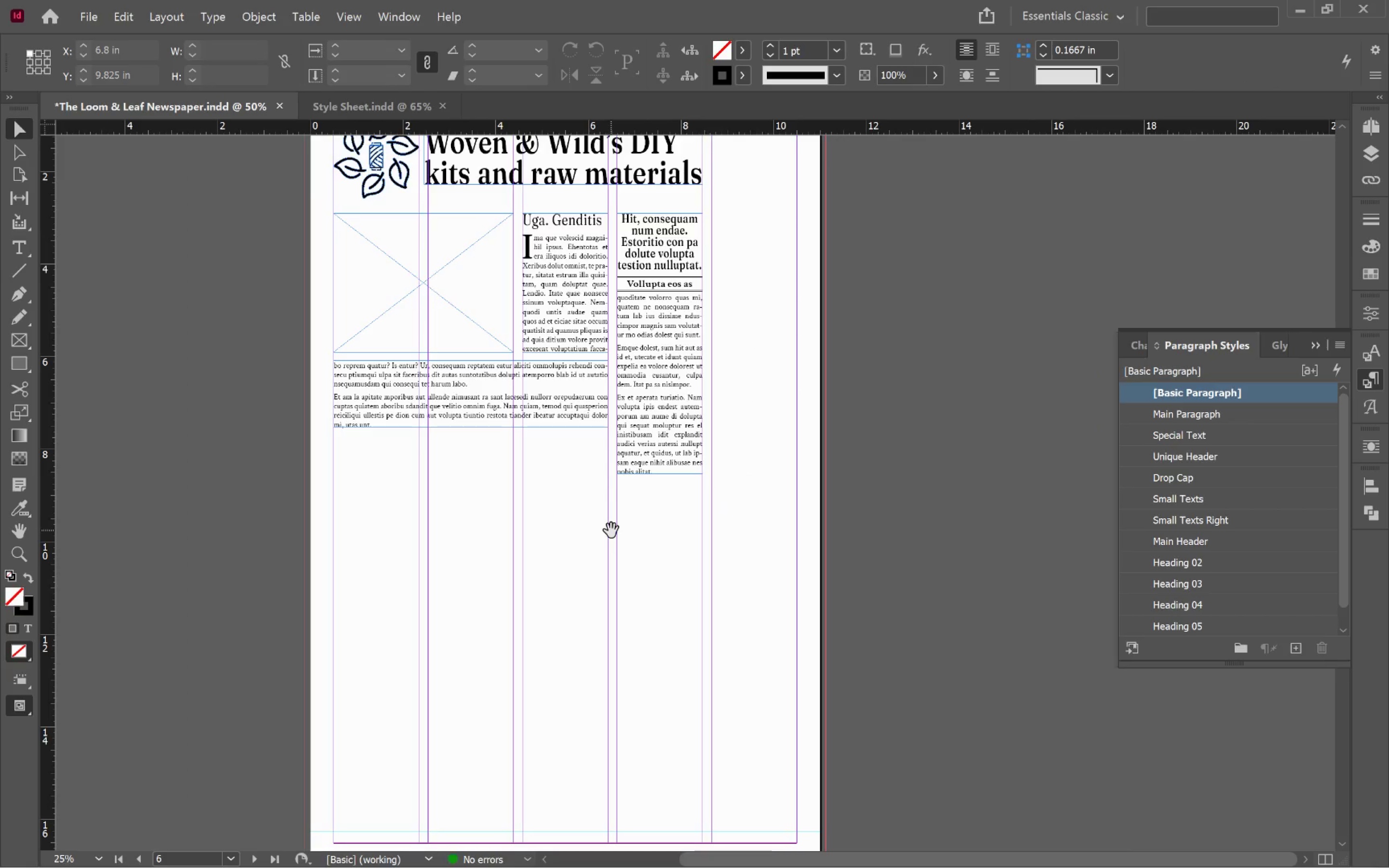 
left_click_drag(start_coordinate=[623, 593], to_coordinate=[611, 530])
 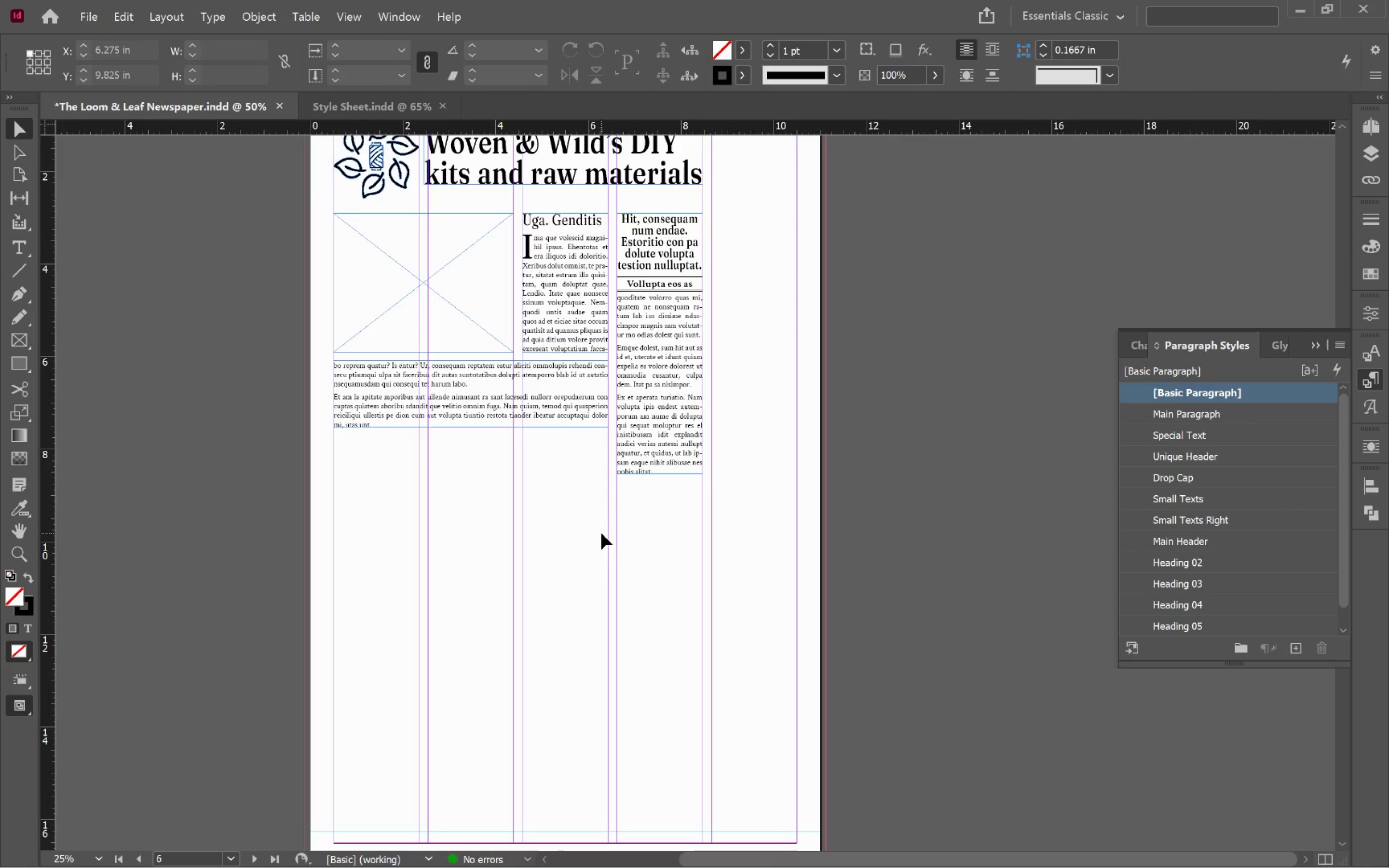 
key(W)
 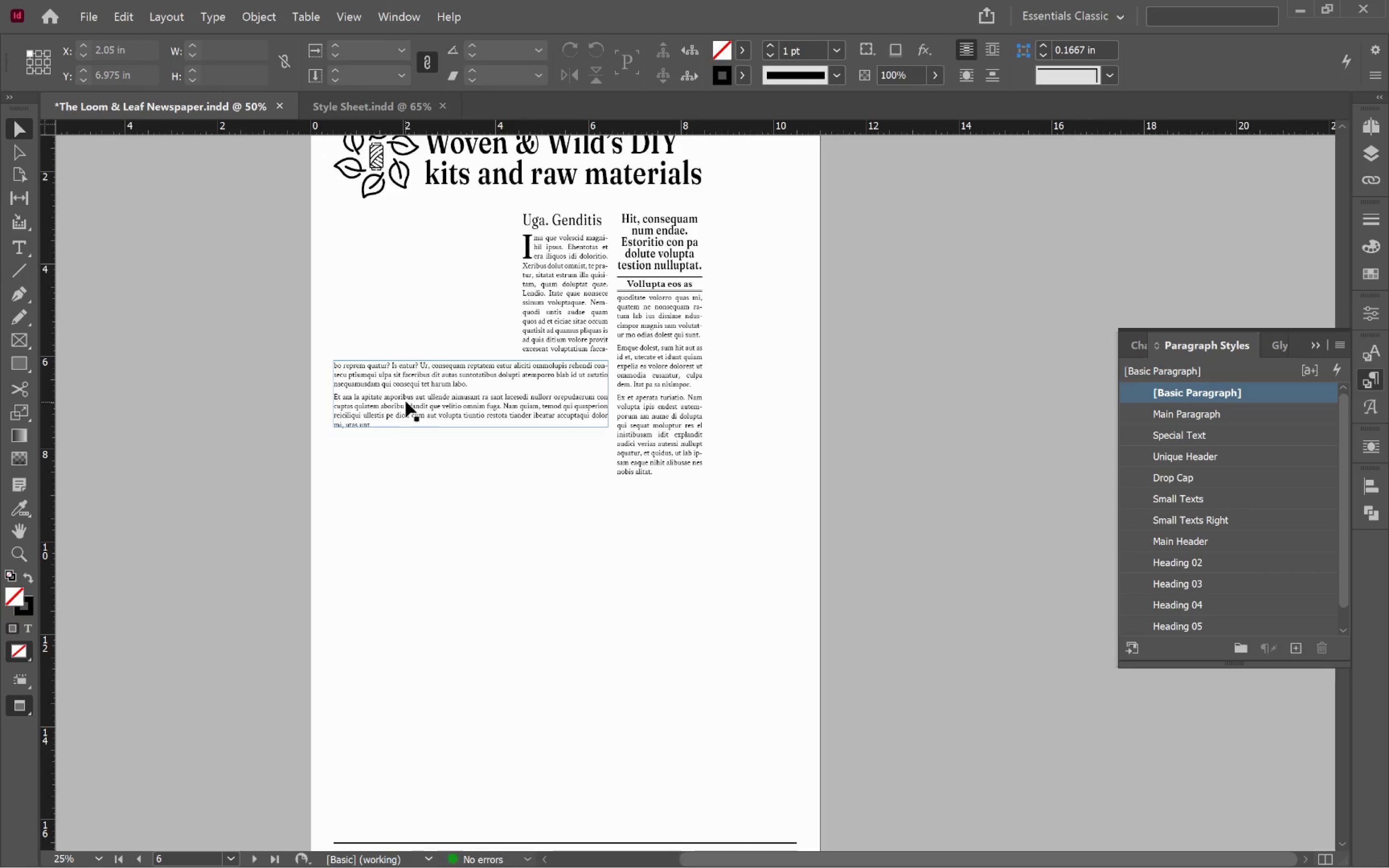 
left_click_drag(start_coordinate=[418, 401], to_coordinate=[423, 475])
 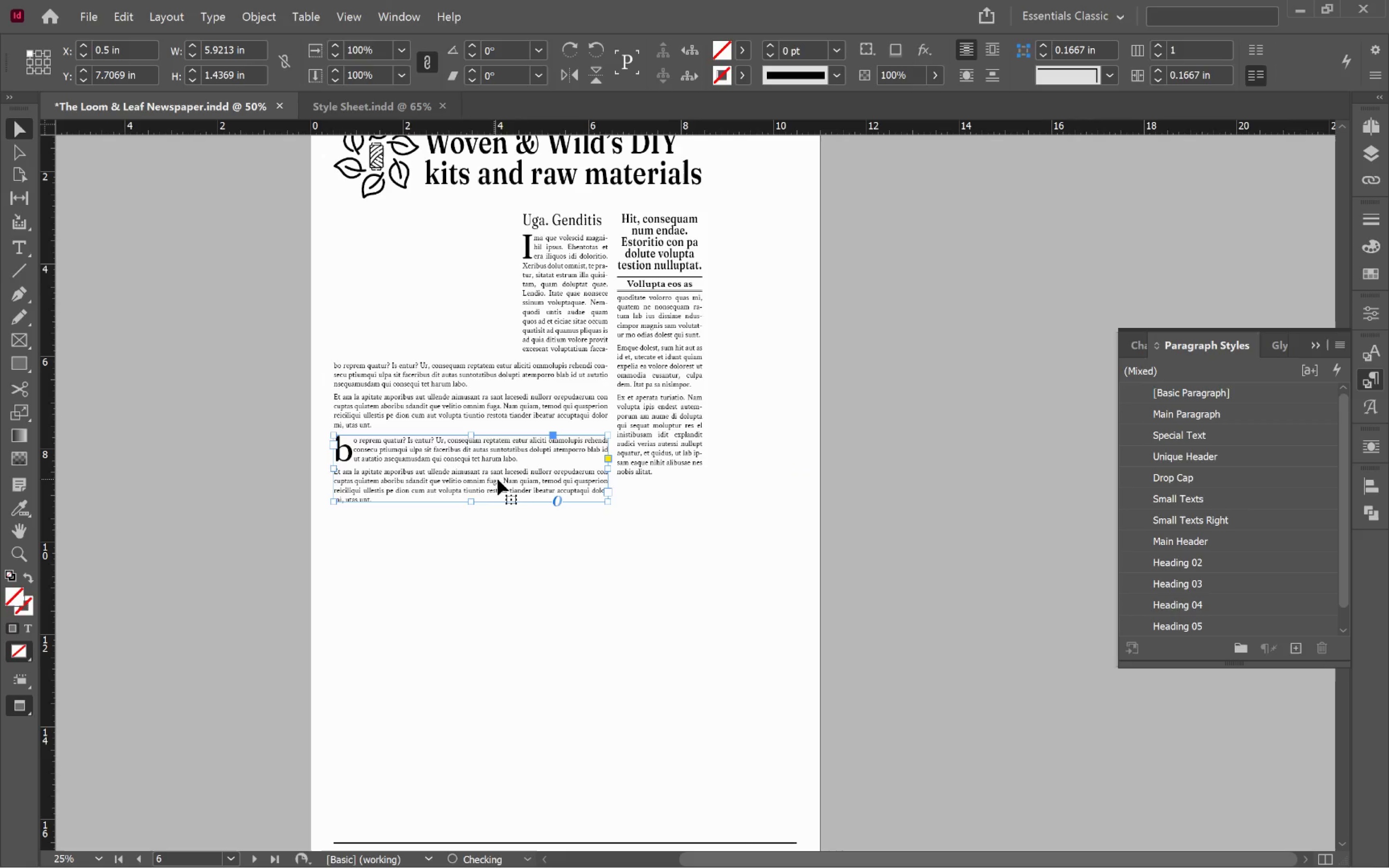 
hold_key(key=AltLeft, duration=2.57)
 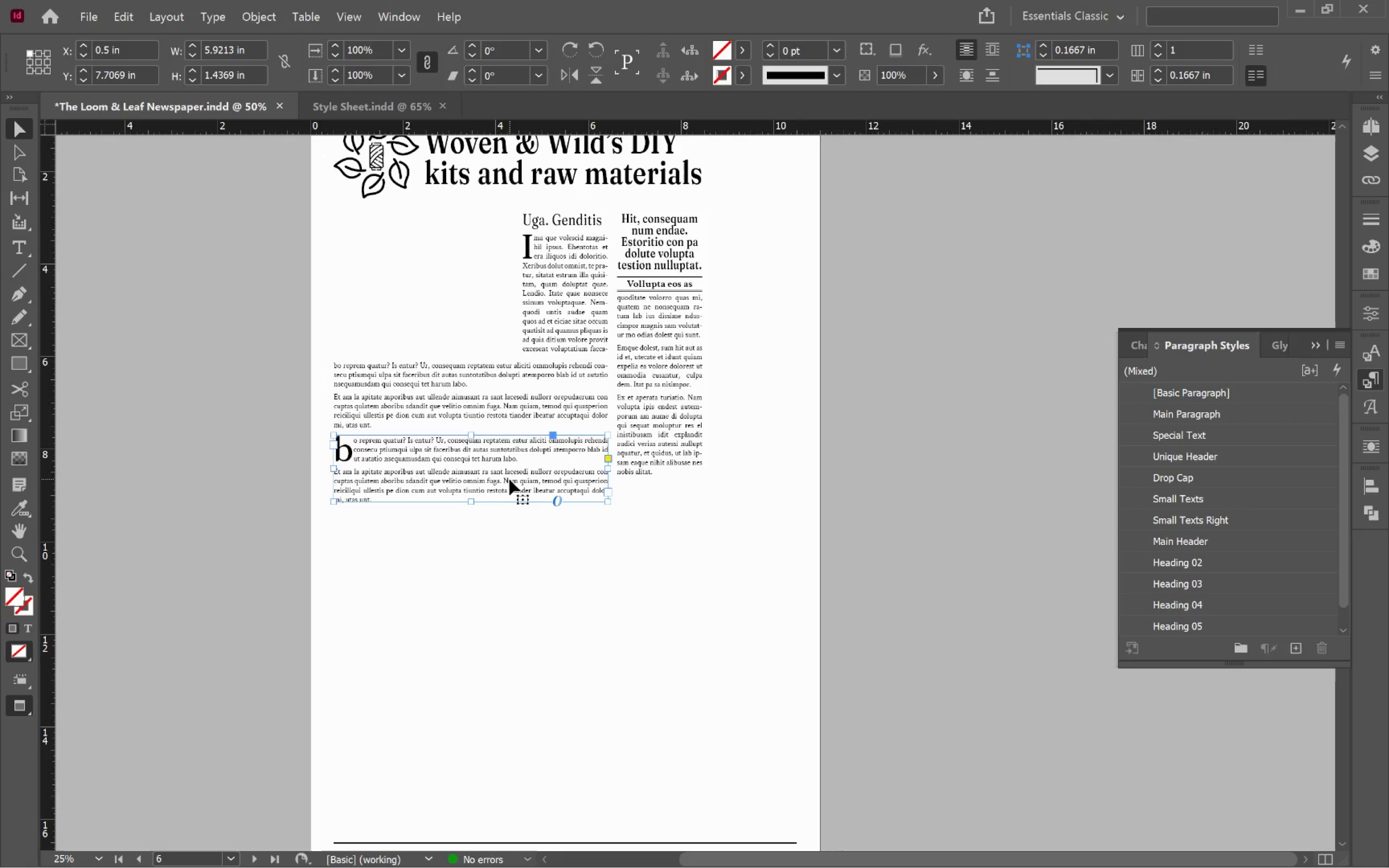 
hold_key(key=ShiftLeft, duration=2.43)
 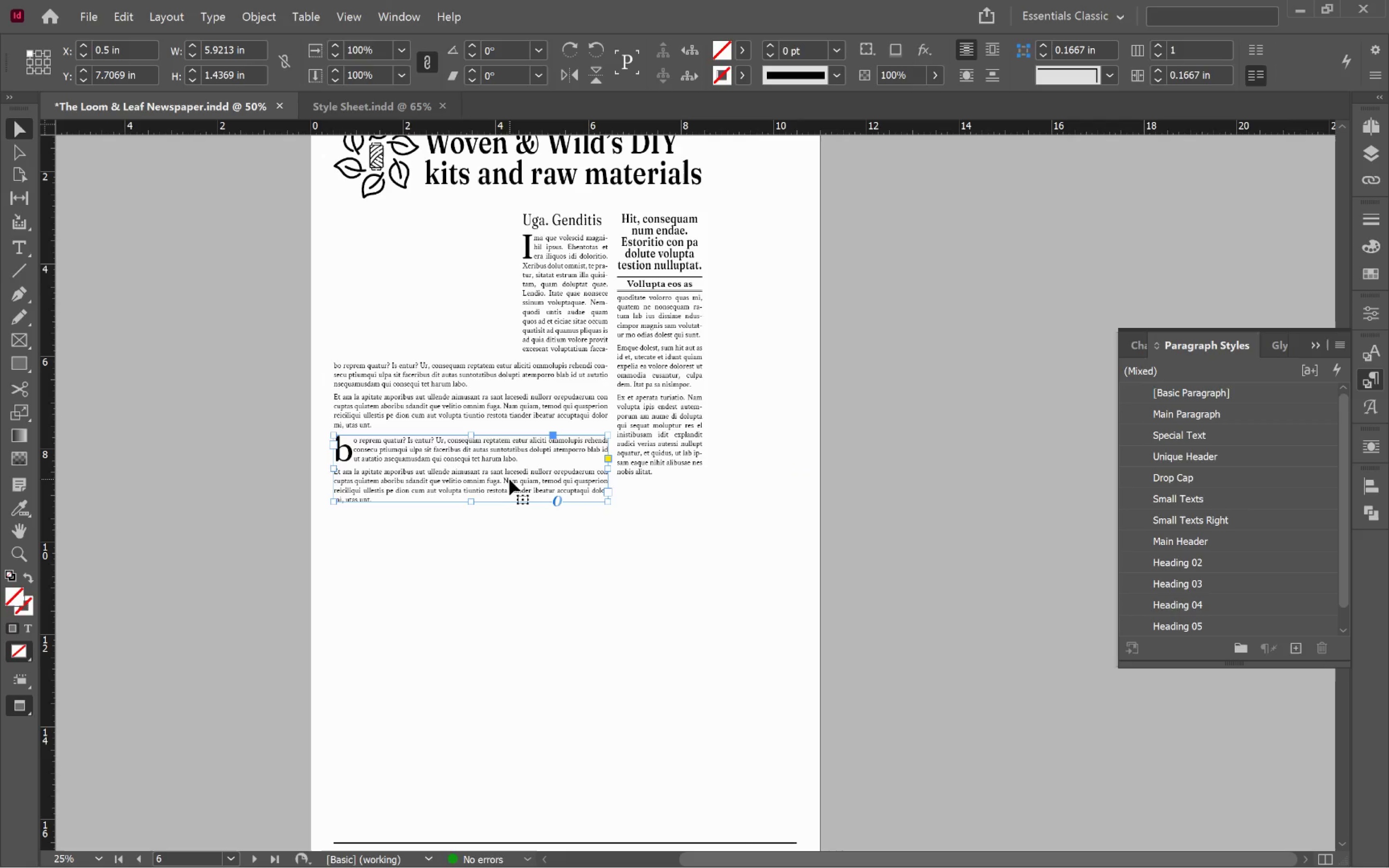 
double_click([510, 479])
 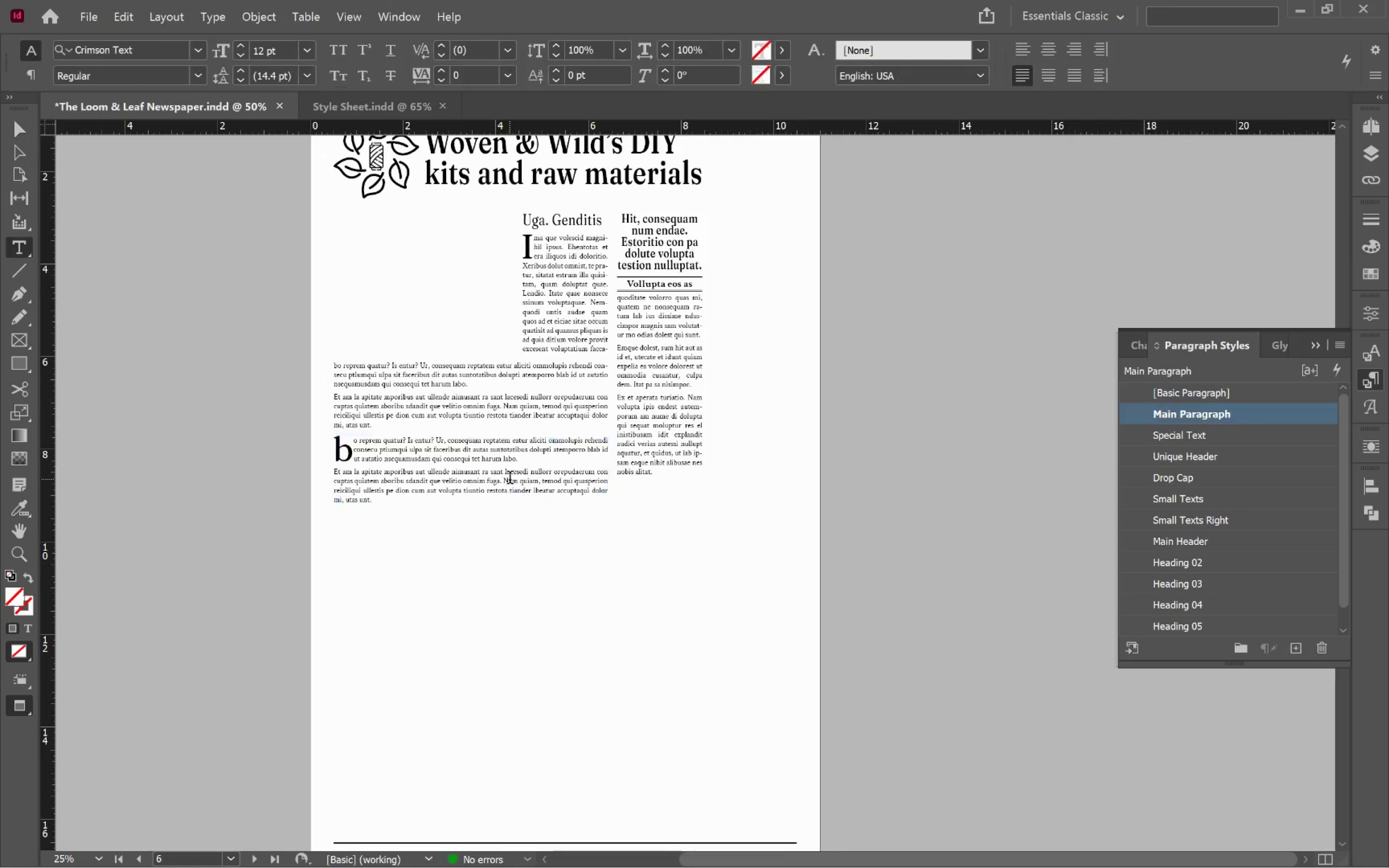 
key(Control+A)
 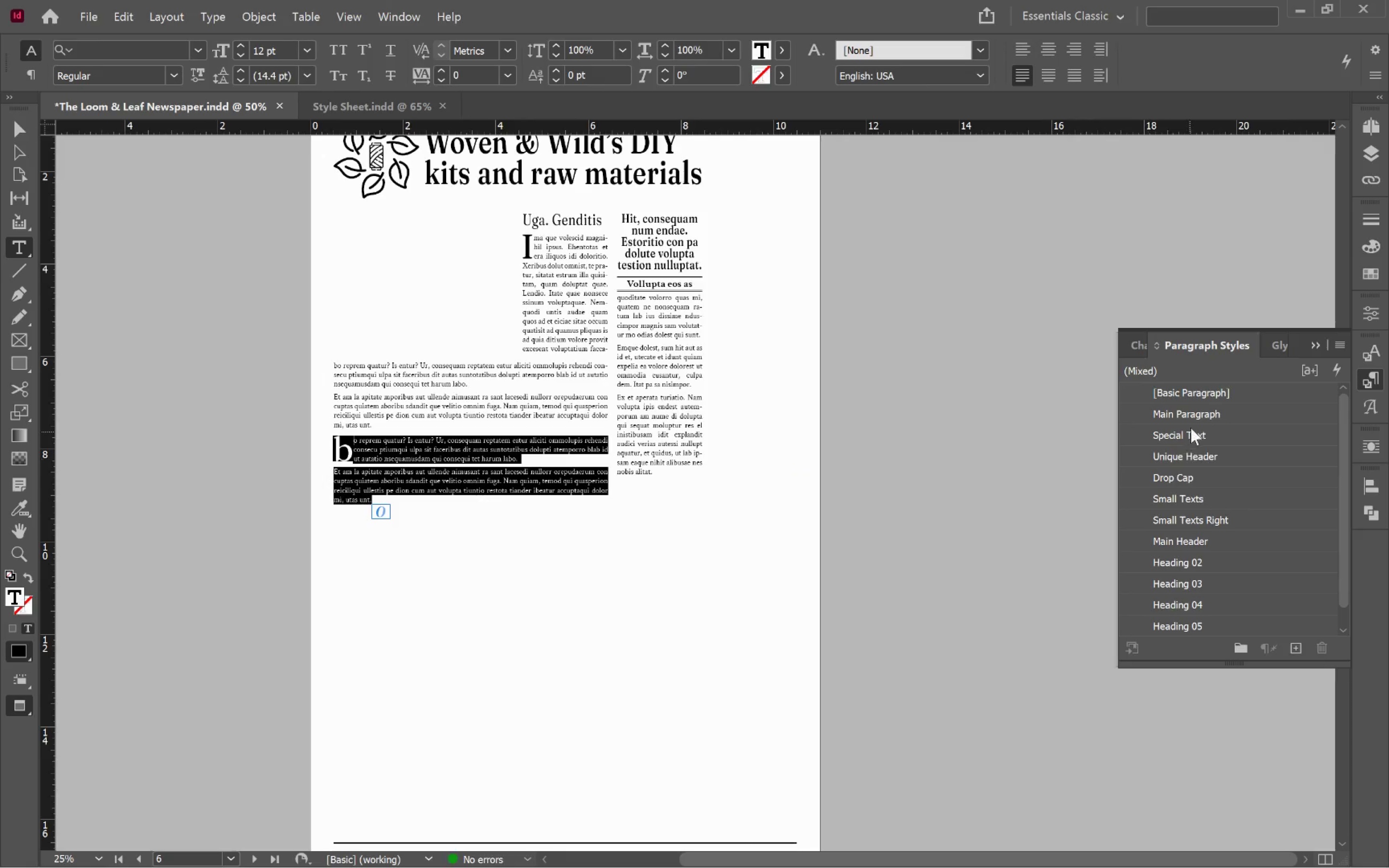 
left_click([1193, 415])
 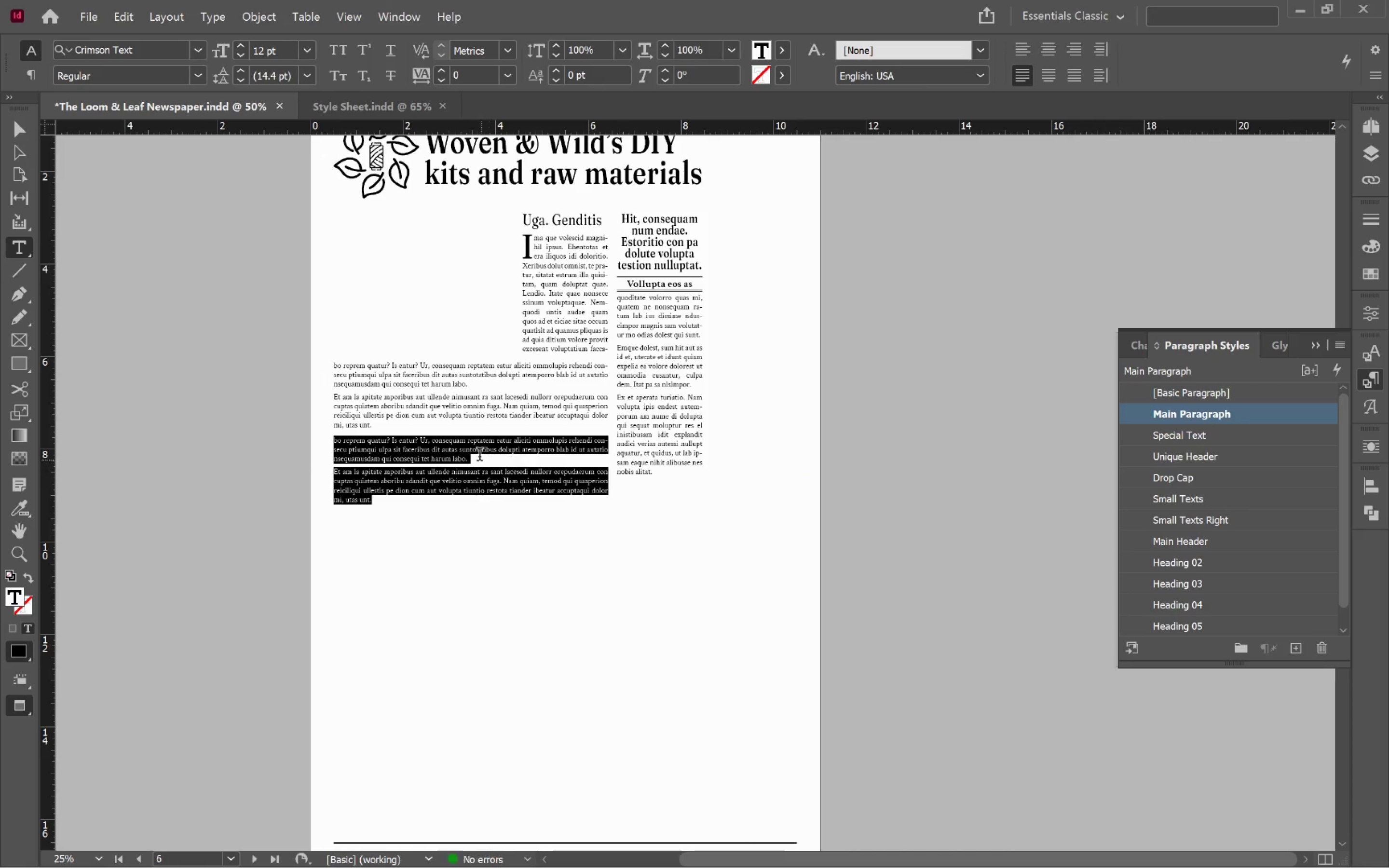 
left_click([476, 452])
 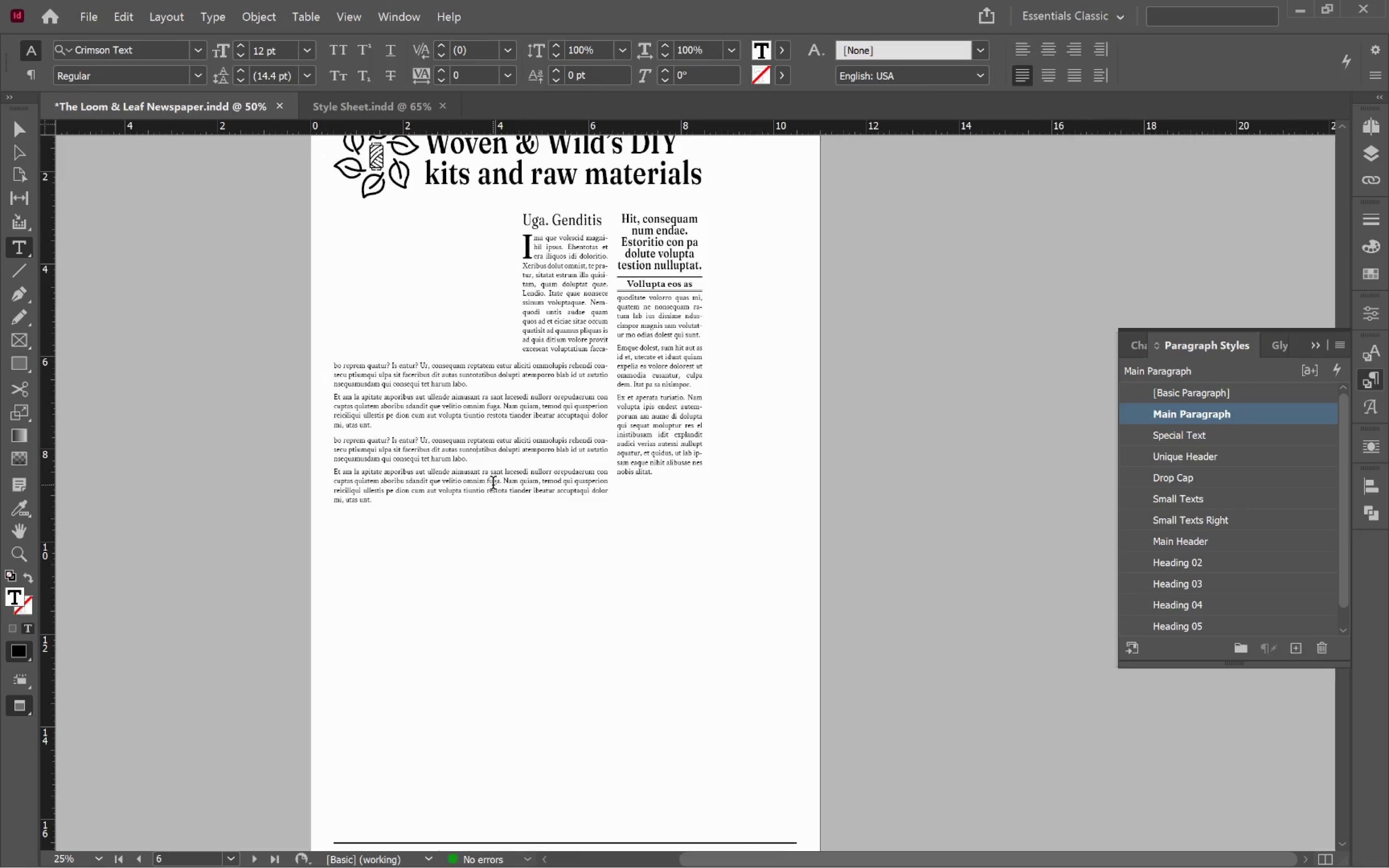 
hold_key(key=AltLeft, duration=1.08)
scroll: coordinate [453, 467], scroll_direction: up, amount: 2.0
 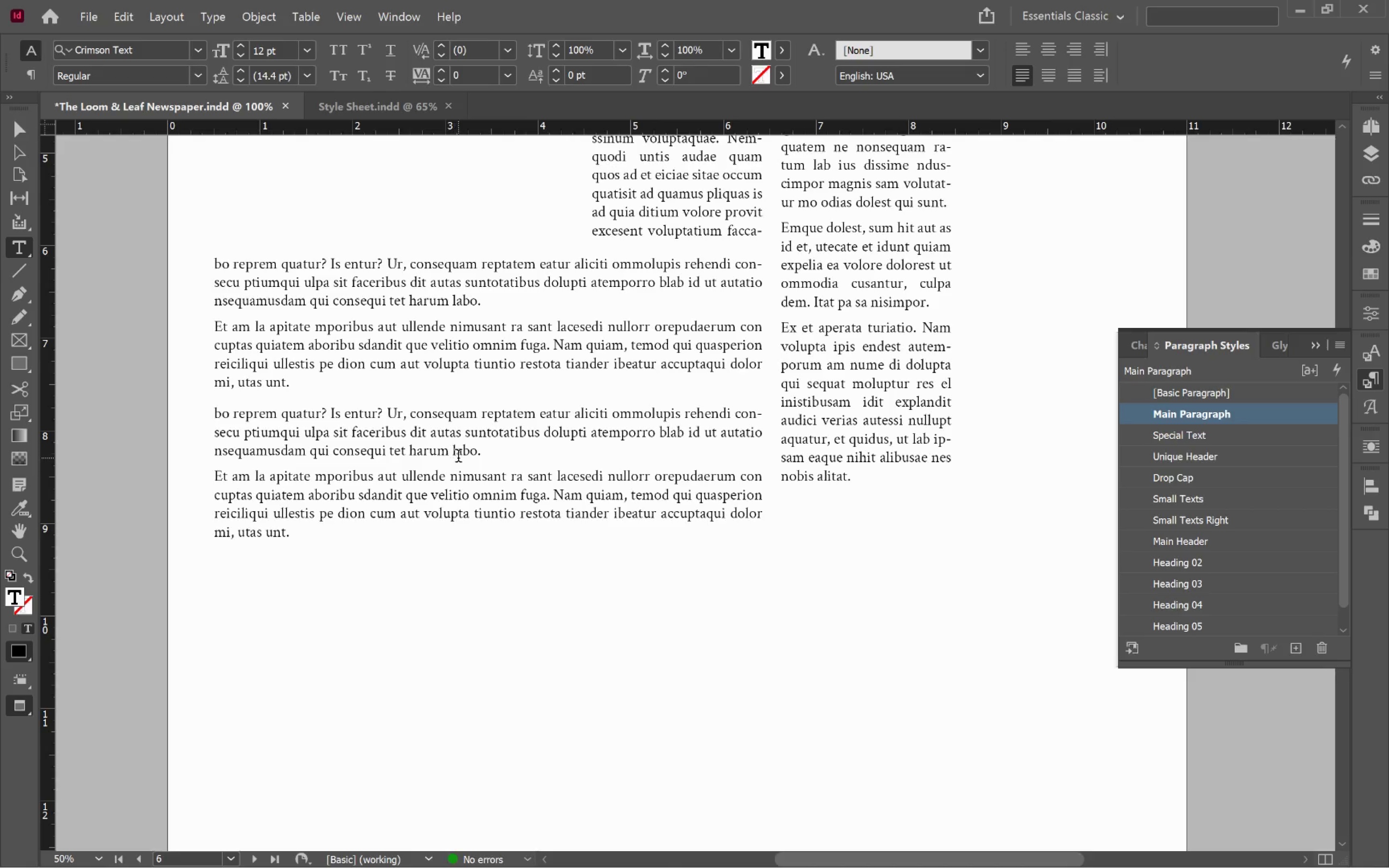 
key(Backspace)
 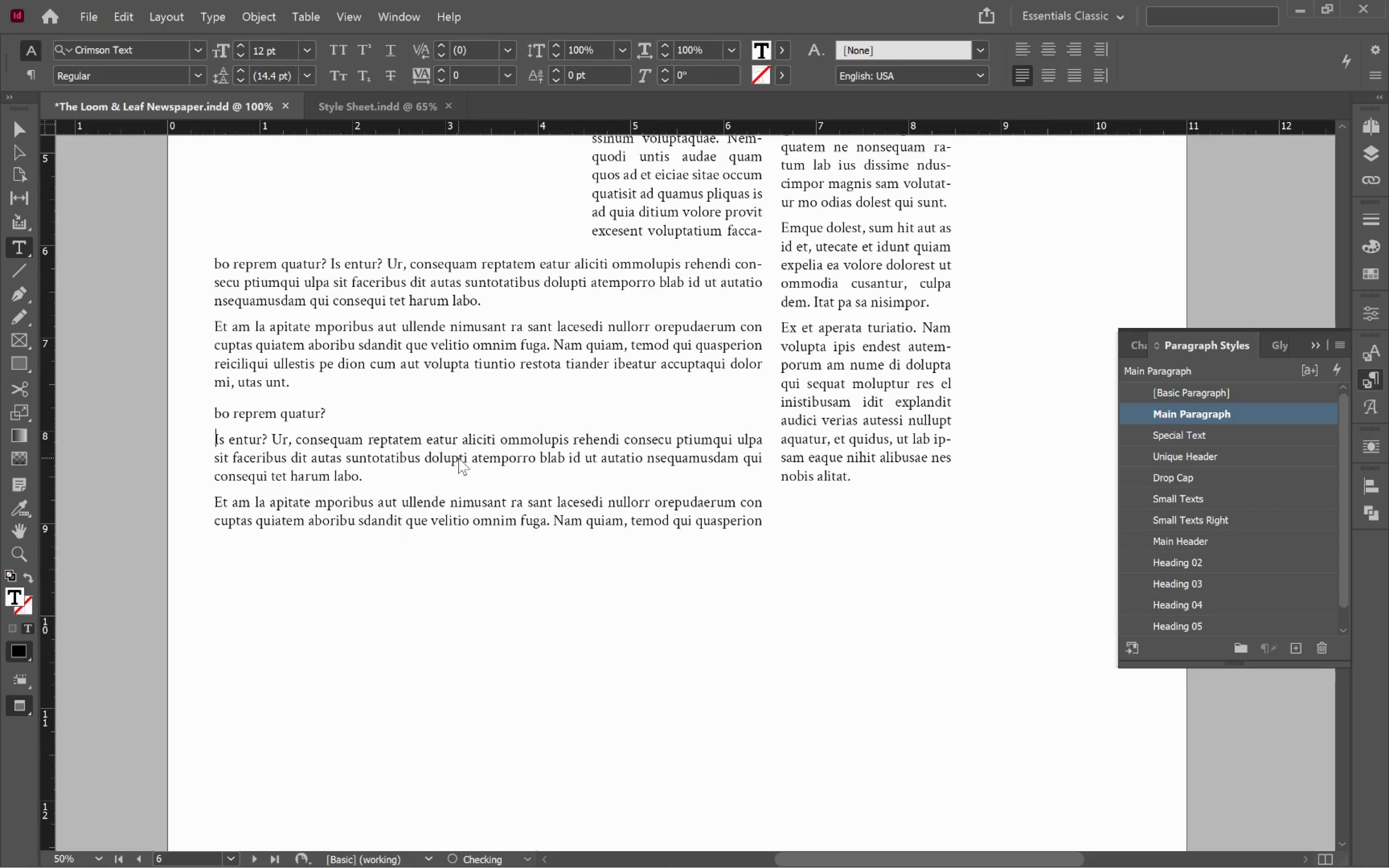 
key(Enter)
 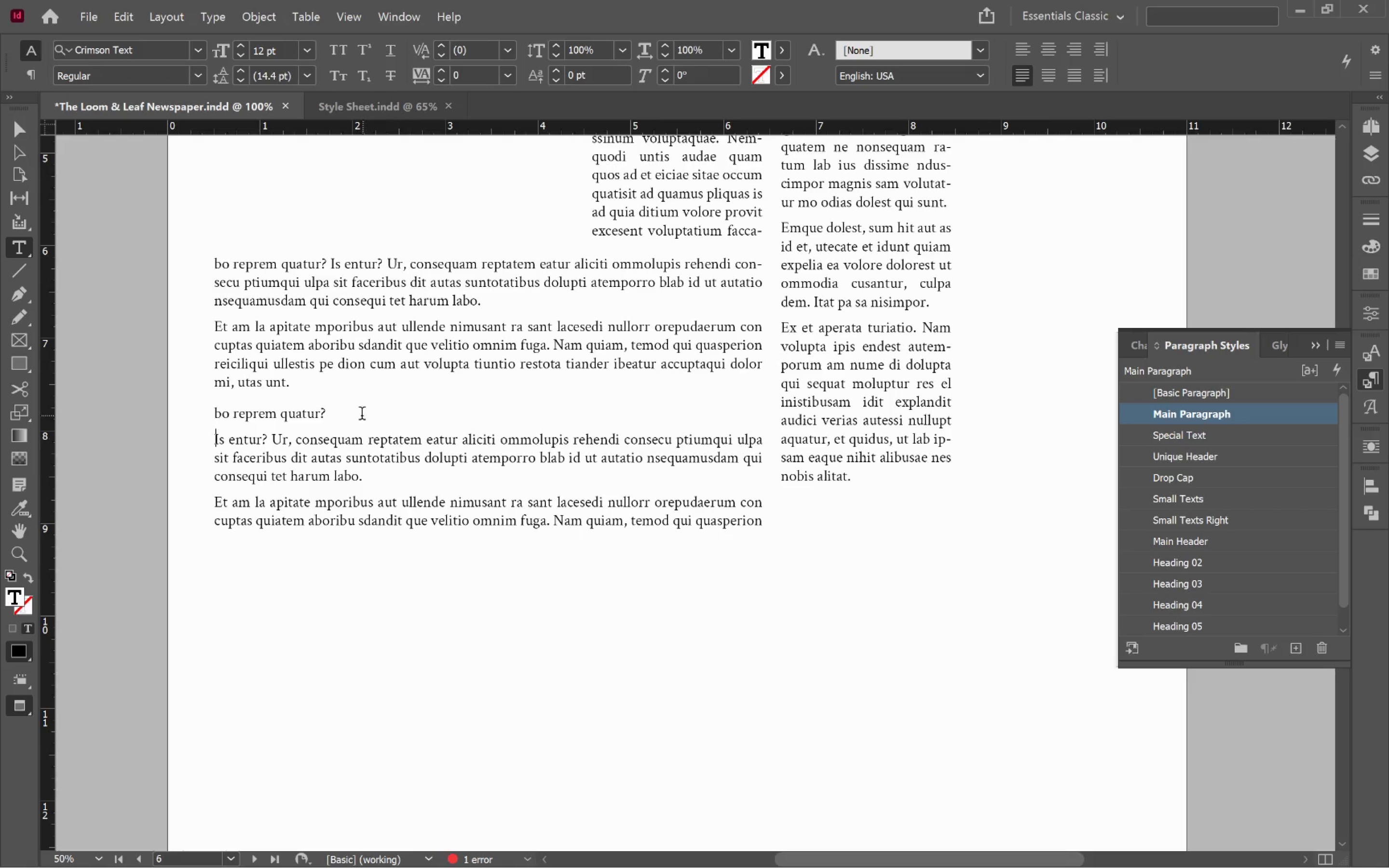 
left_click([358, 413])
 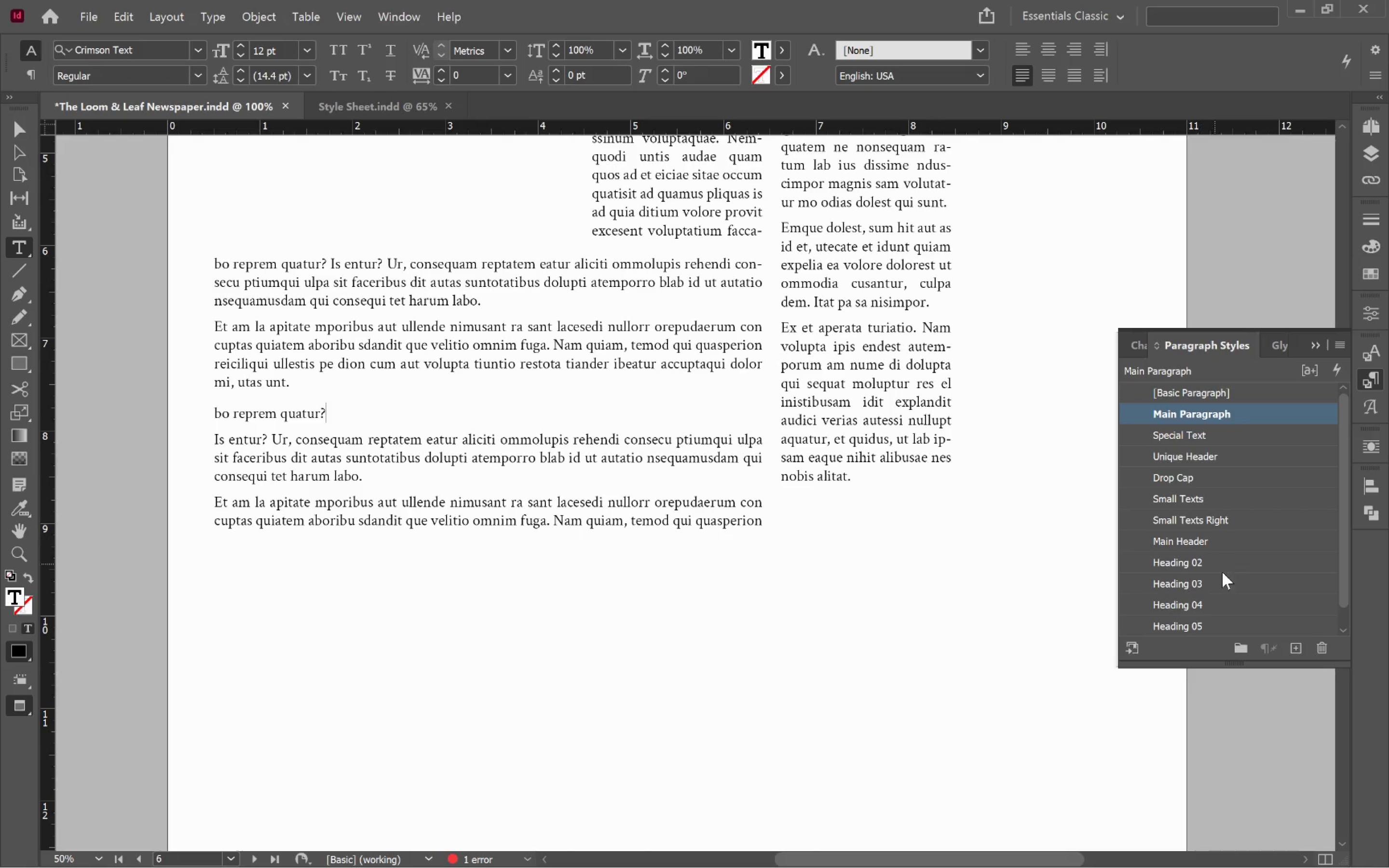 
left_click([1207, 565])
 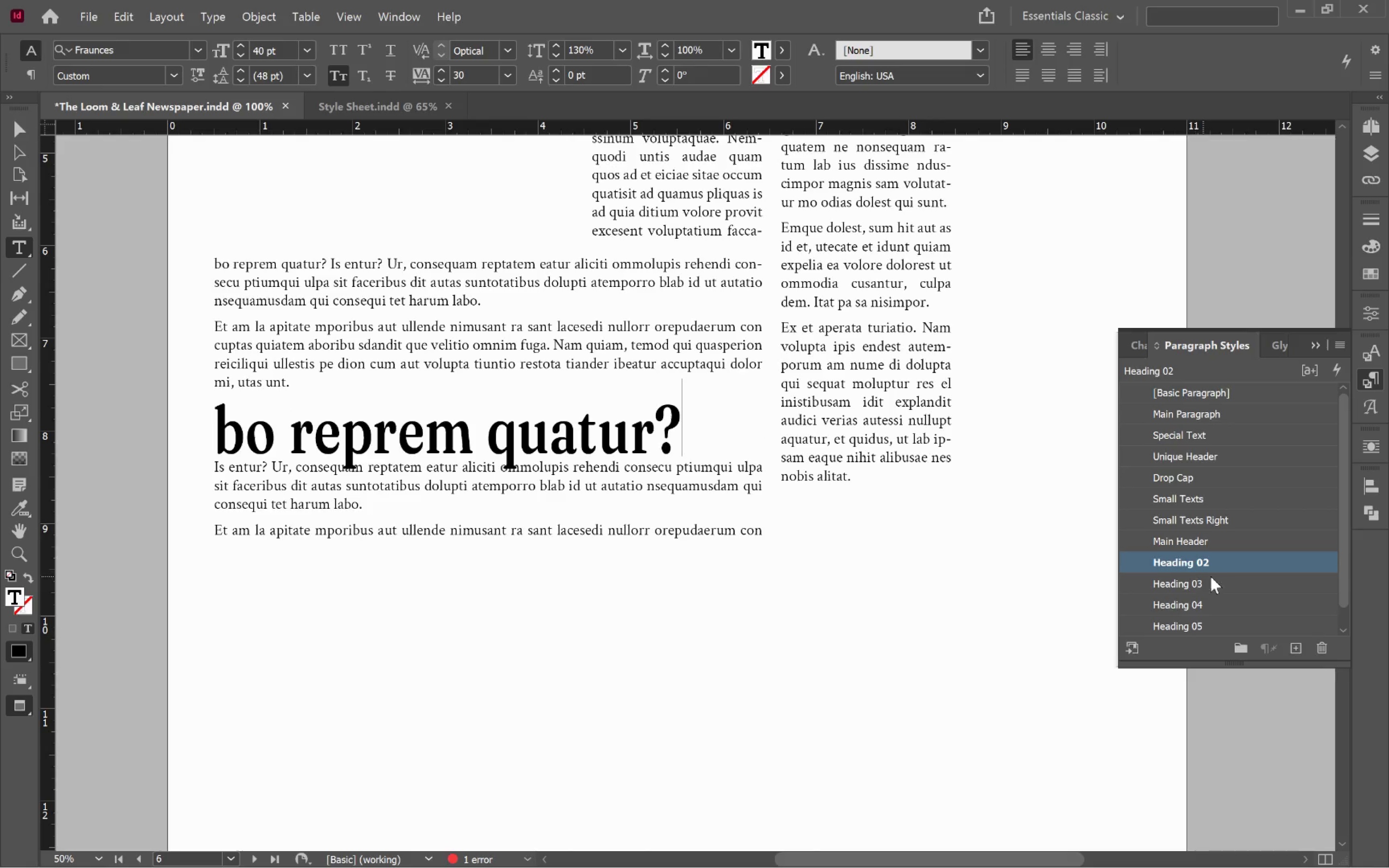 
right_click([1267, 565])
 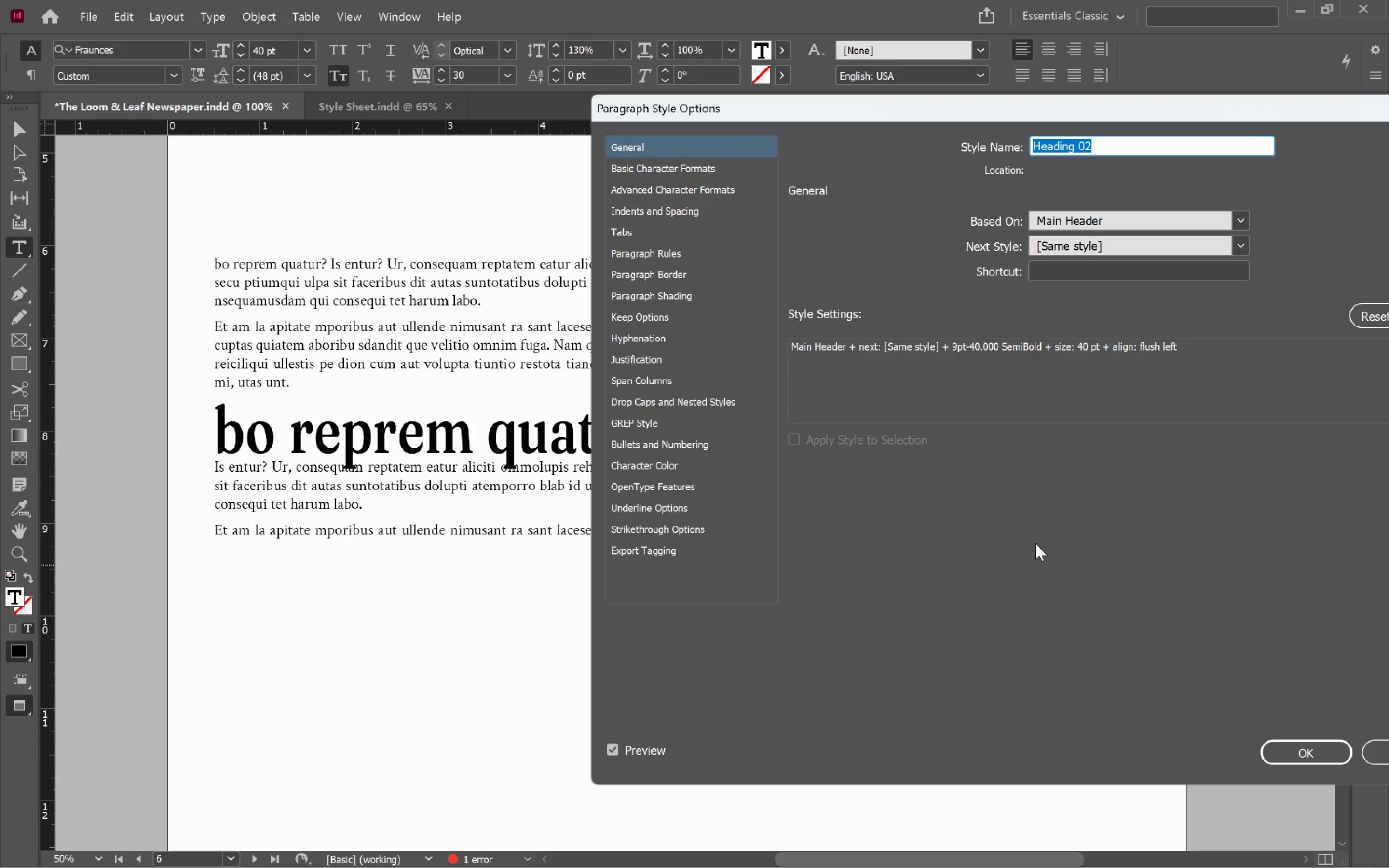 
left_click([675, 206])
 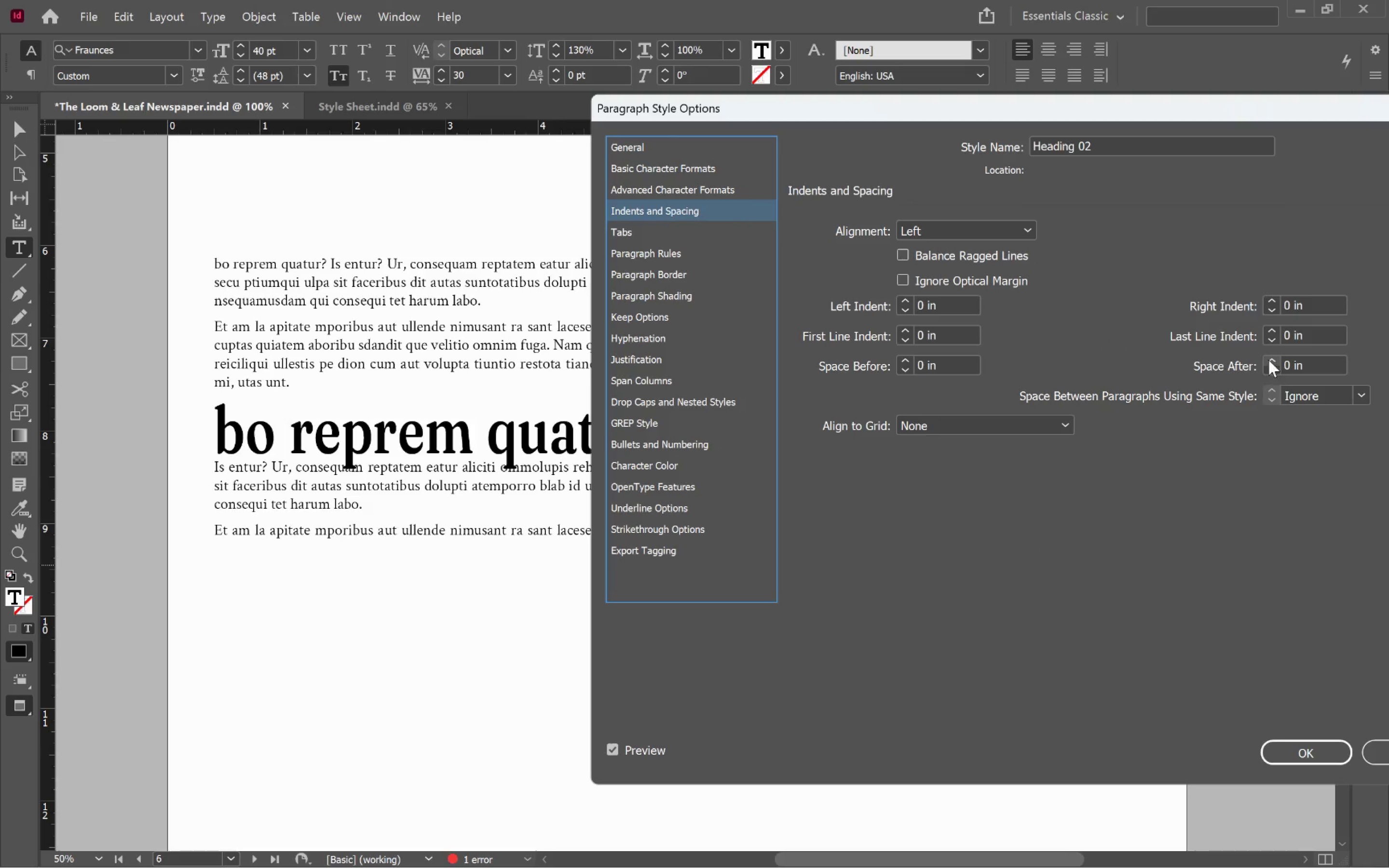 
left_click([1269, 360])
 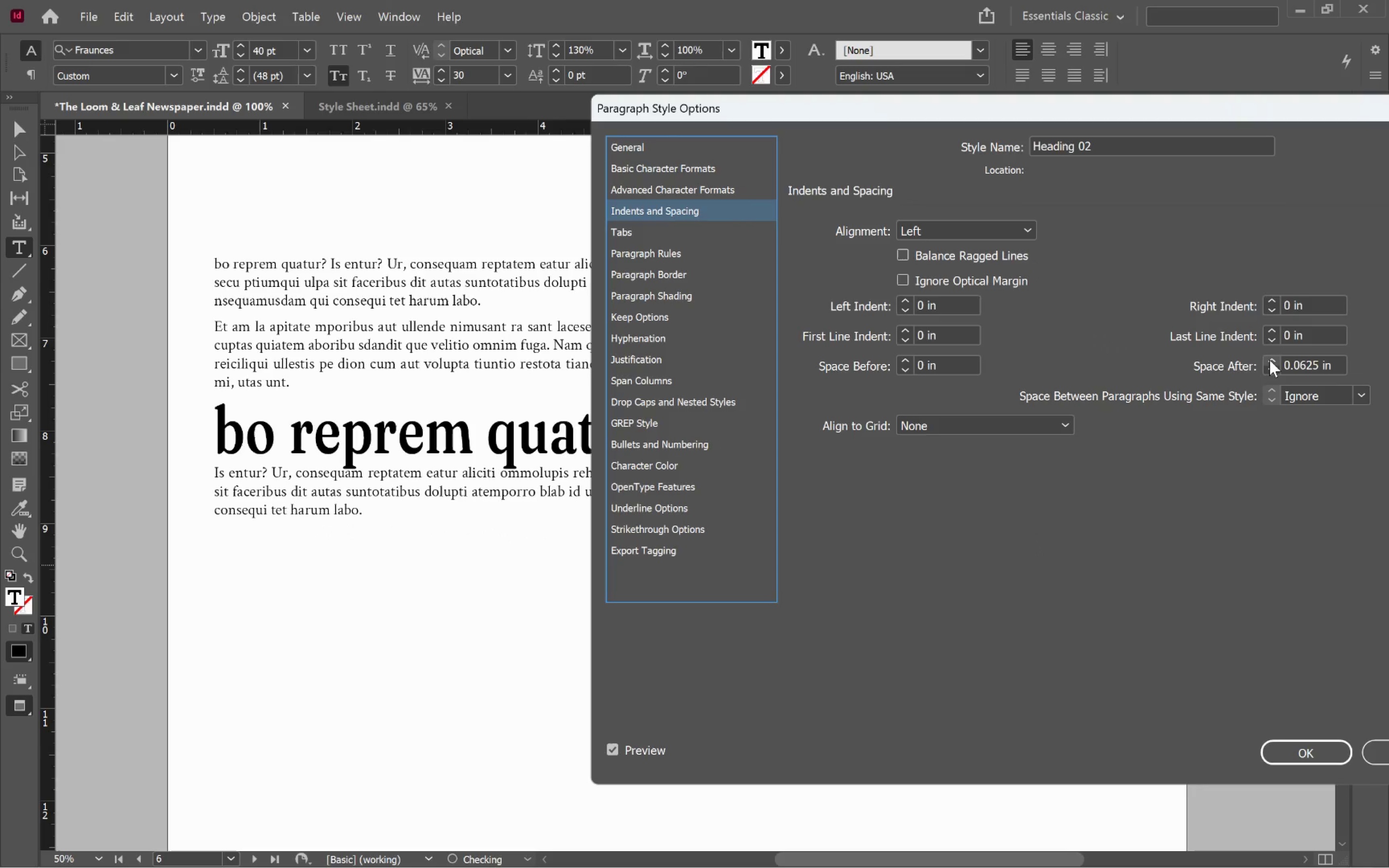 
left_click([1269, 360])
 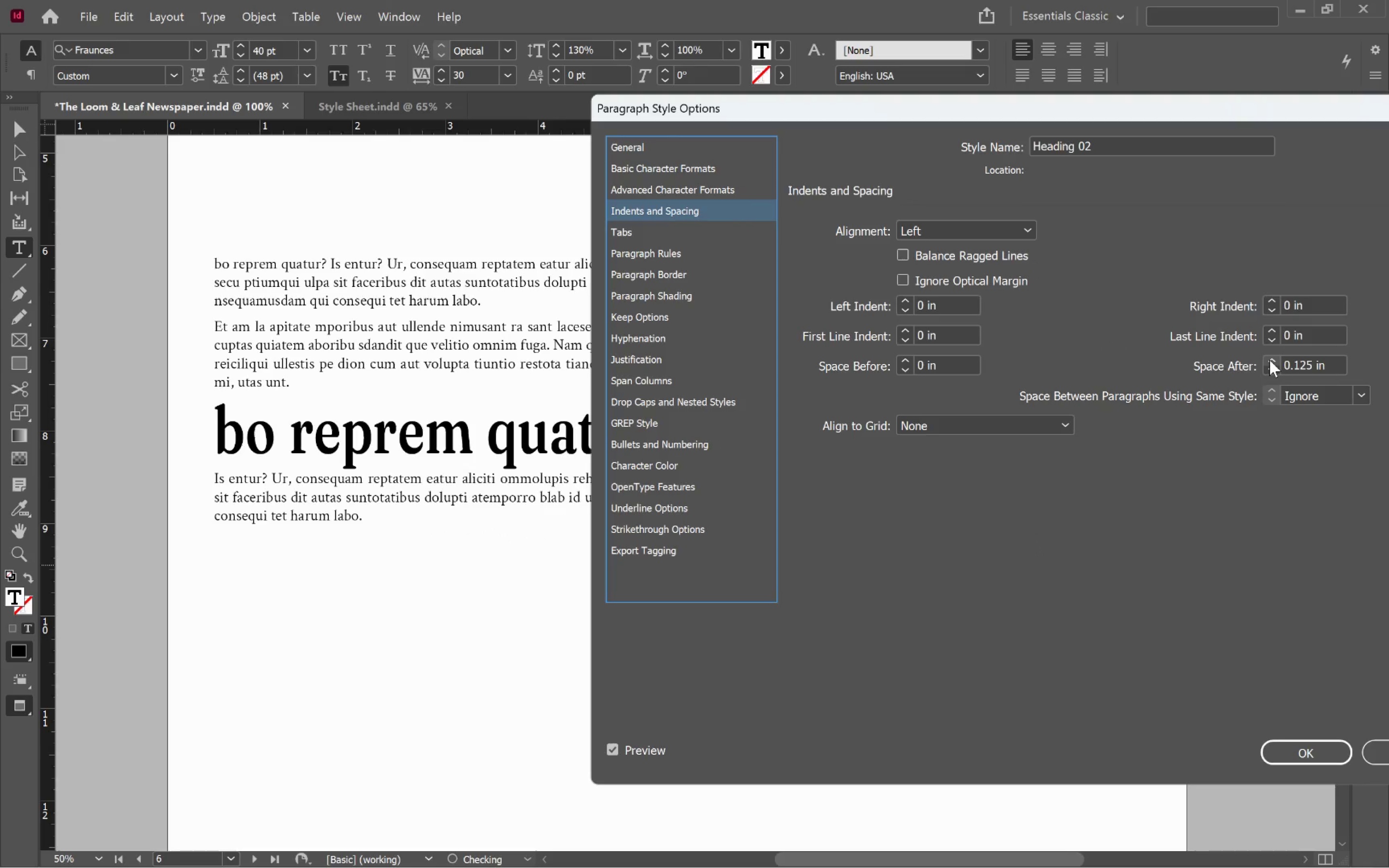 
left_click([1269, 360])
 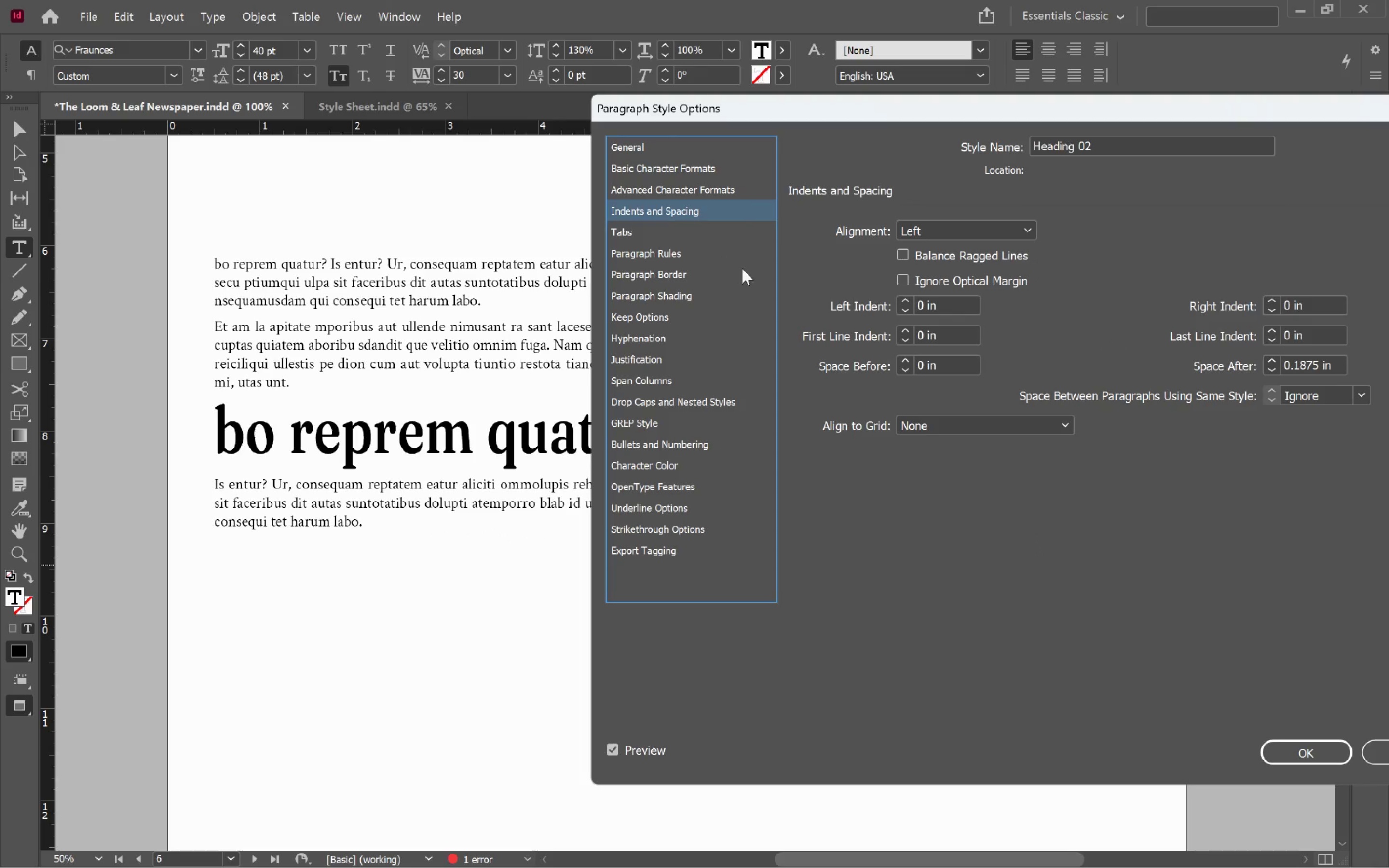 
left_click([1306, 752])
 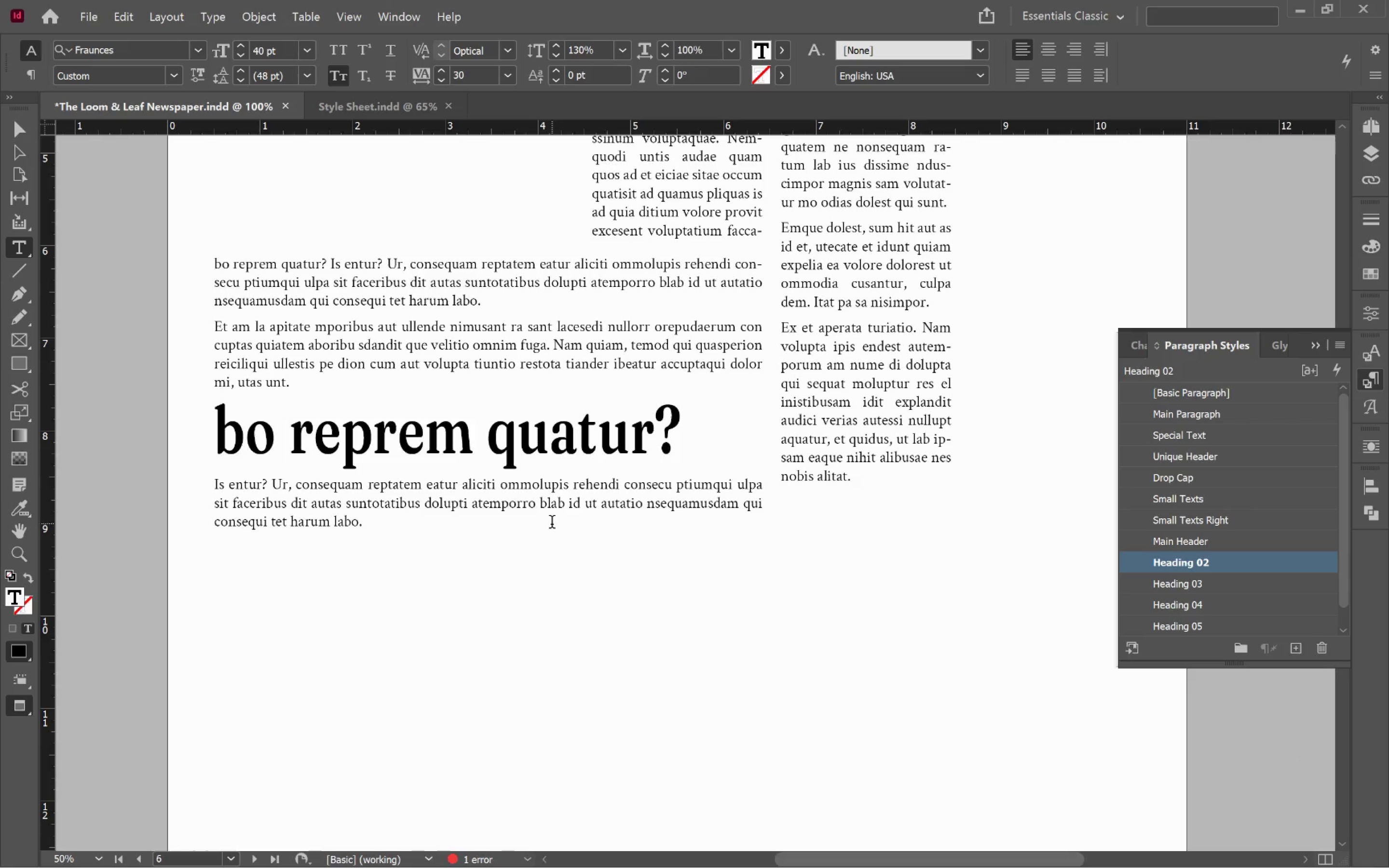 
hold_key(key=AltLeft, duration=0.76)
scroll: coordinate [552, 523], scroll_direction: down, amount: 3.0
 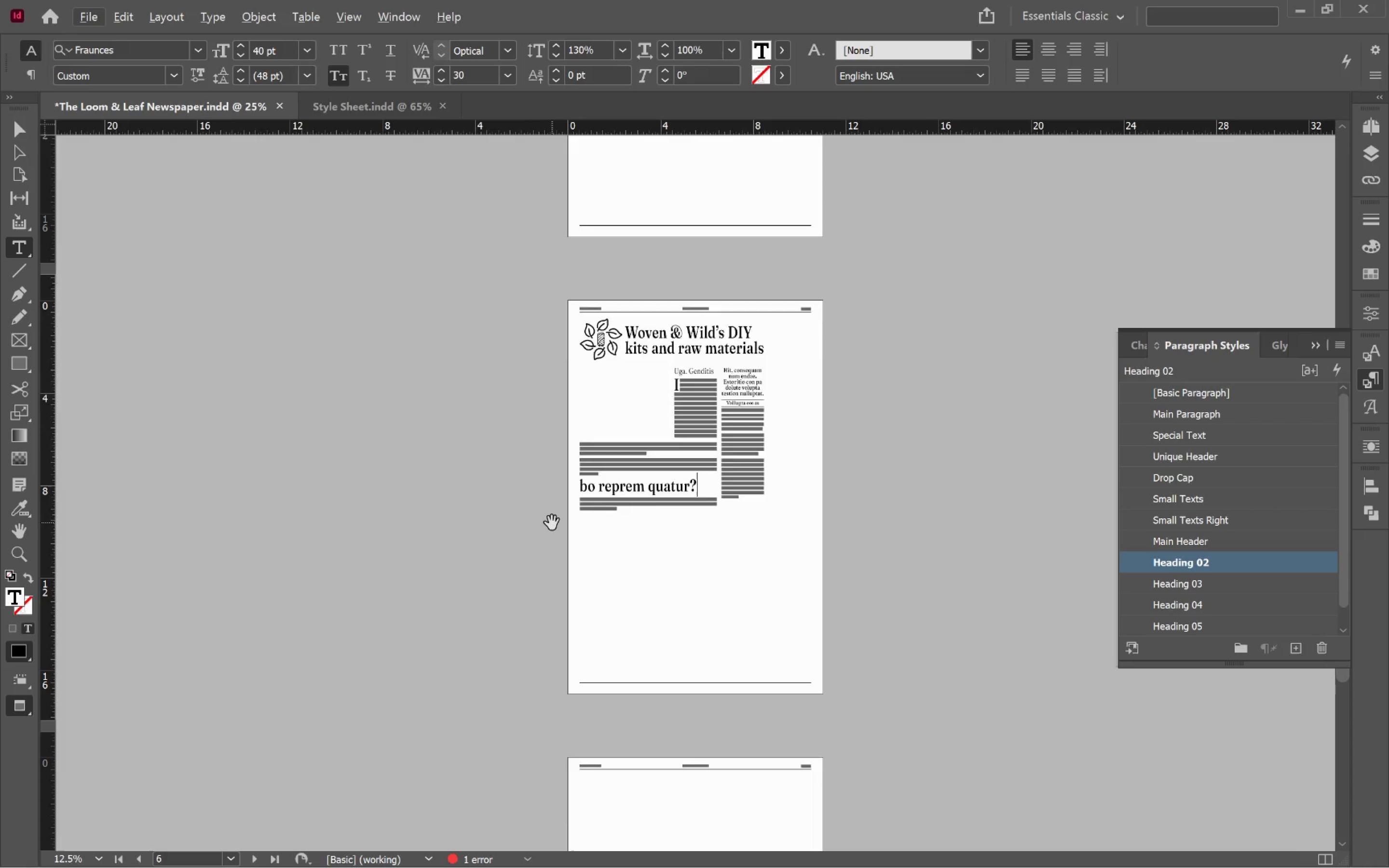 
scroll: coordinate [556, 523], scroll_direction: up, amount: 22.0
 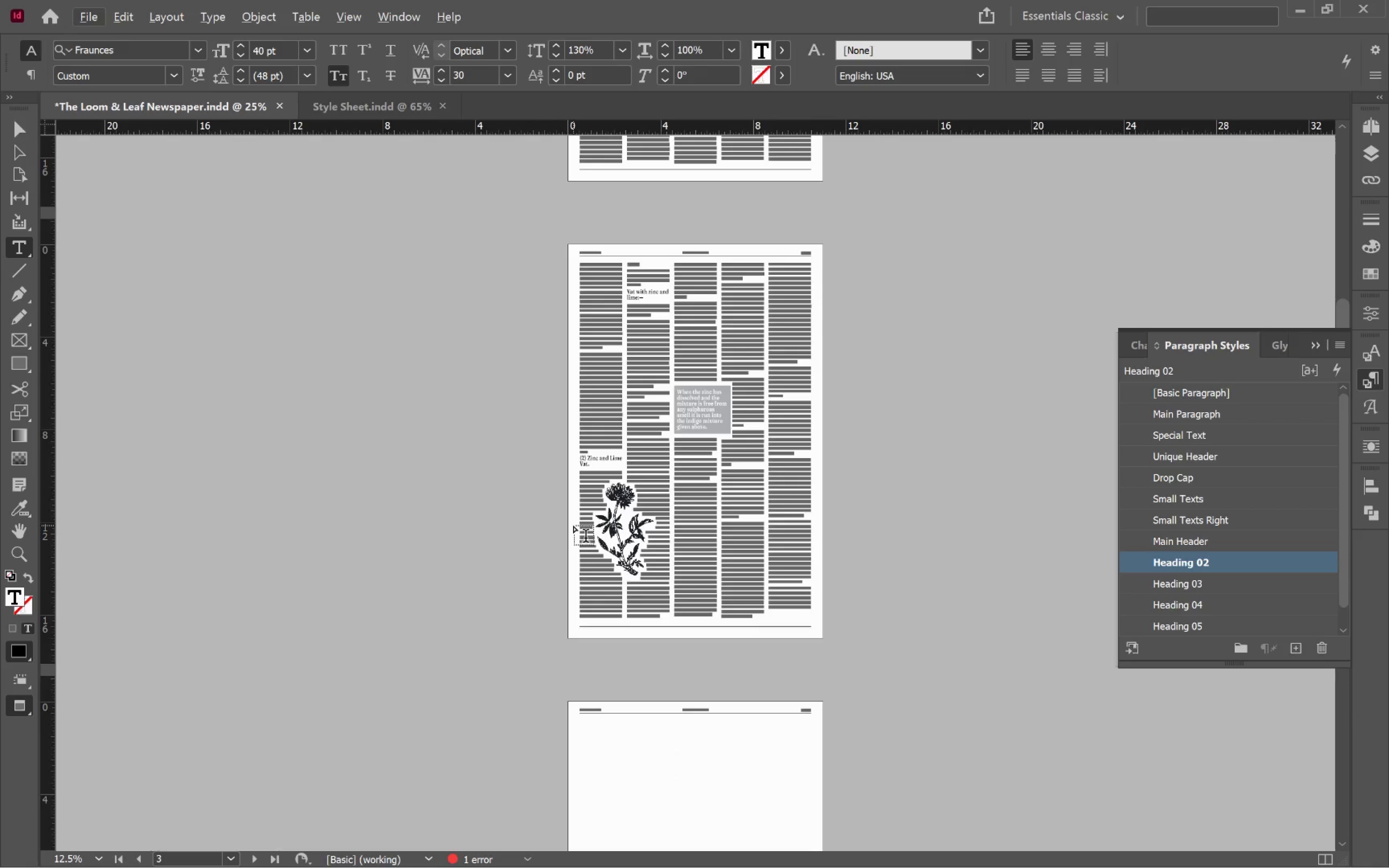 
hold_key(key=AltLeft, duration=0.87)
 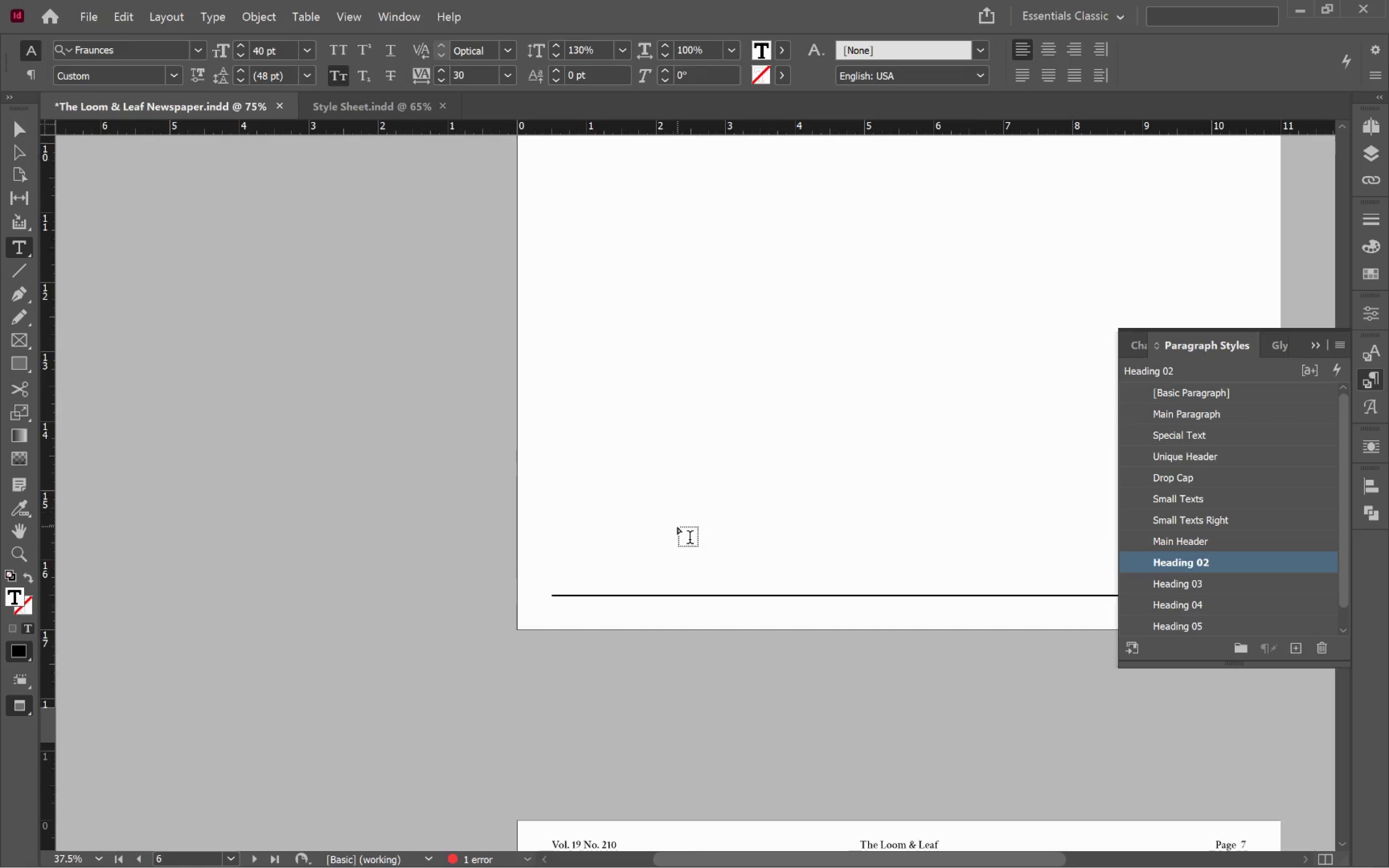 
scroll: coordinate [575, 524], scroll_direction: down, amount: 26.0
 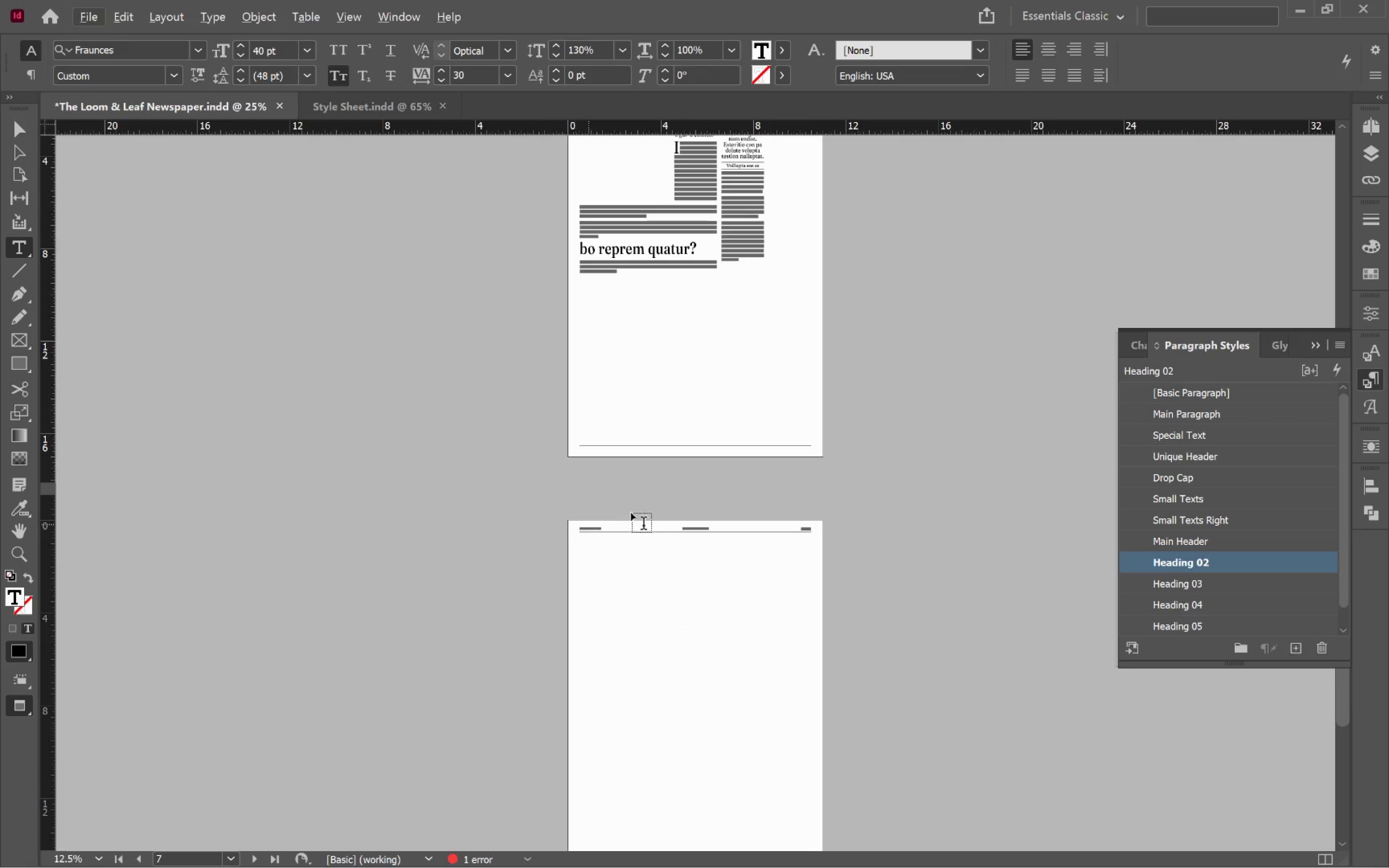 
hold_key(key=ControlLeft, duration=0.75)
scroll: coordinate [677, 528], scroll_direction: up, amount: 9.0
 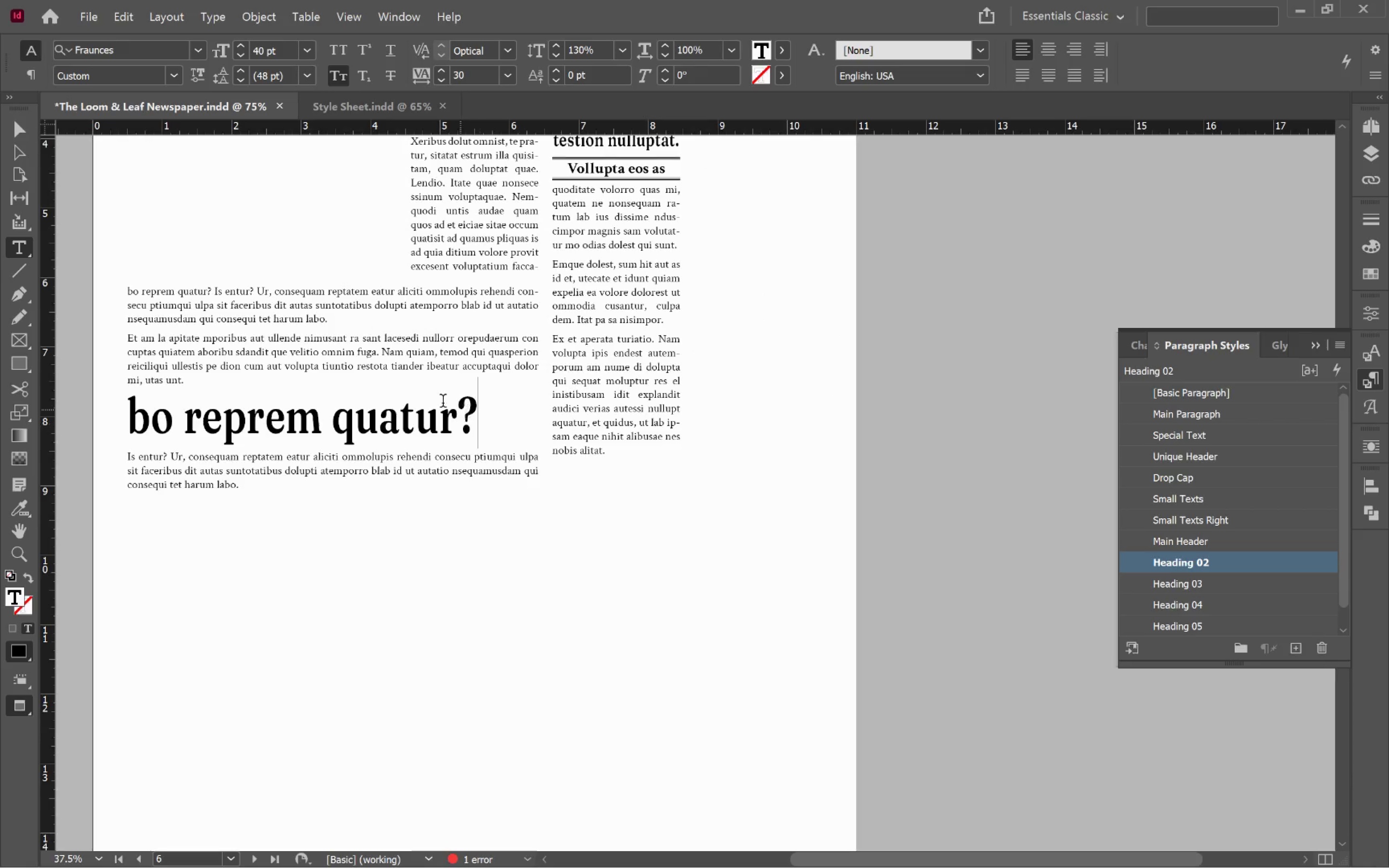 
left_click([421, 423])
 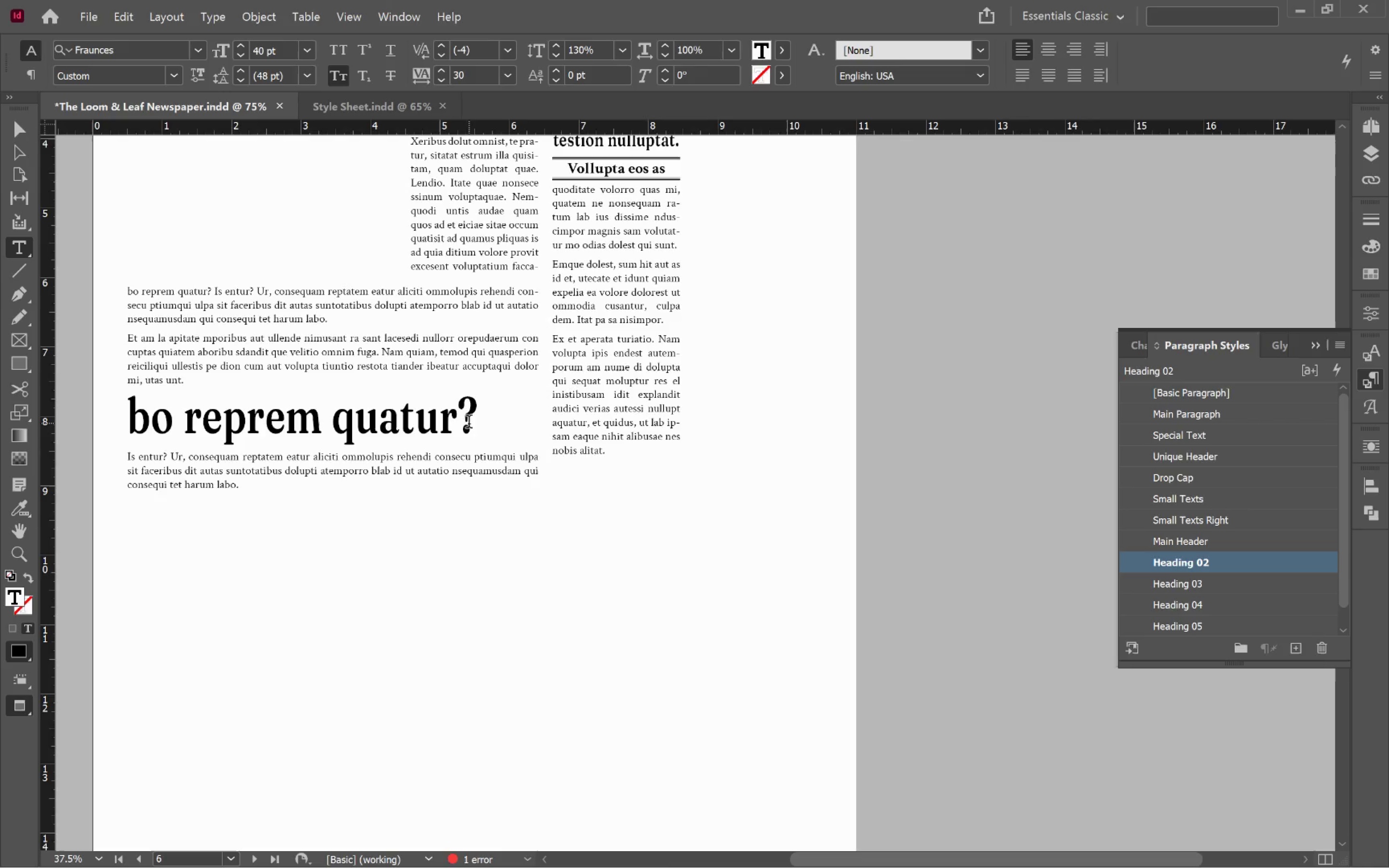 
left_click_drag(start_coordinate=[474, 417], to_coordinate=[121, 431])
 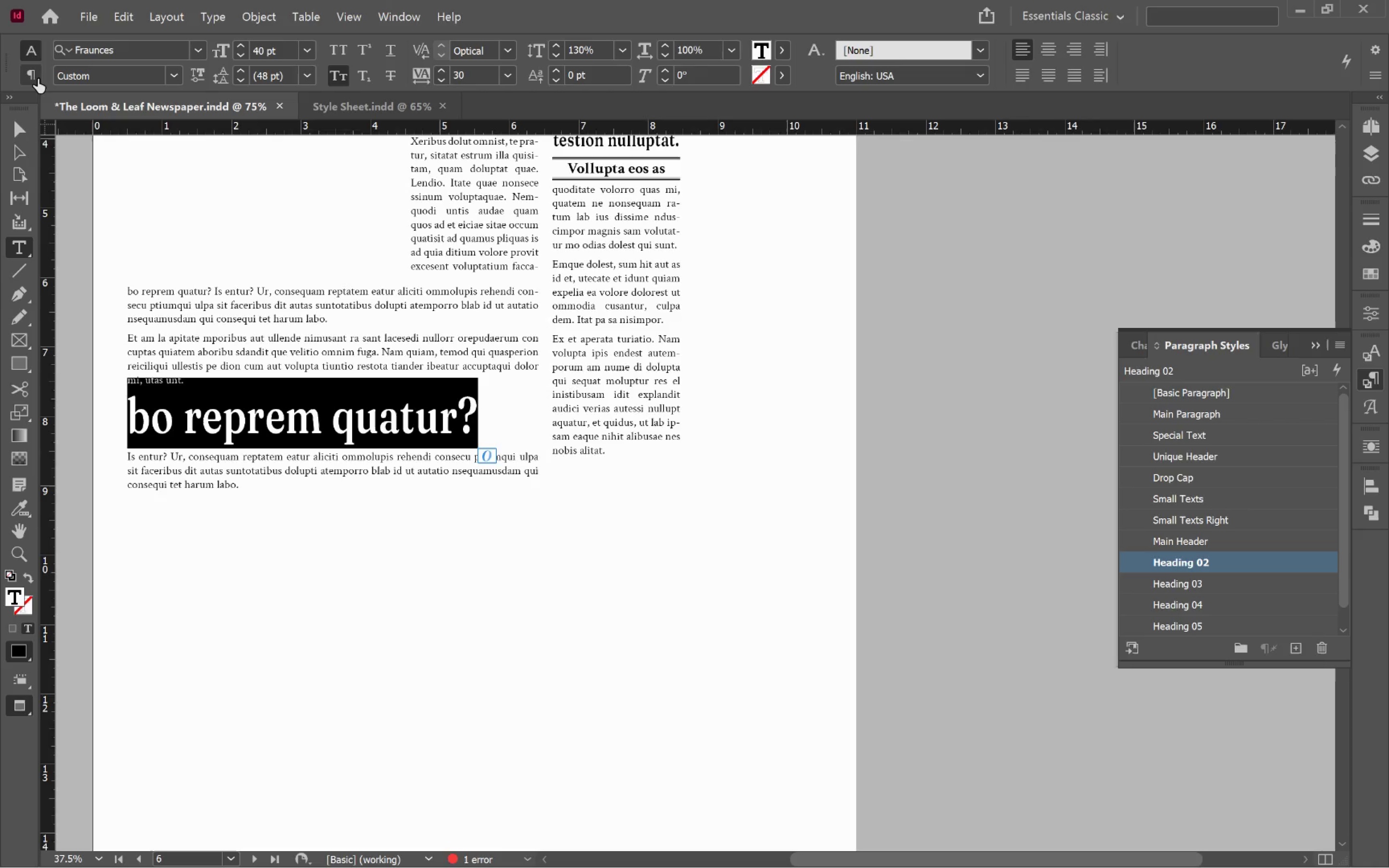 
left_click([37, 79])
 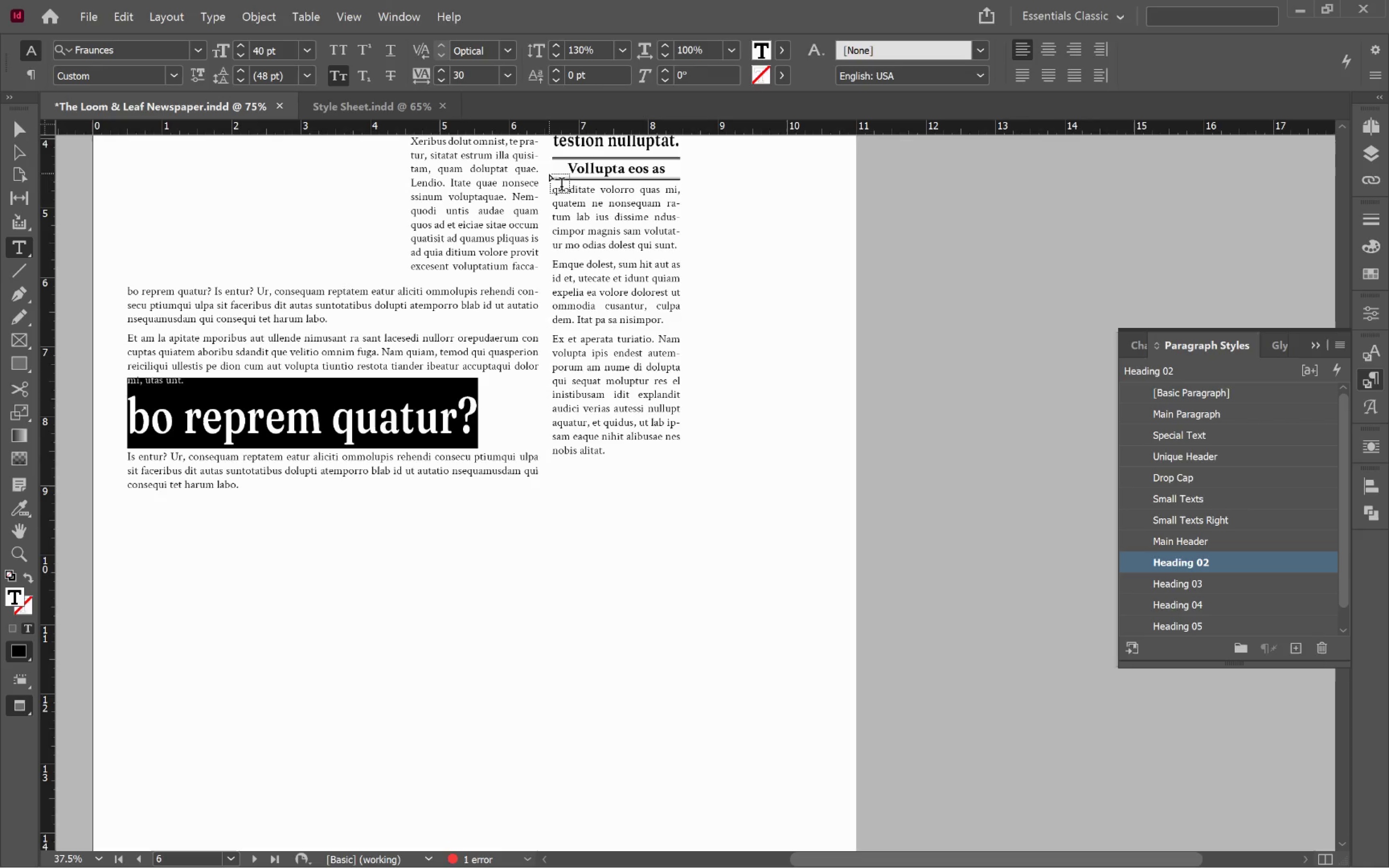 
left_click([337, 48])
 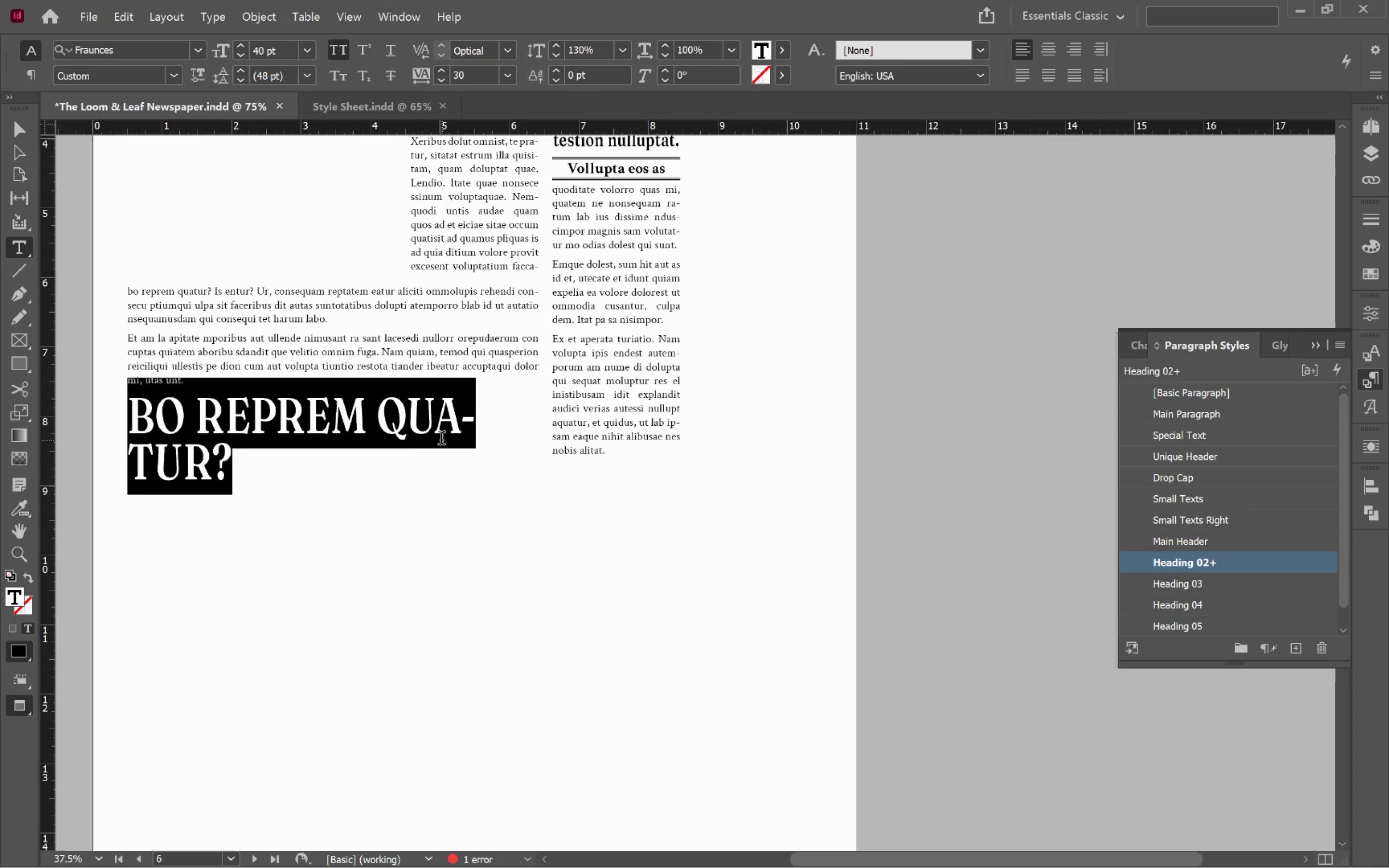 
left_click([442, 437])
 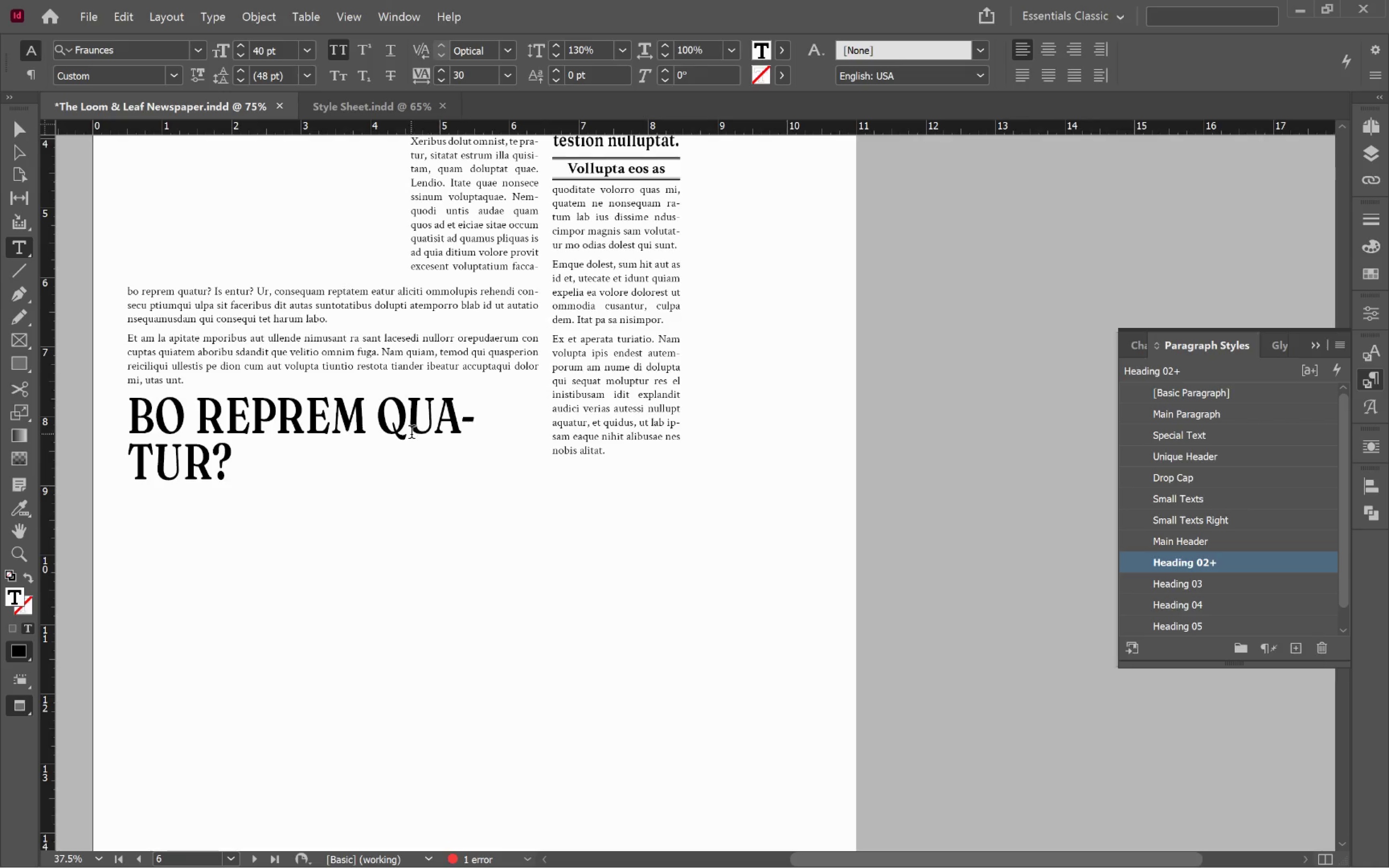 
left_click([187, 465])
 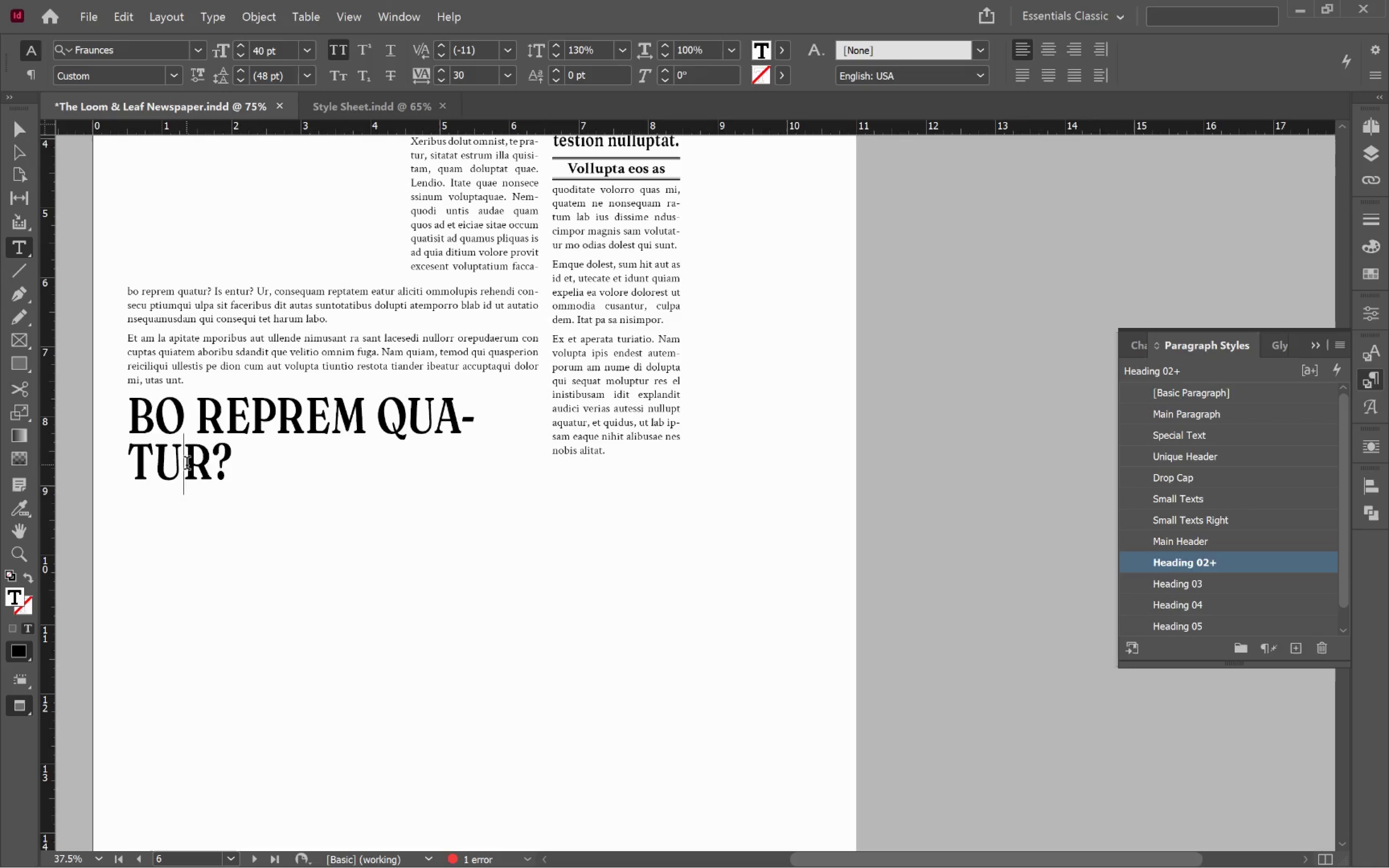 
key(Backspace)
 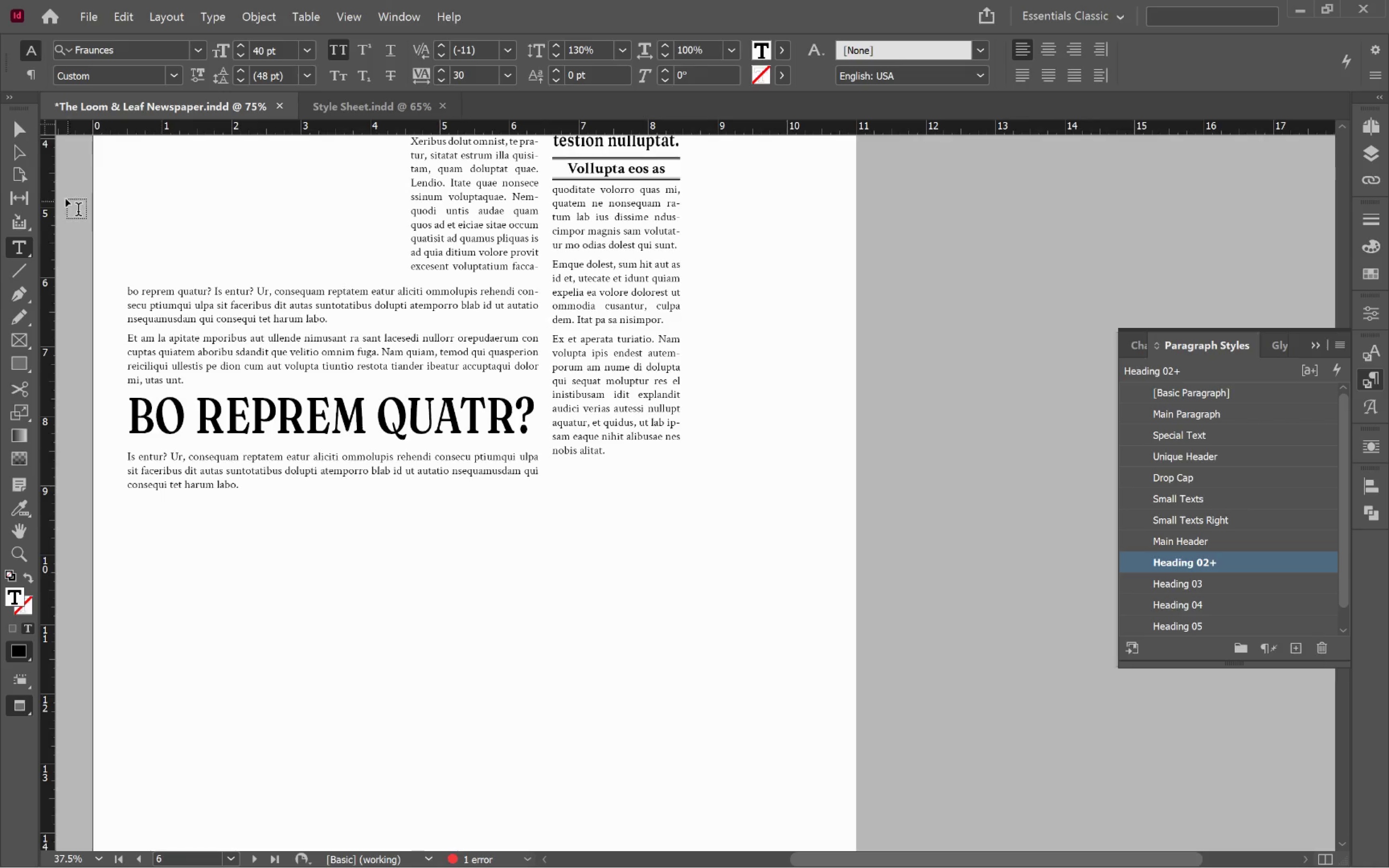 
left_click([21, 135])
 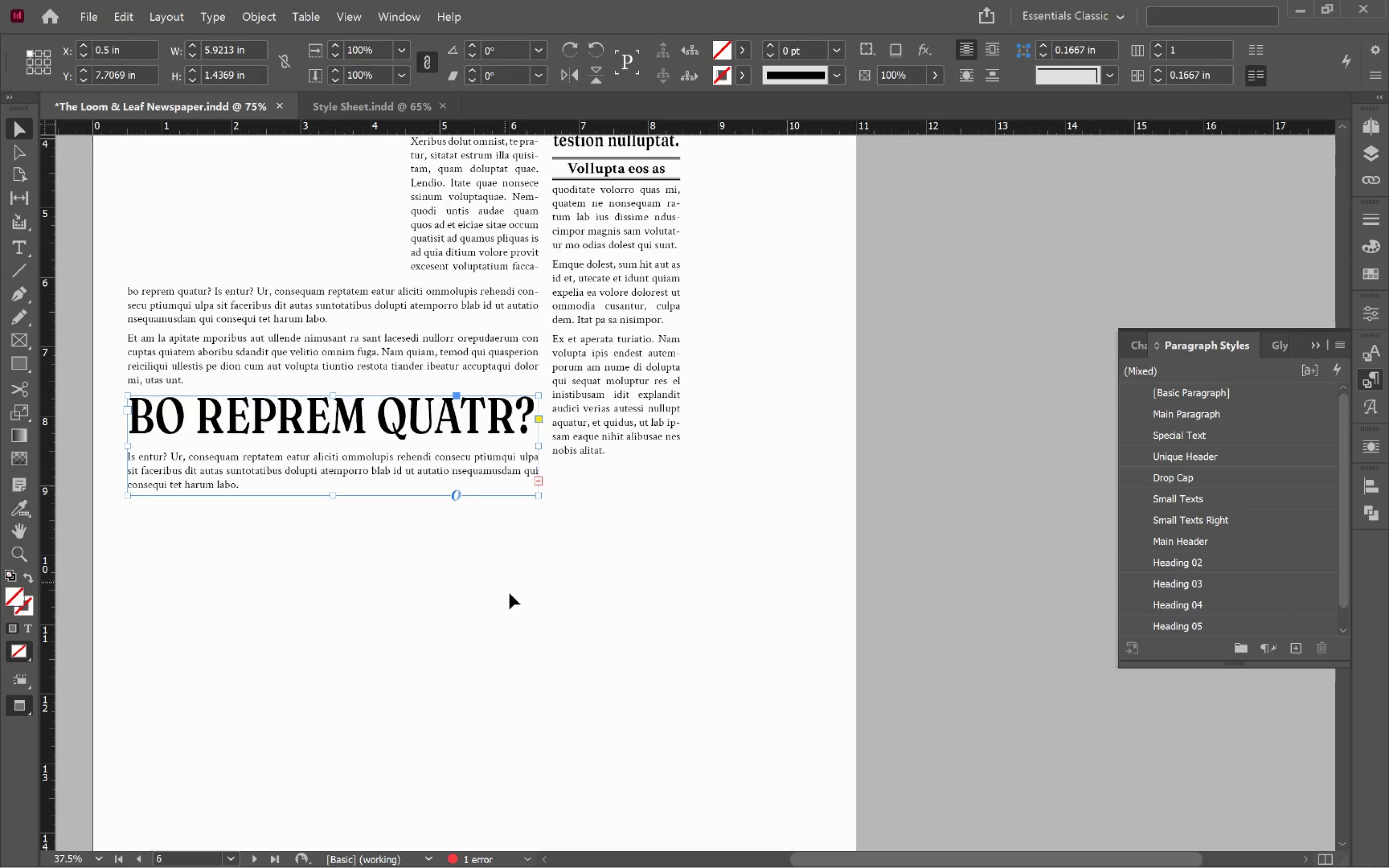 
left_click([515, 607])
 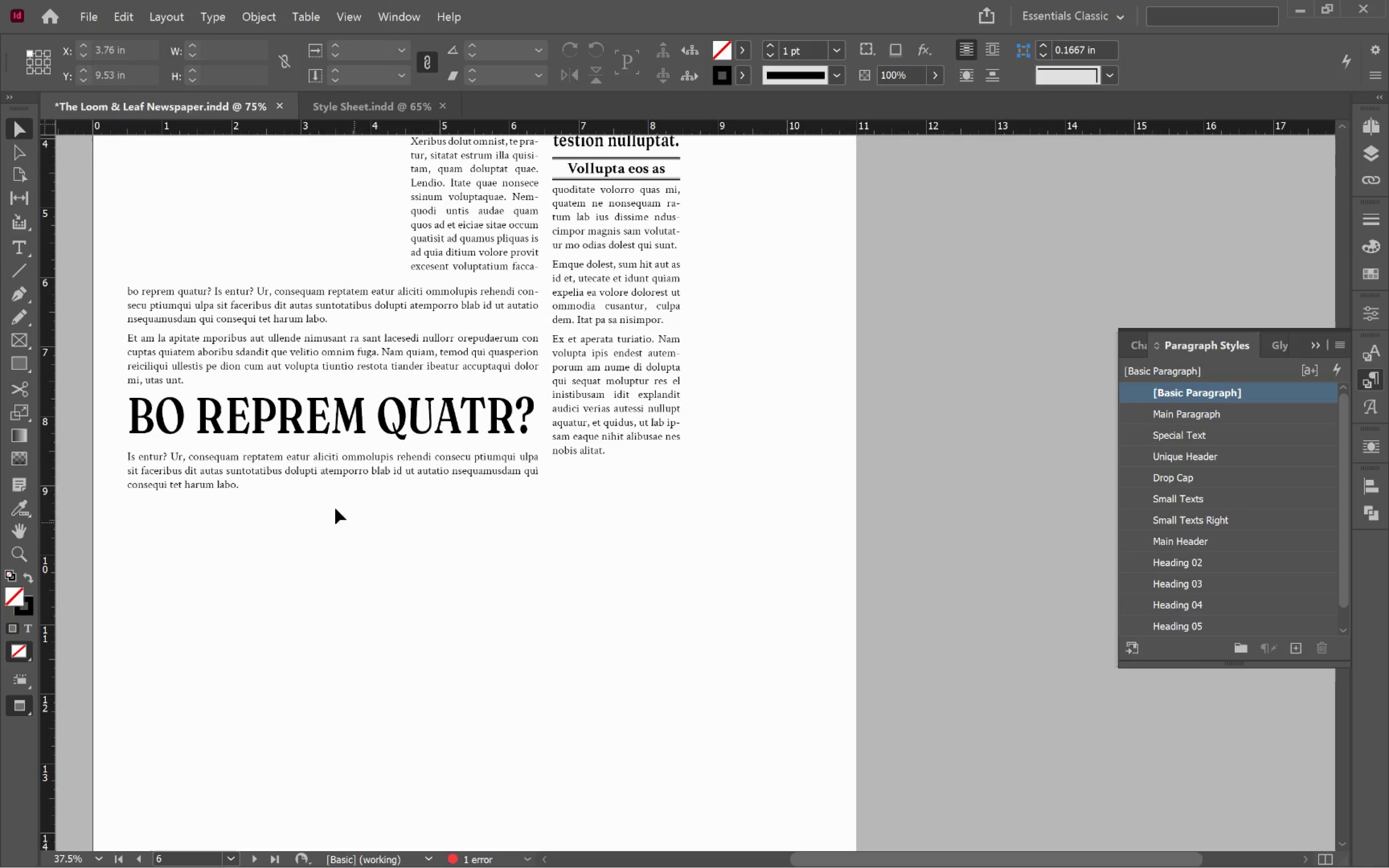 
left_click([308, 467])
 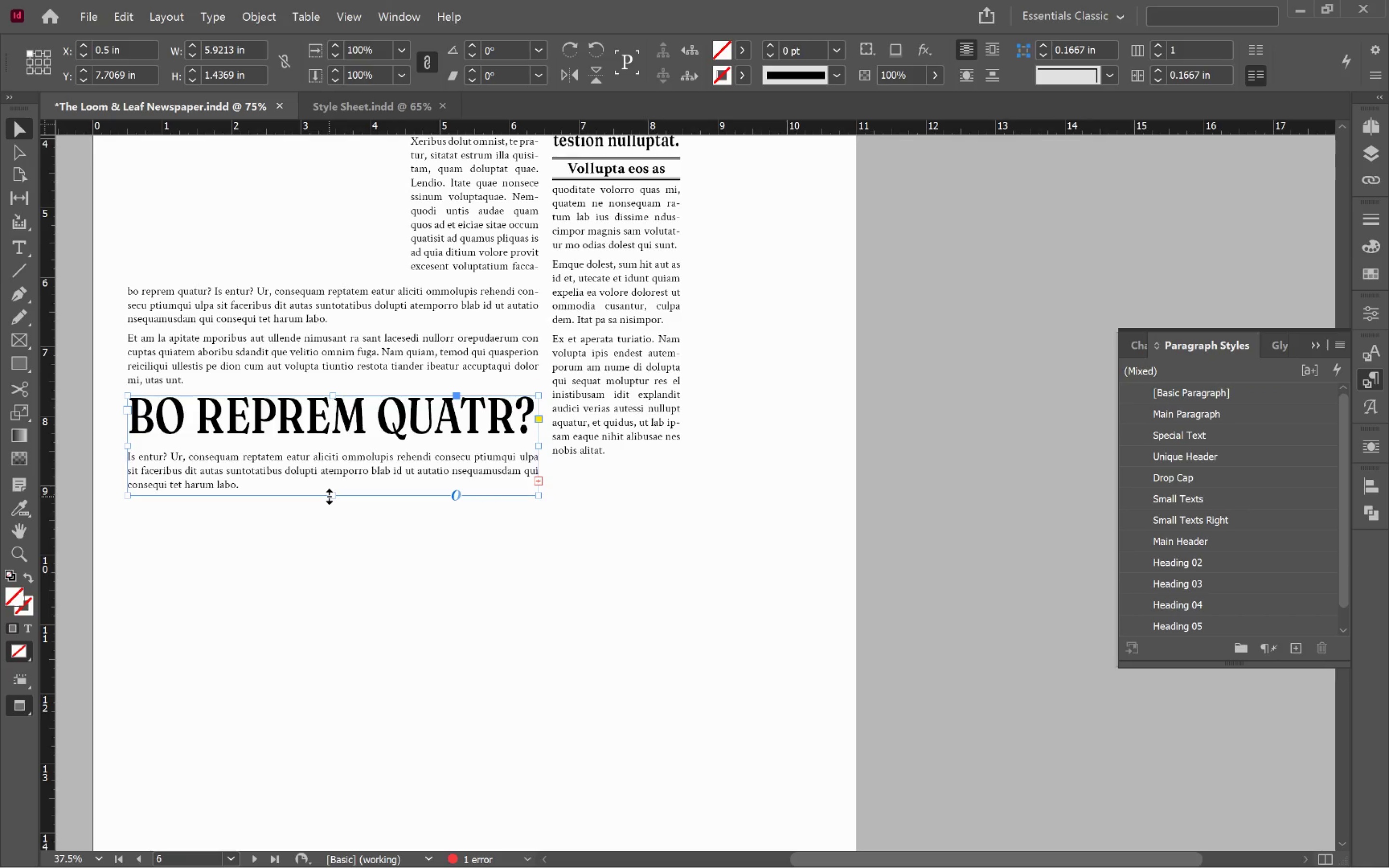 
double_click([329, 496])
 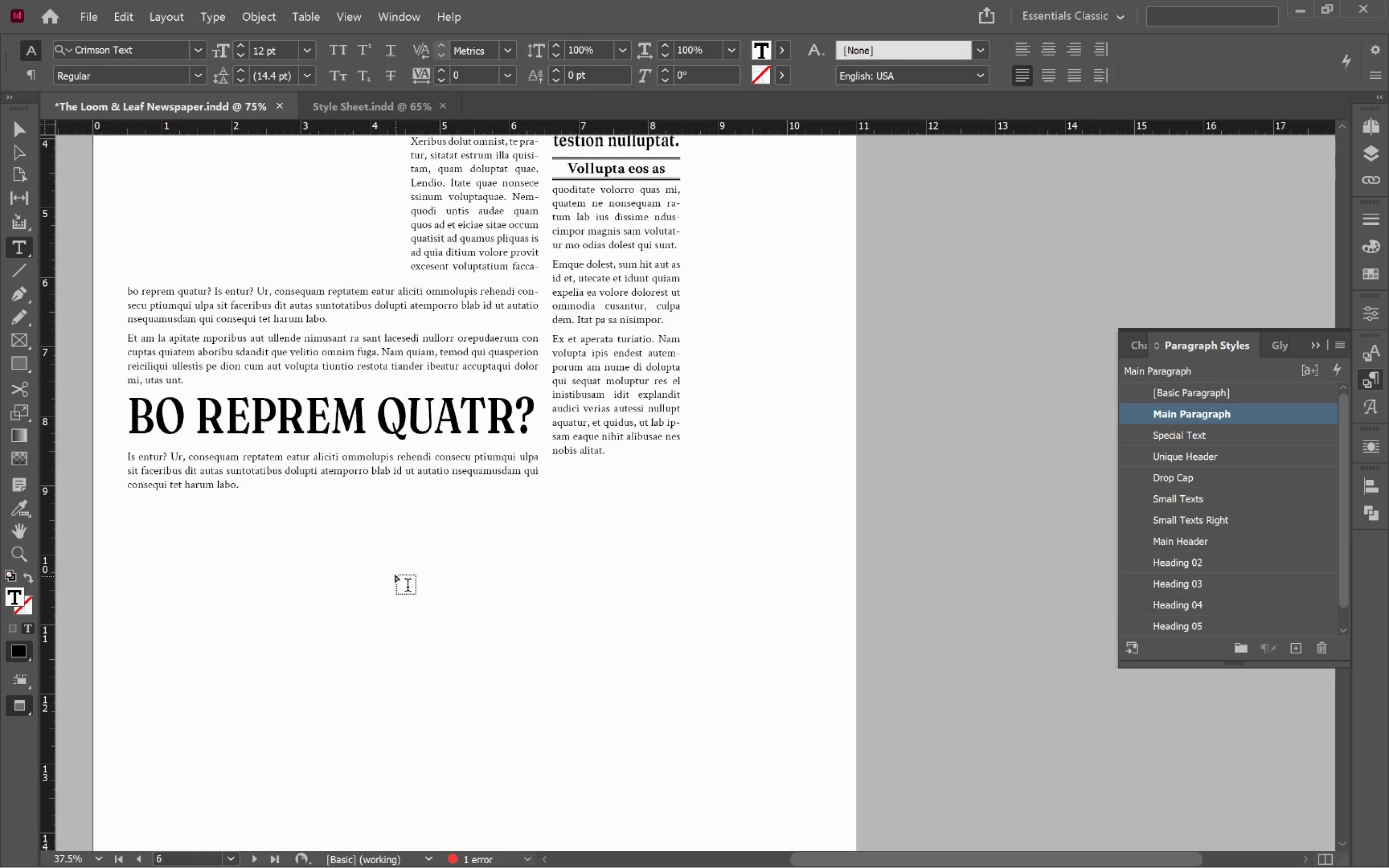 
hold_key(key=ControlLeft, duration=0.32)
left_click([399, 573])
 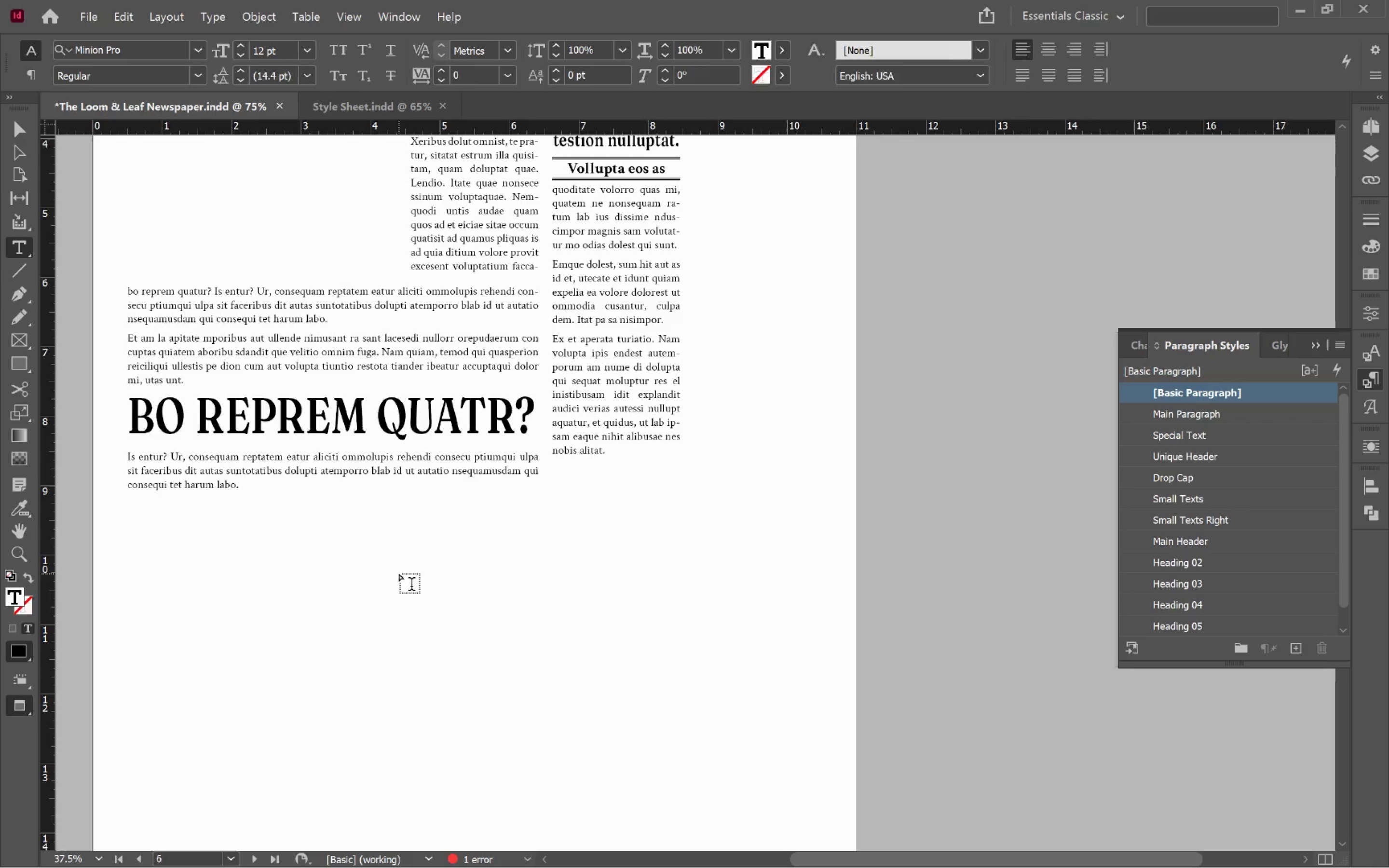 
key(V)
 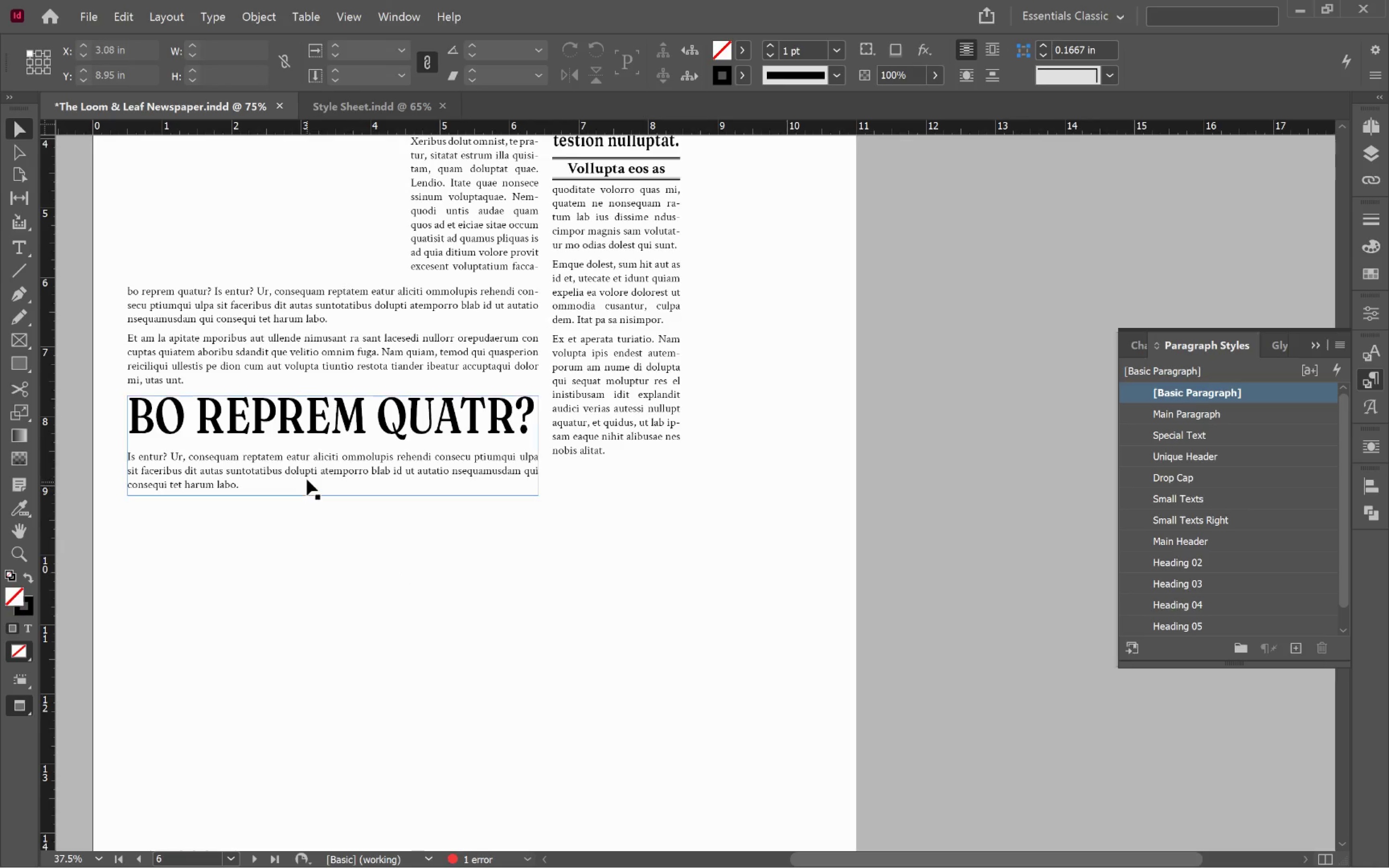 
left_click([307, 475])
 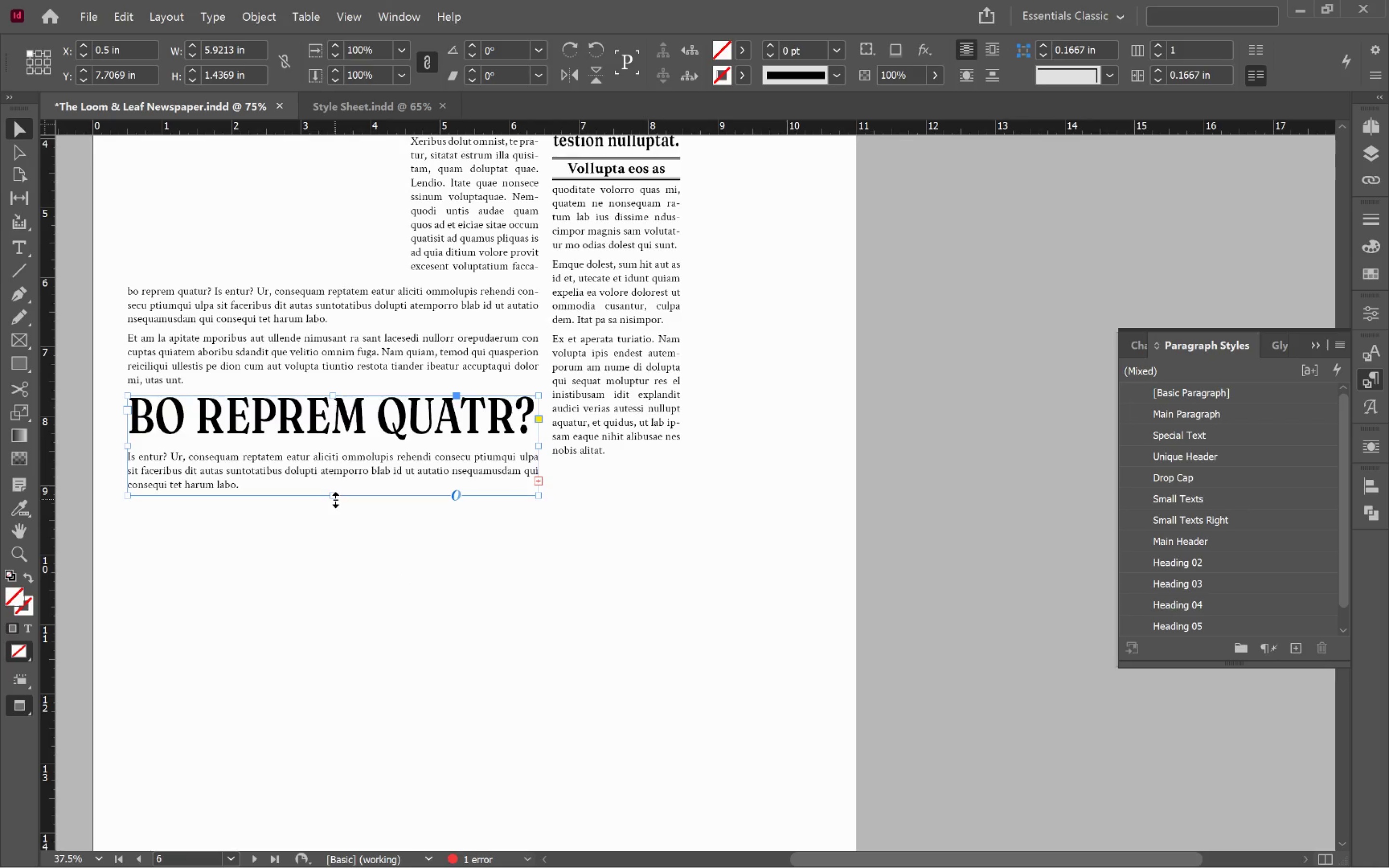 
double_click([335, 500])
 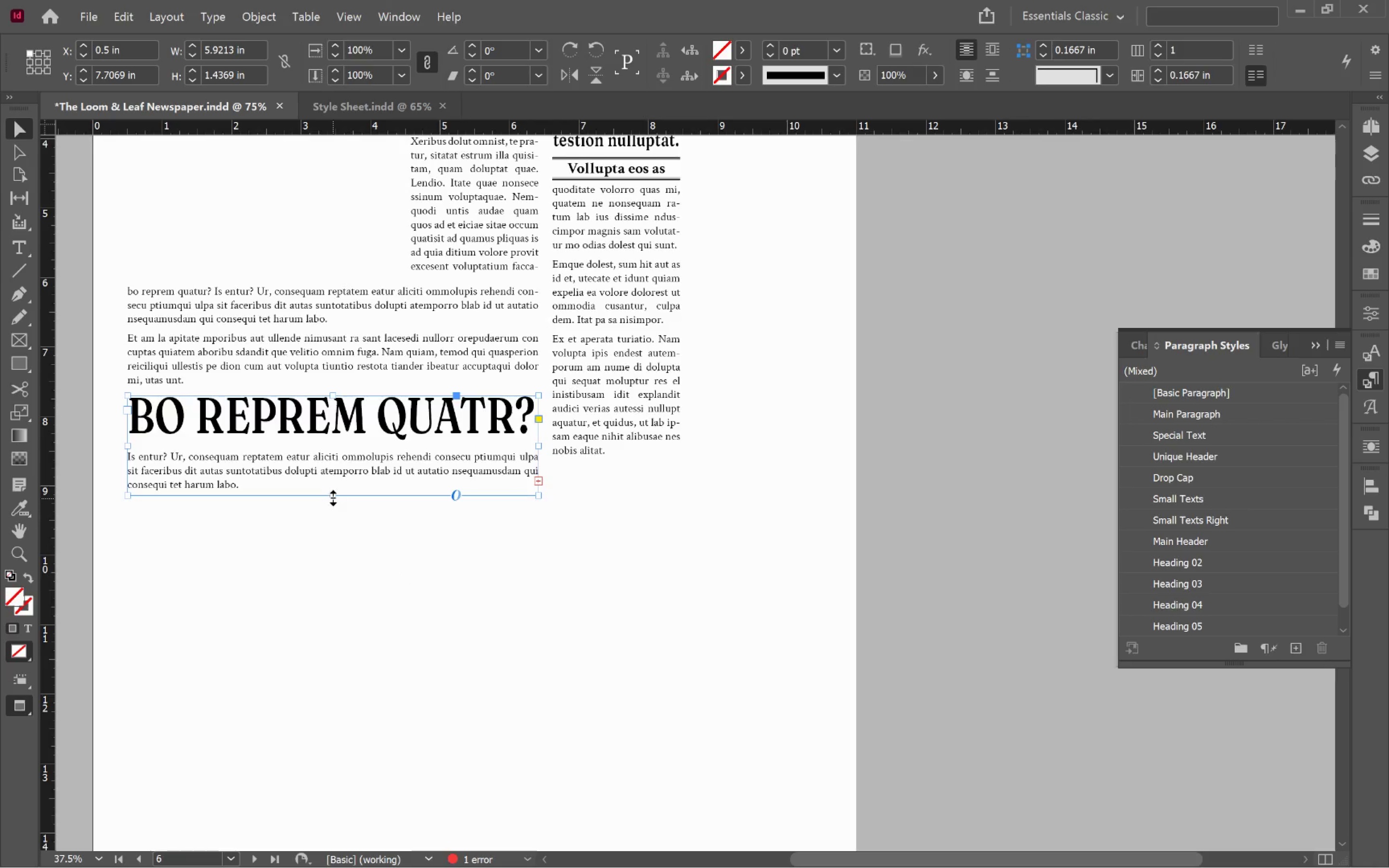 
double_click([333, 498])
 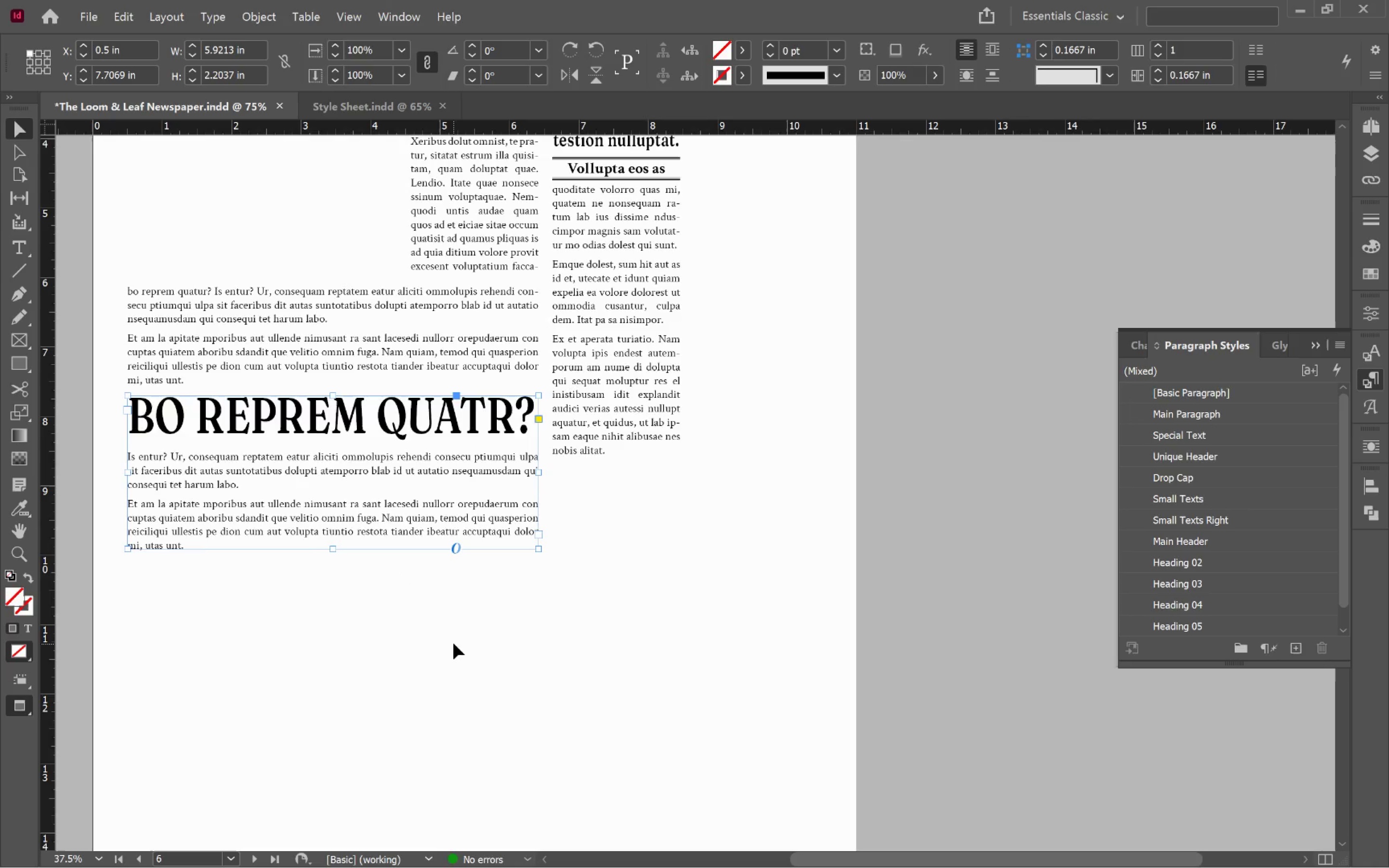 
left_click([455, 641])
 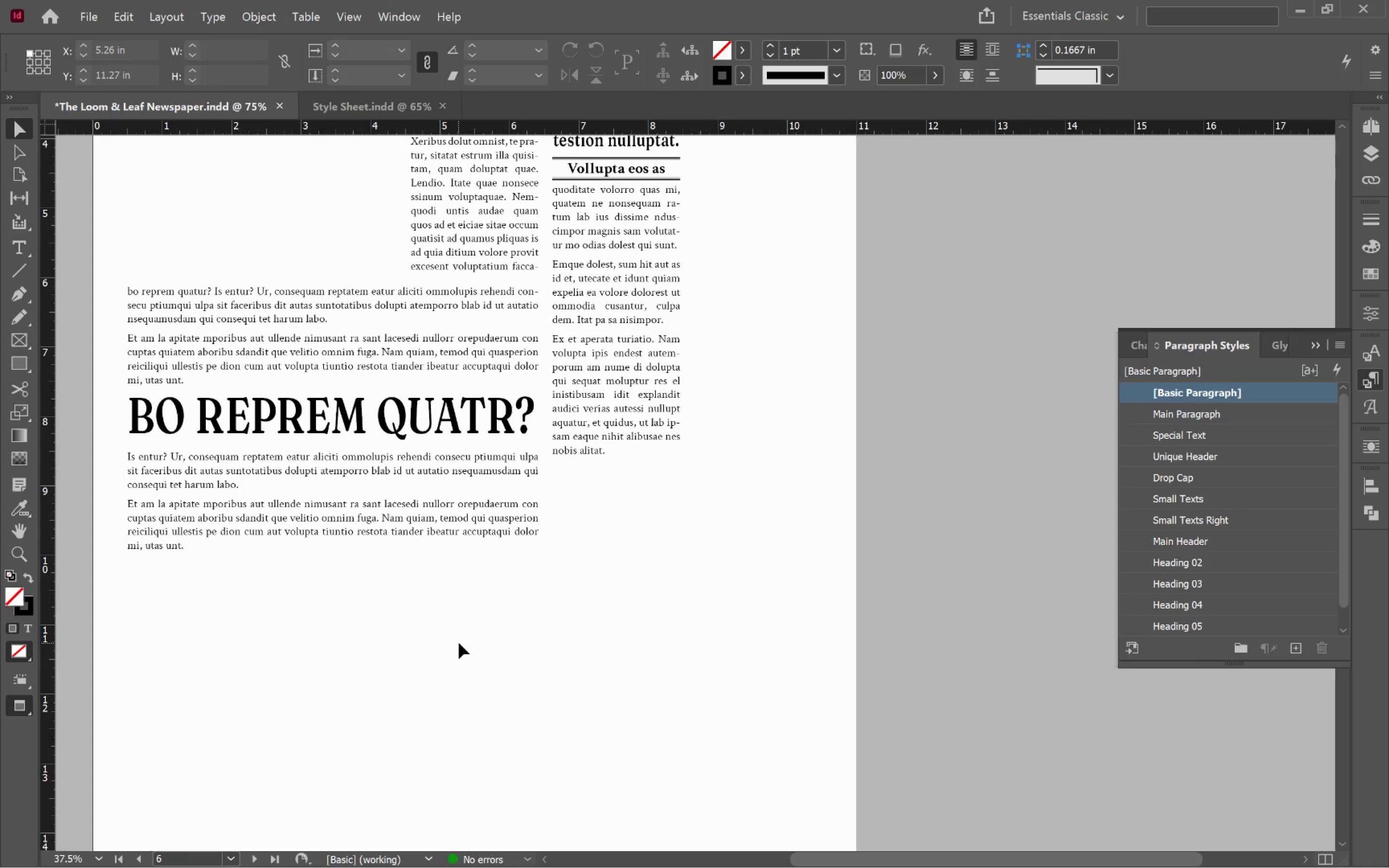 
hold_key(key=AltLeft, duration=0.36)
 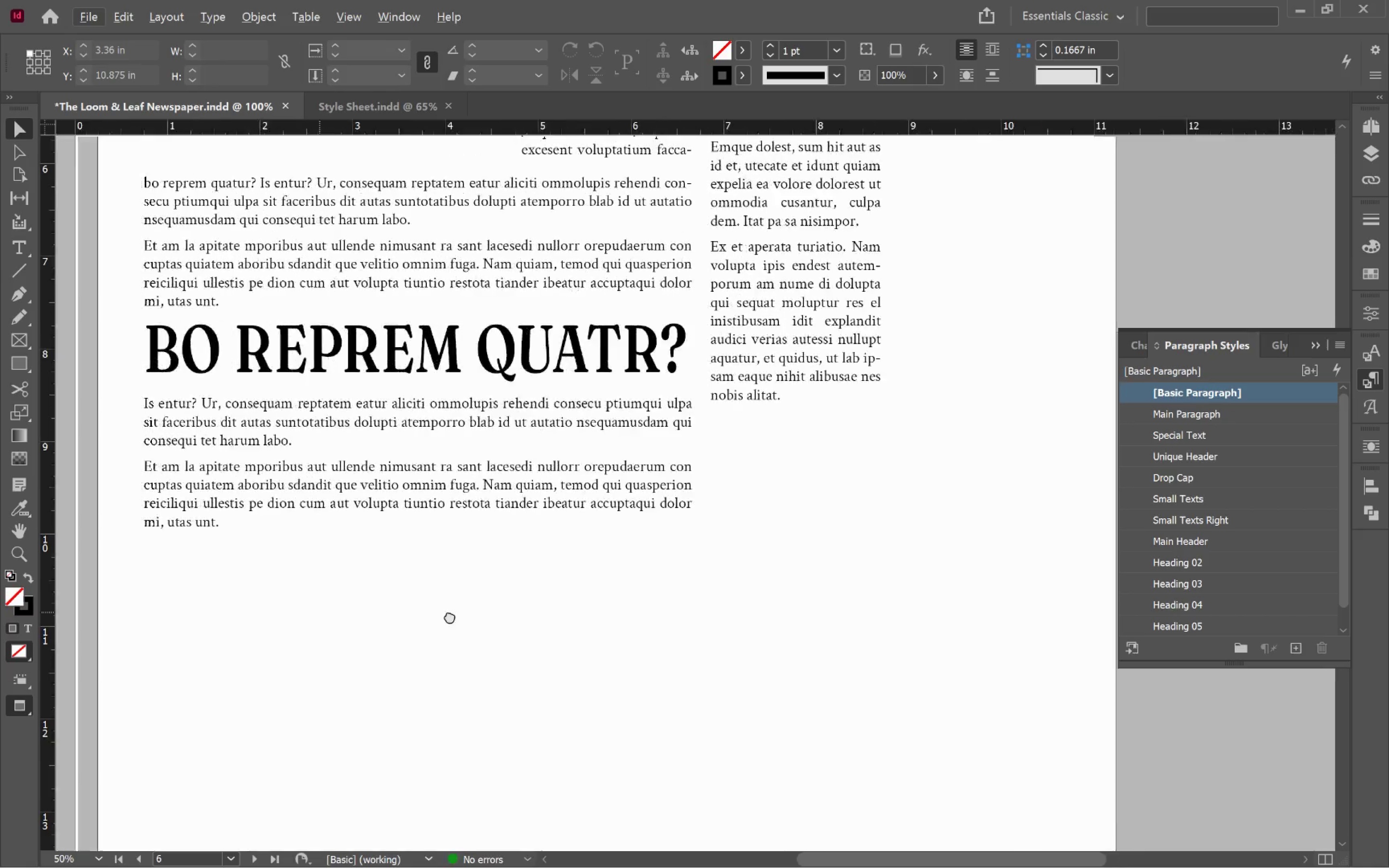 
hold_key(key=Space, duration=0.96)
 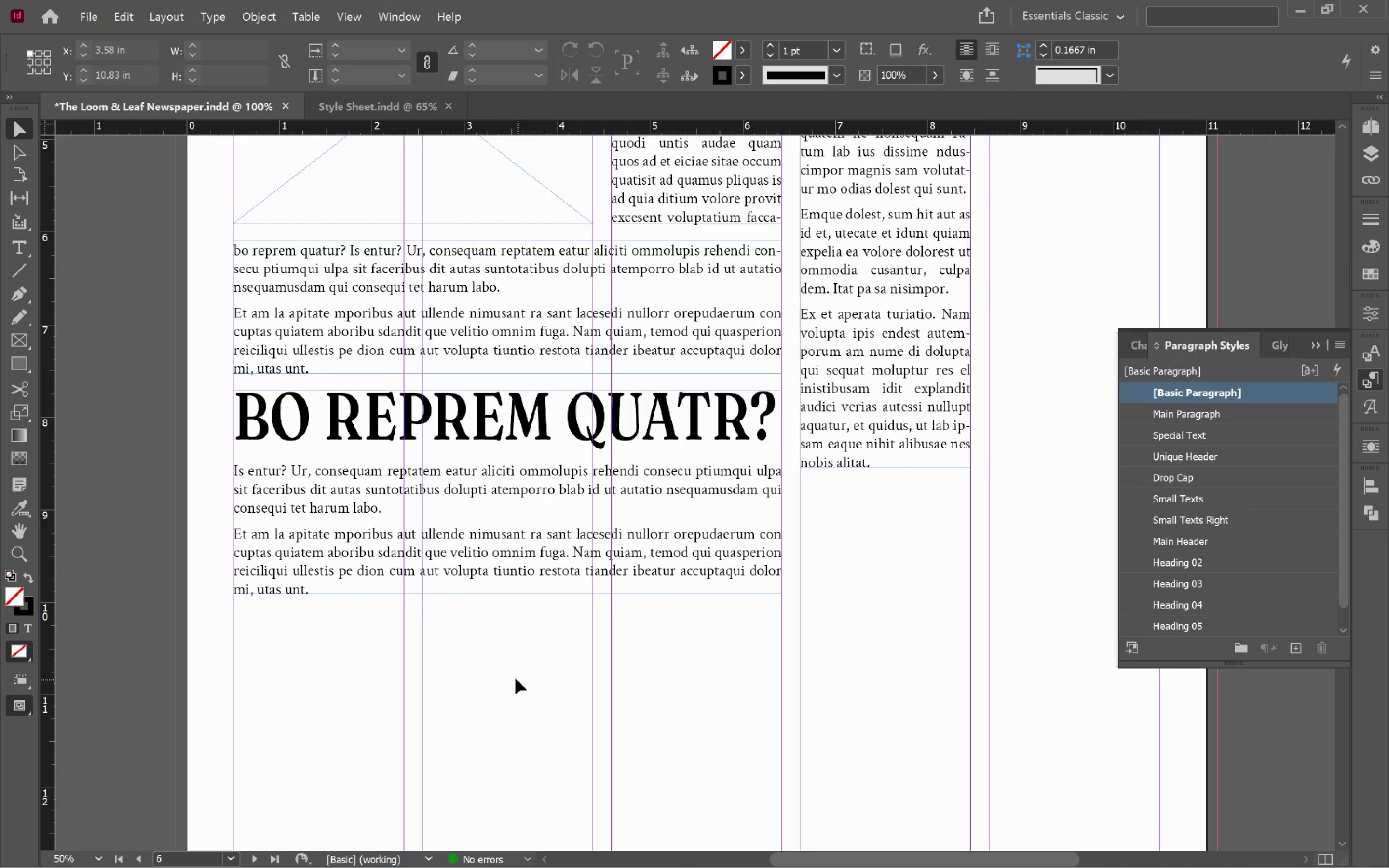 
scroll: coordinate [374, 624], scroll_direction: up, amount: 1.0
 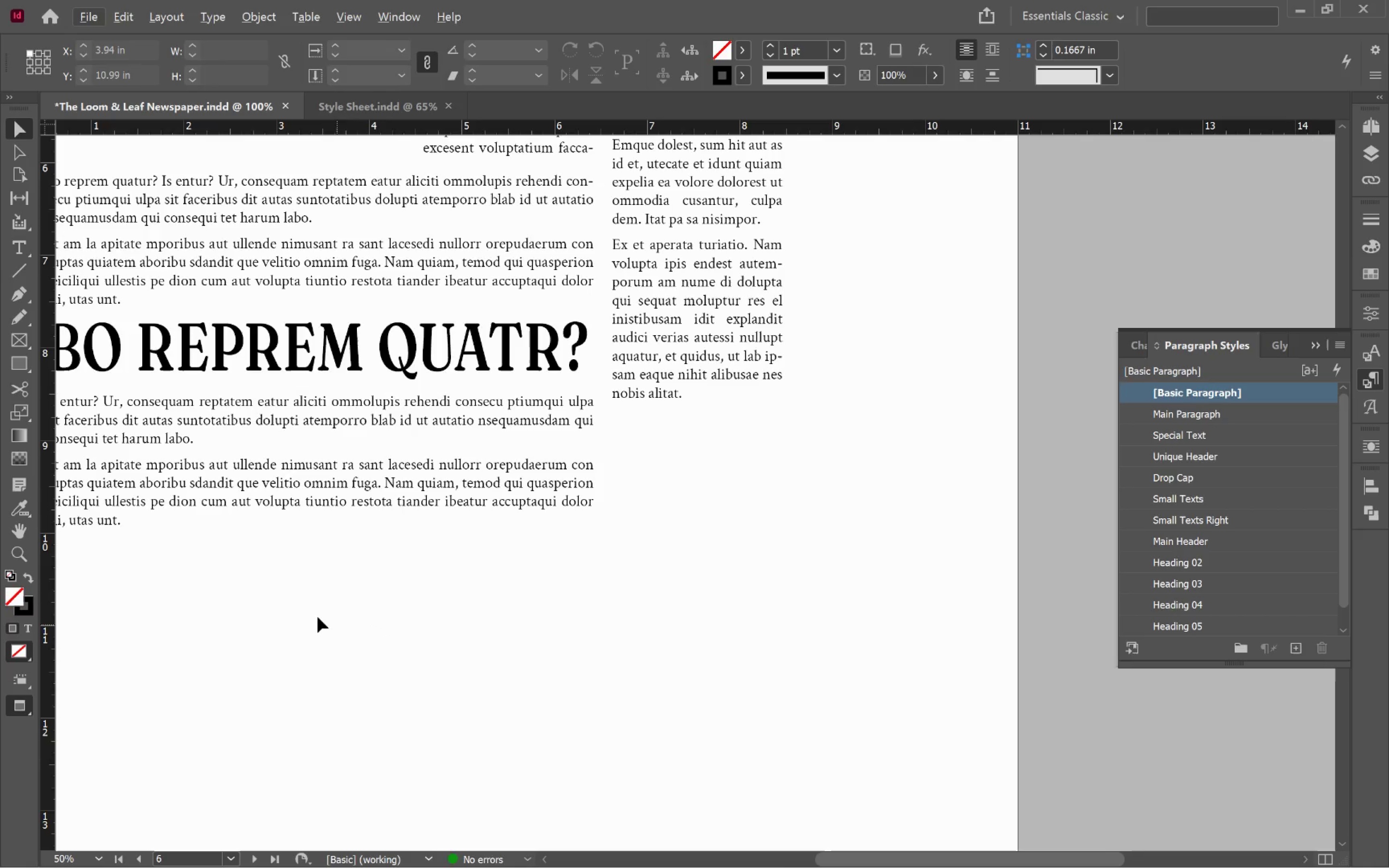 
left_click_drag(start_coordinate=[330, 612], to_coordinate=[519, 681])
 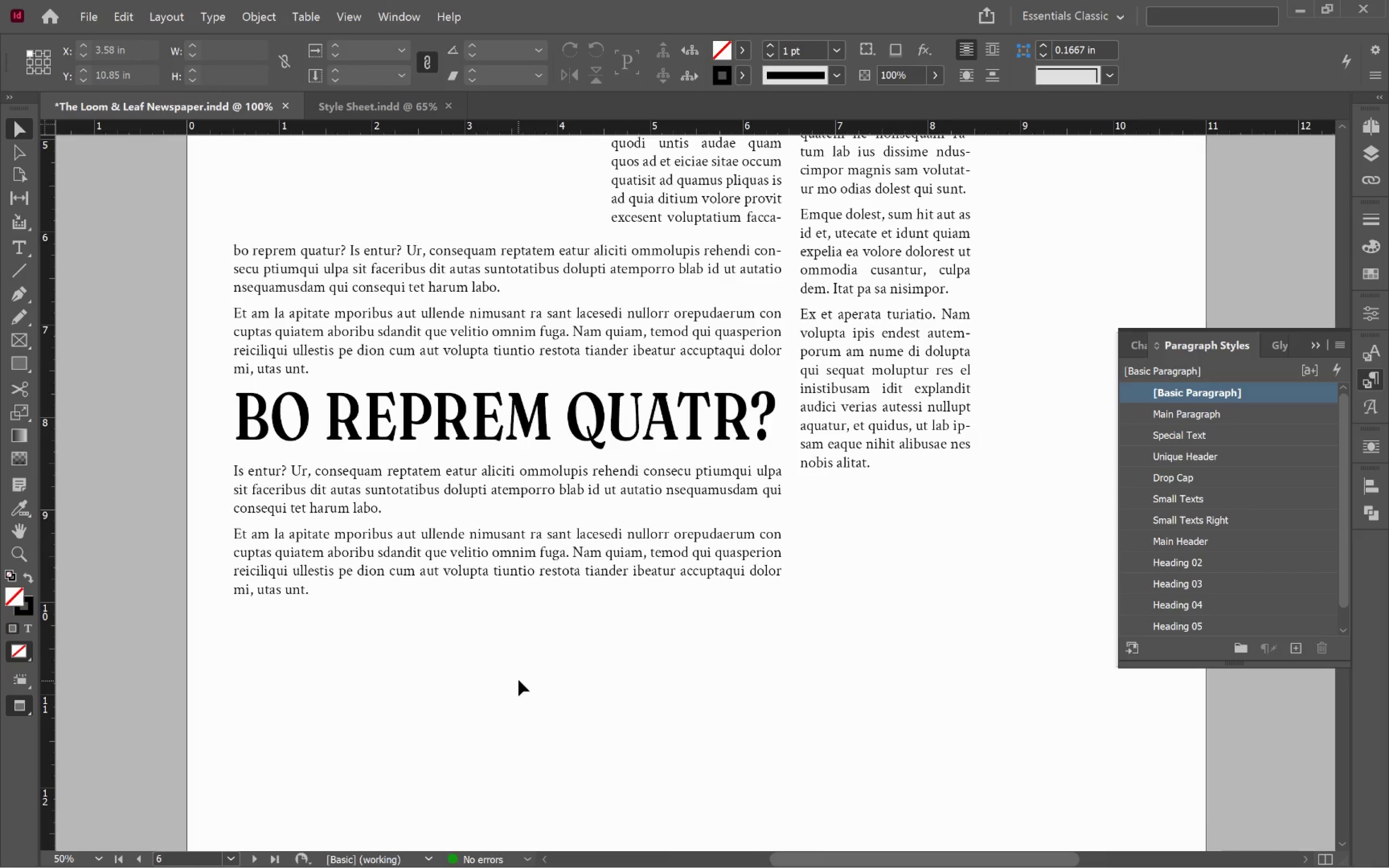 
key(W)
 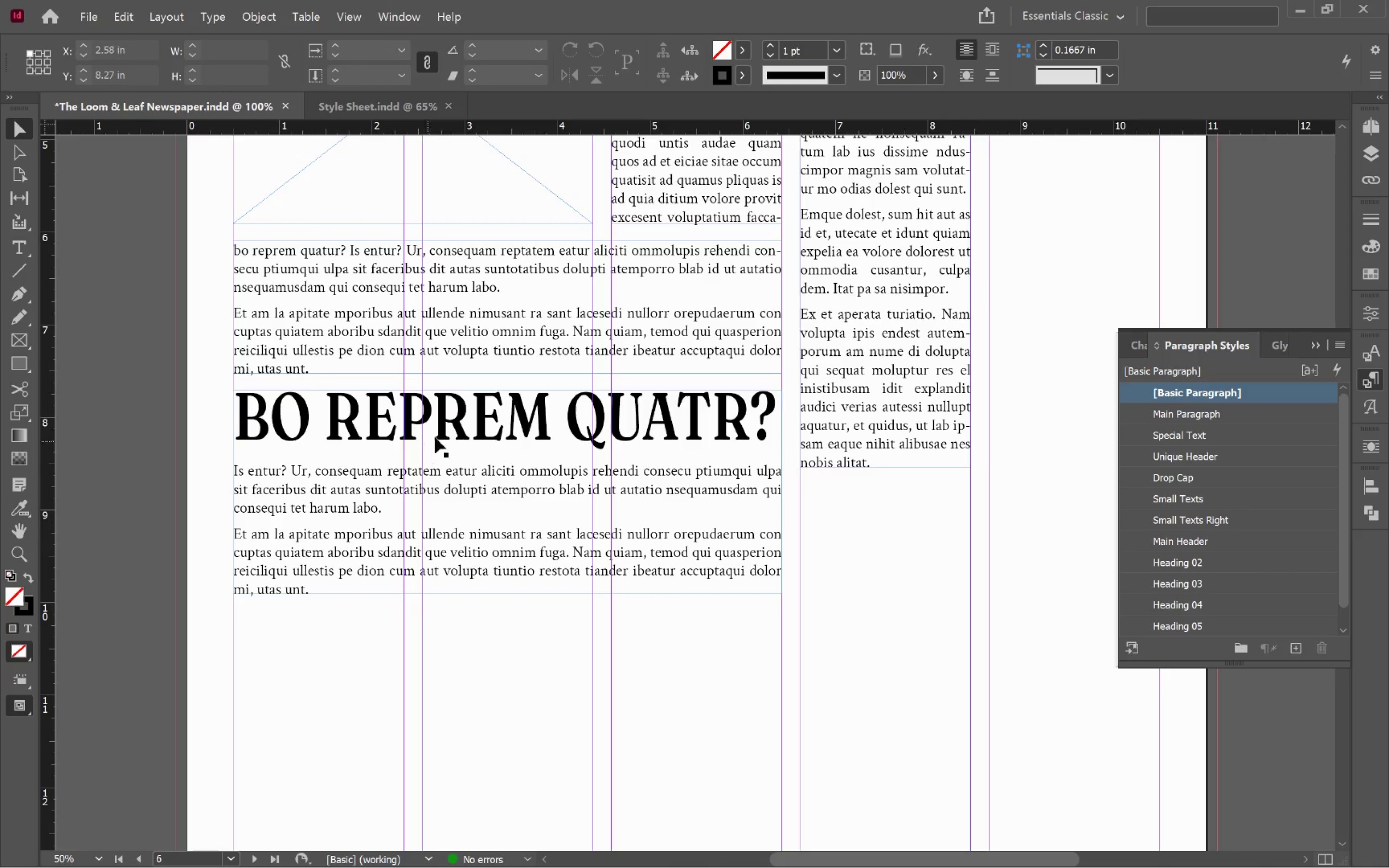 
left_click([444, 427])
 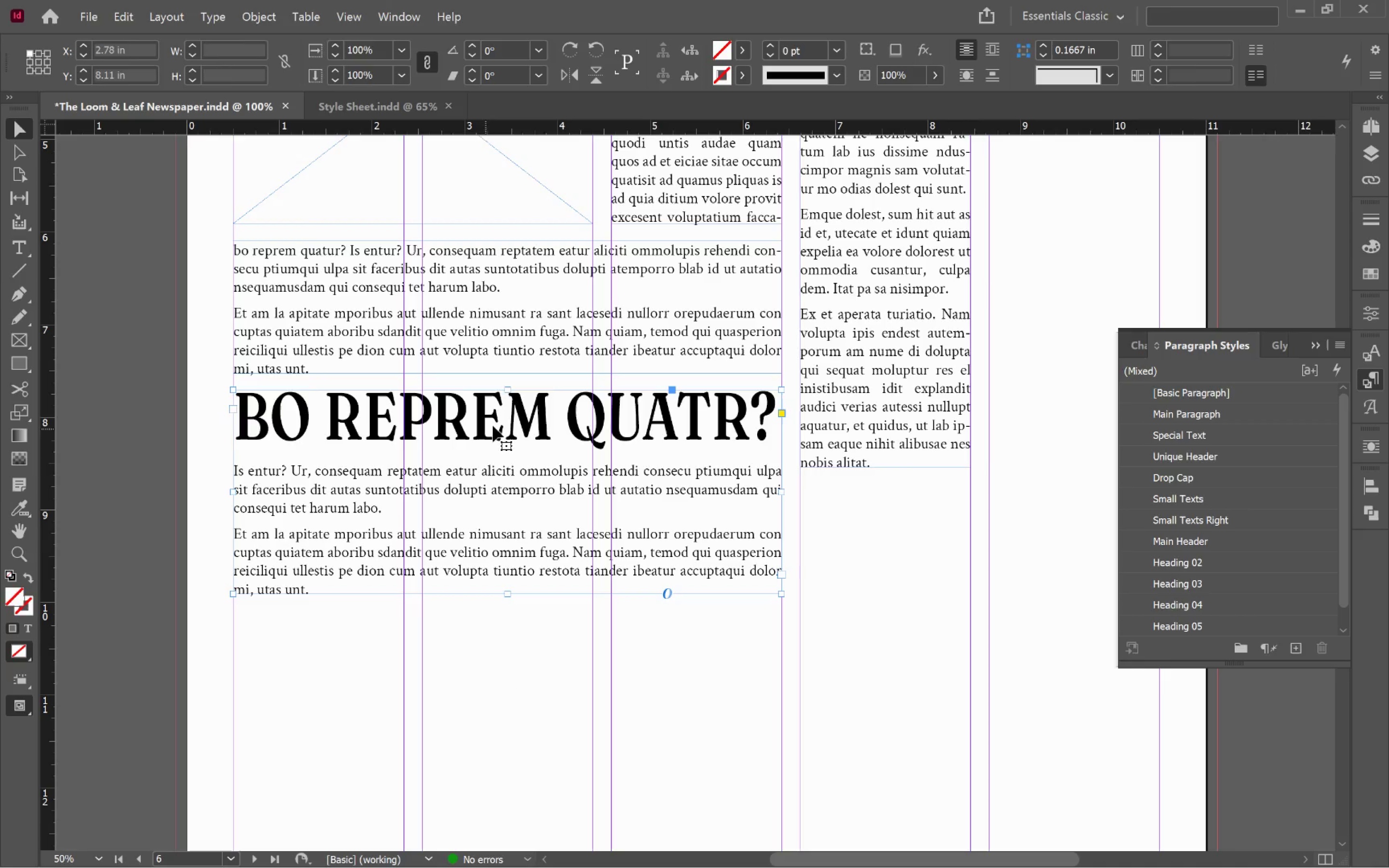 
left_click_drag(start_coordinate=[495, 425], to_coordinate=[492, 448])
 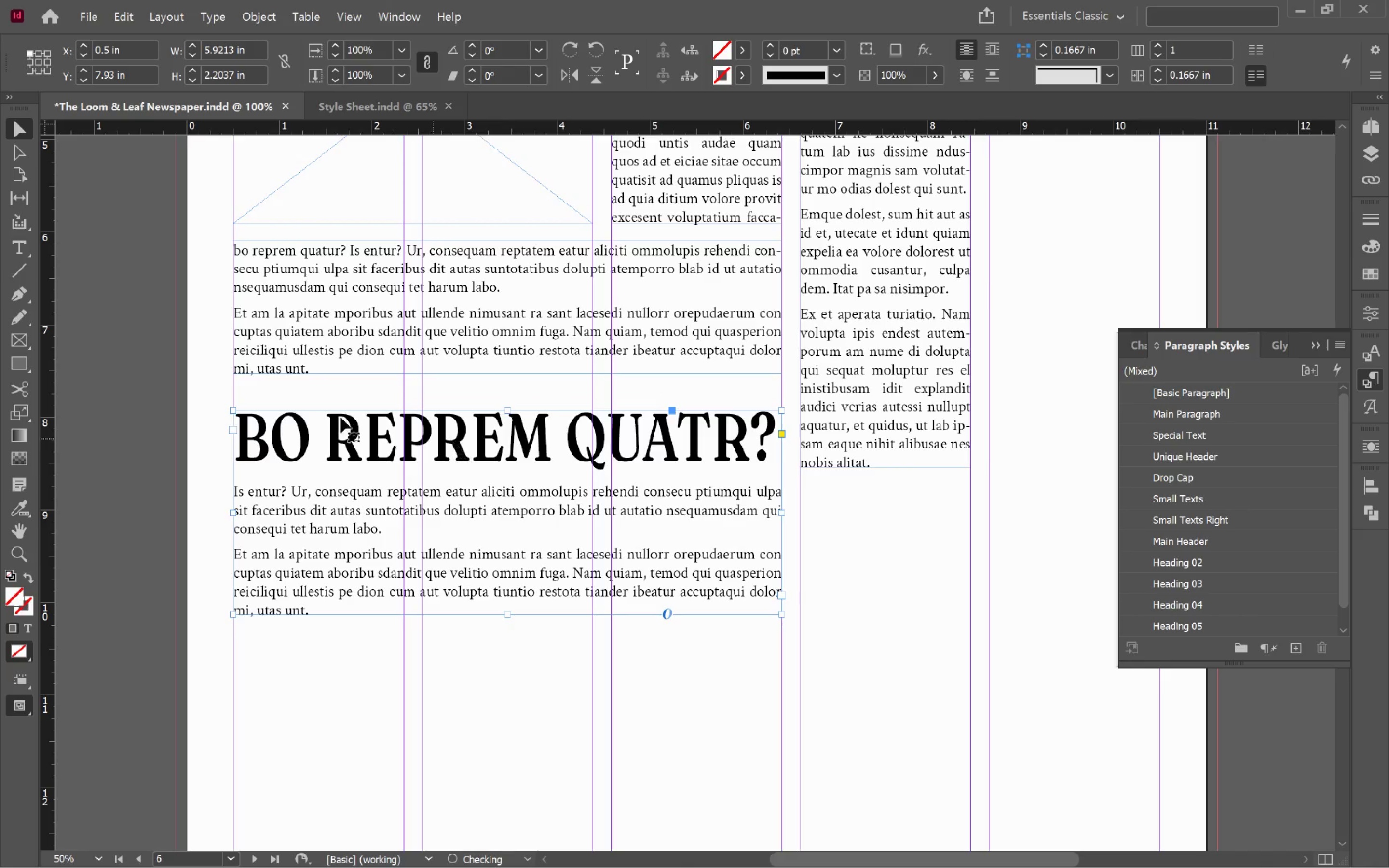 
hold_key(key=ShiftLeft, duration=1.46)
 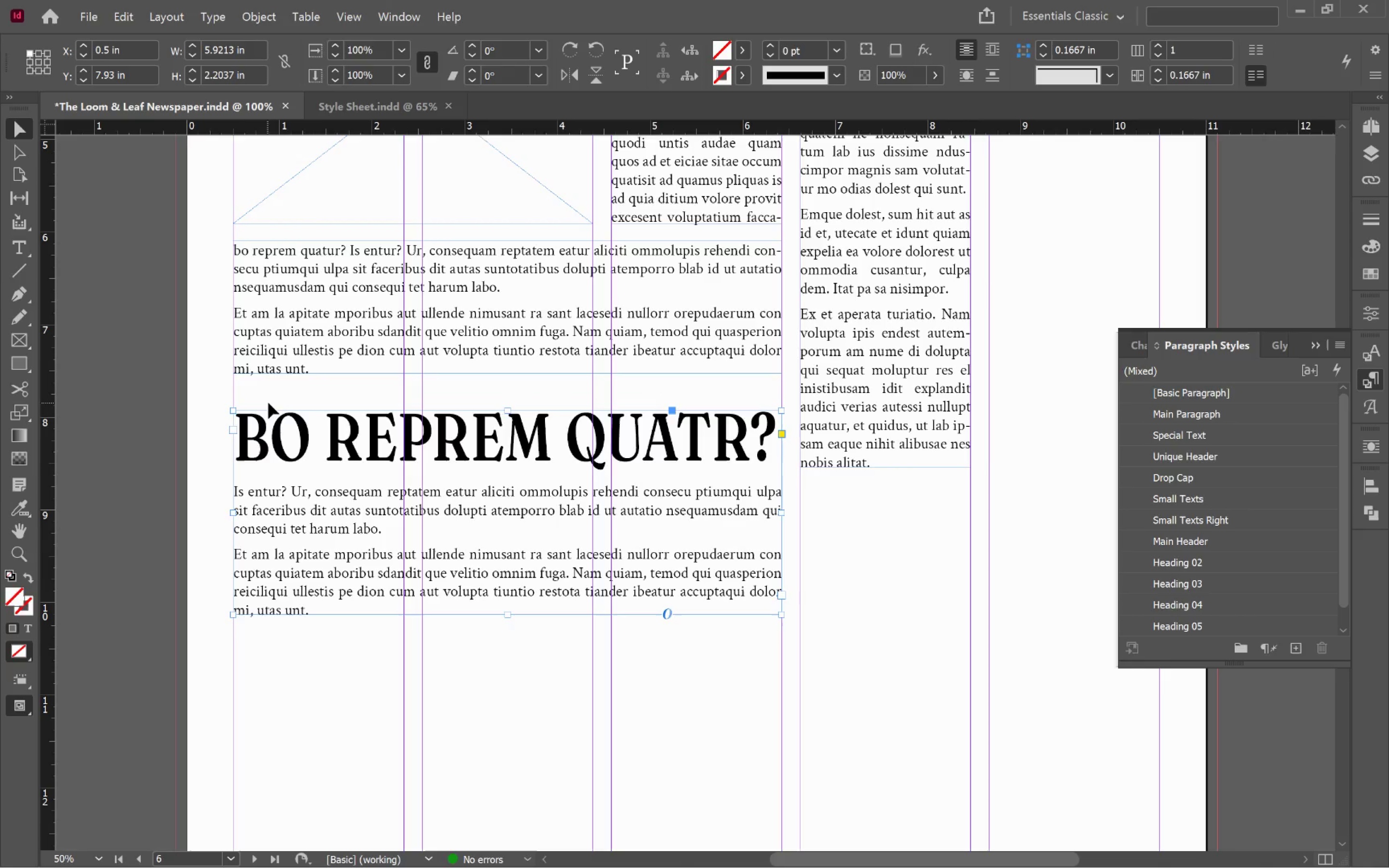 
left_click([272, 400])
 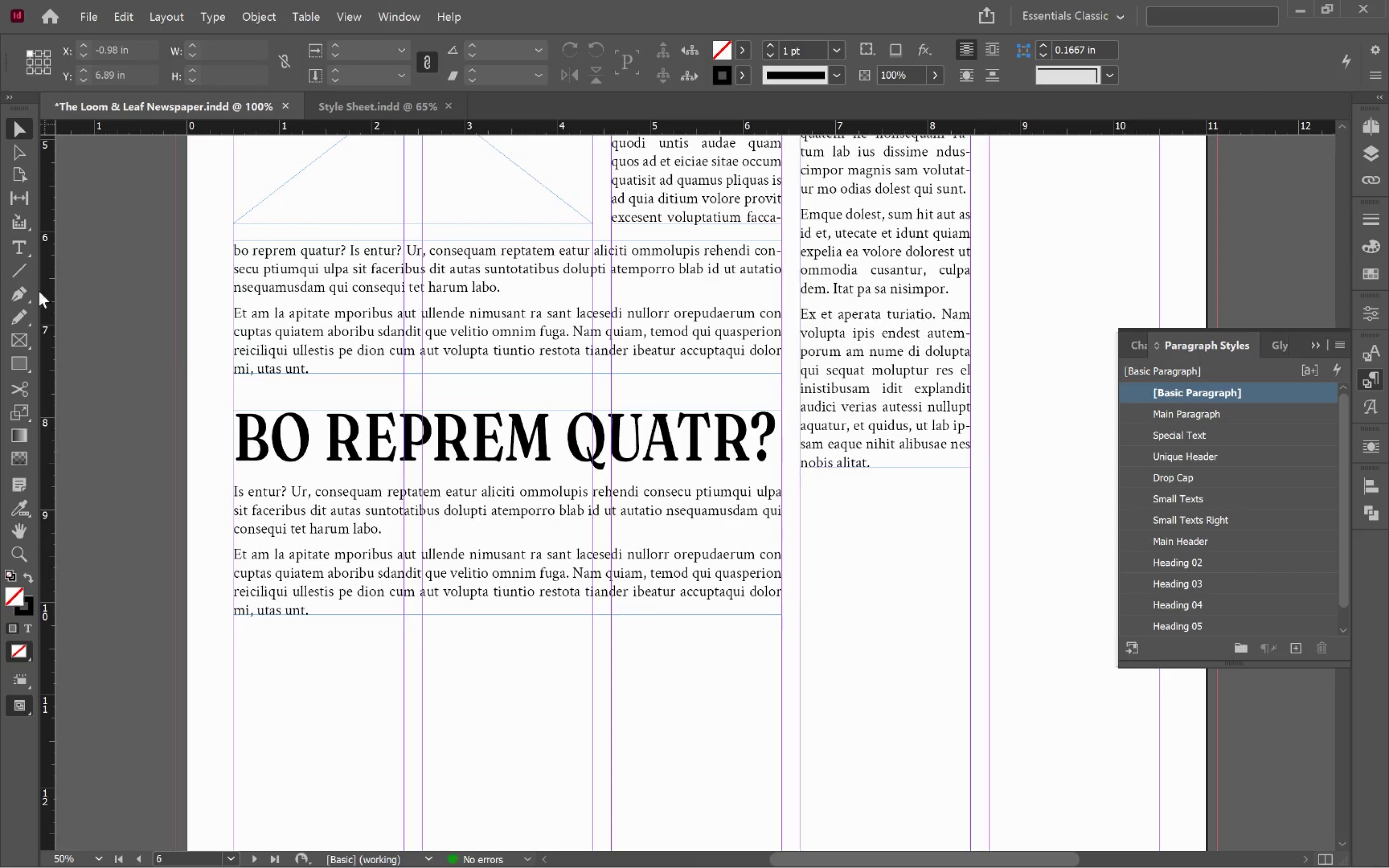 
left_click([21, 271])
 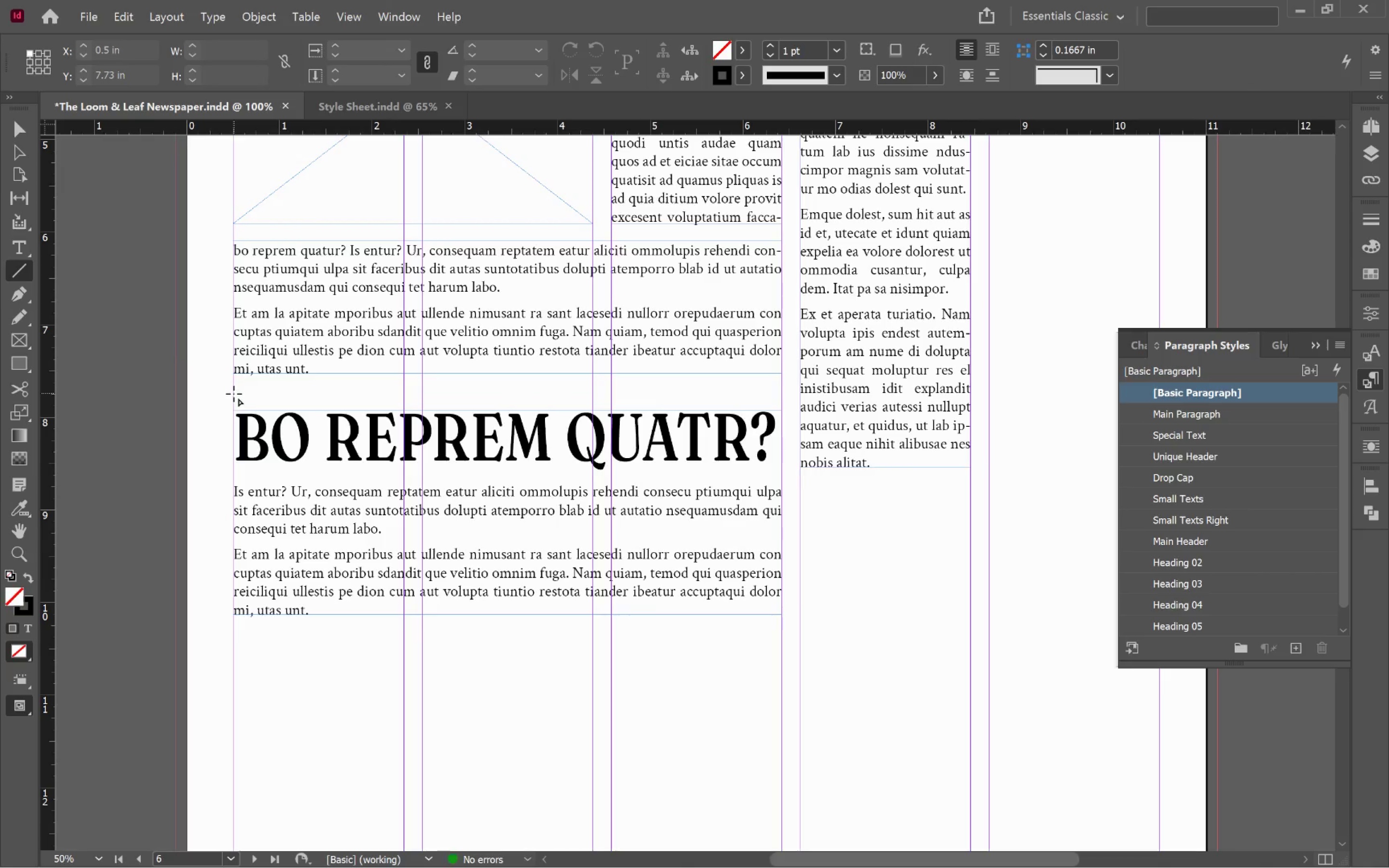 
left_click_drag(start_coordinate=[234, 393], to_coordinate=[781, 400])
 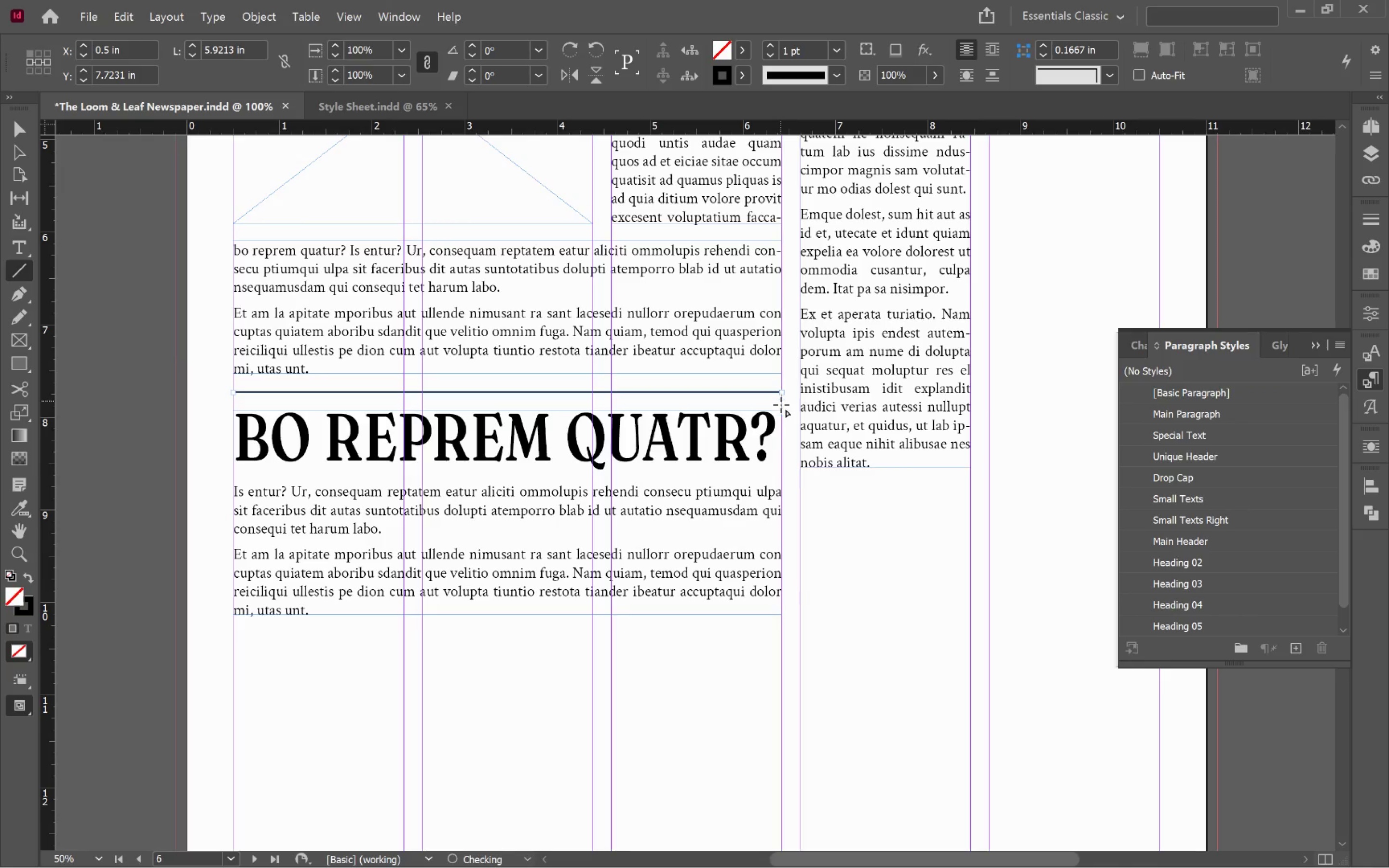 
hold_key(key=ShiftLeft, duration=2.15)
 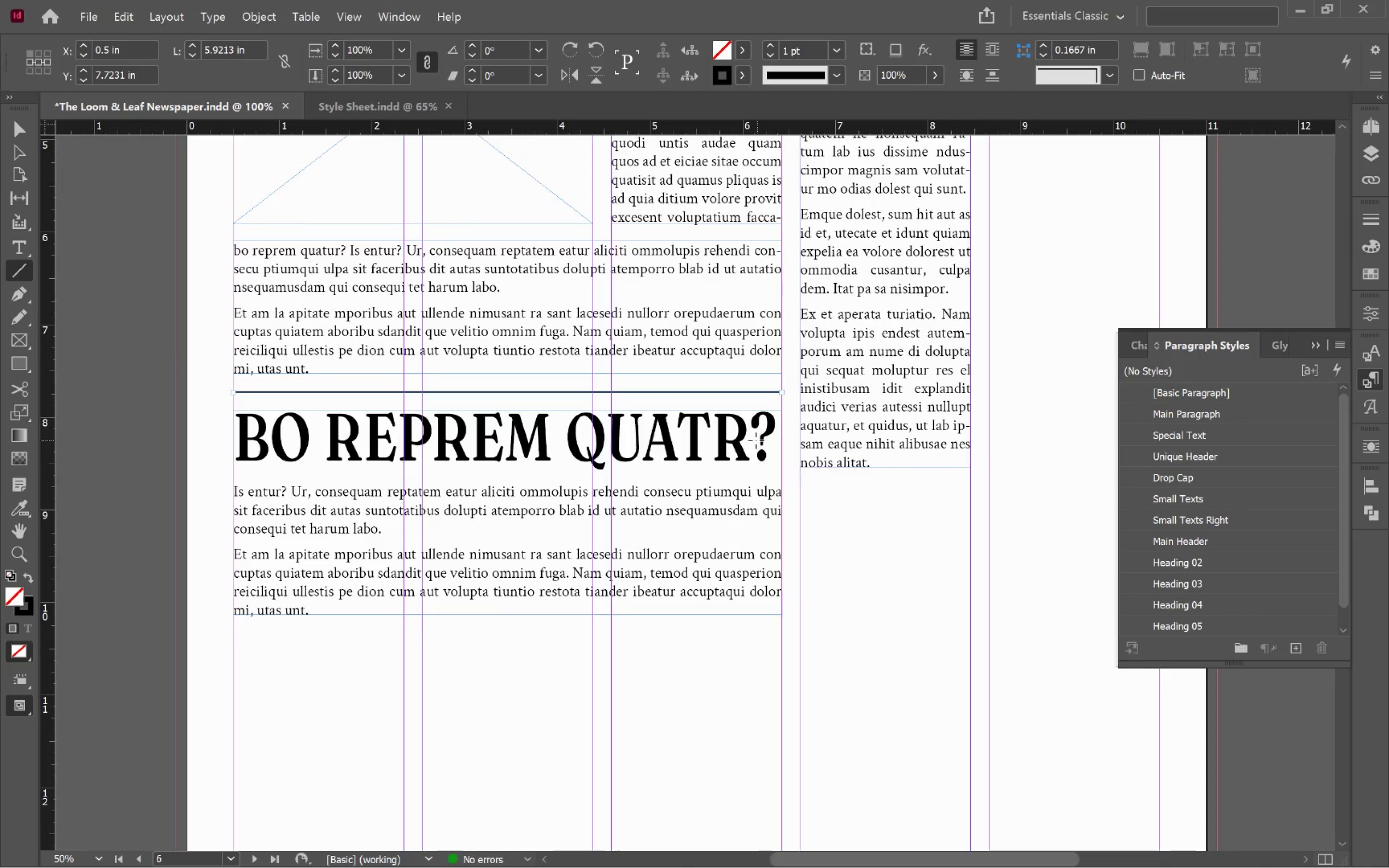 
key(V)
 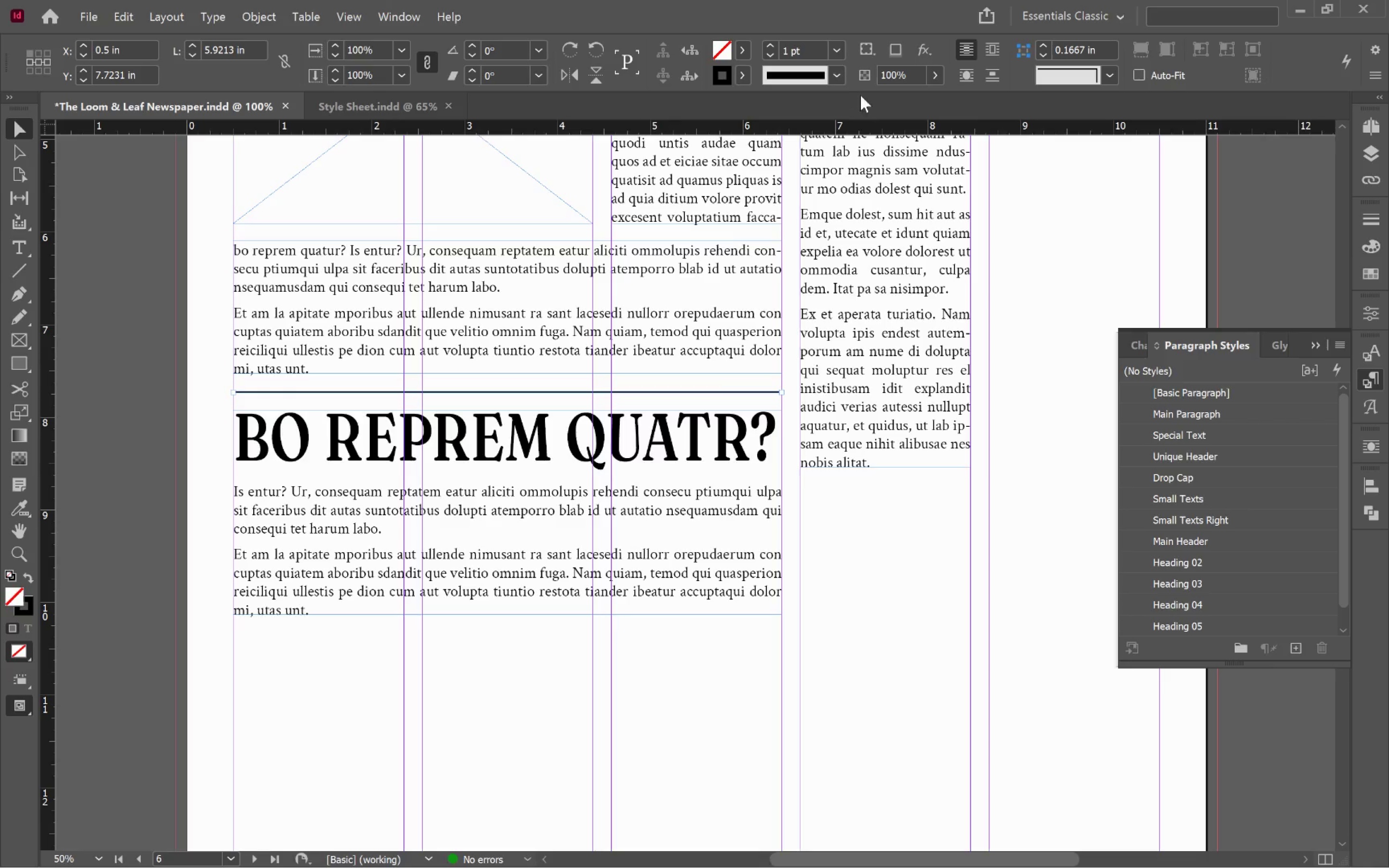 
left_click([836, 73])
 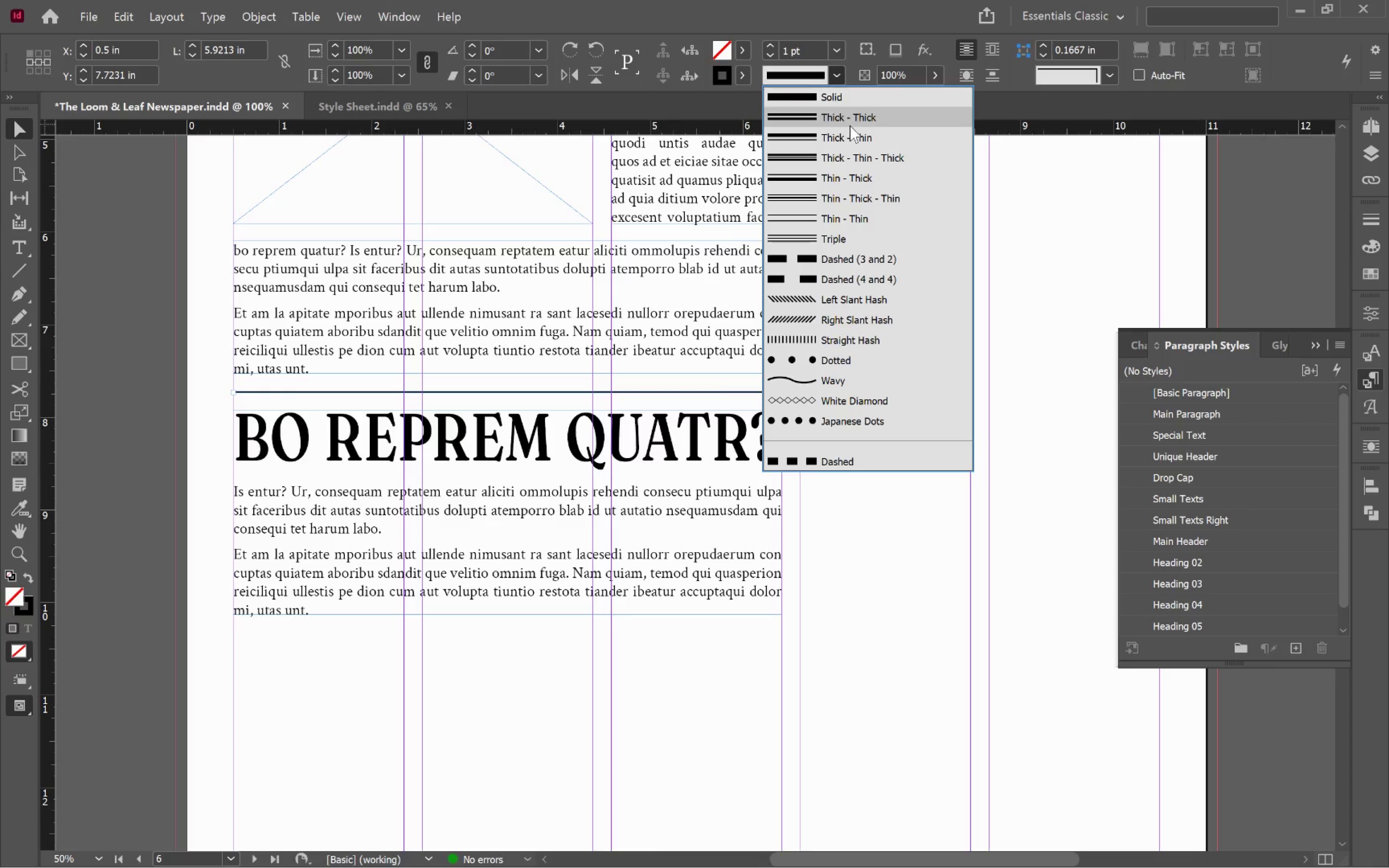 
left_click([858, 135])
 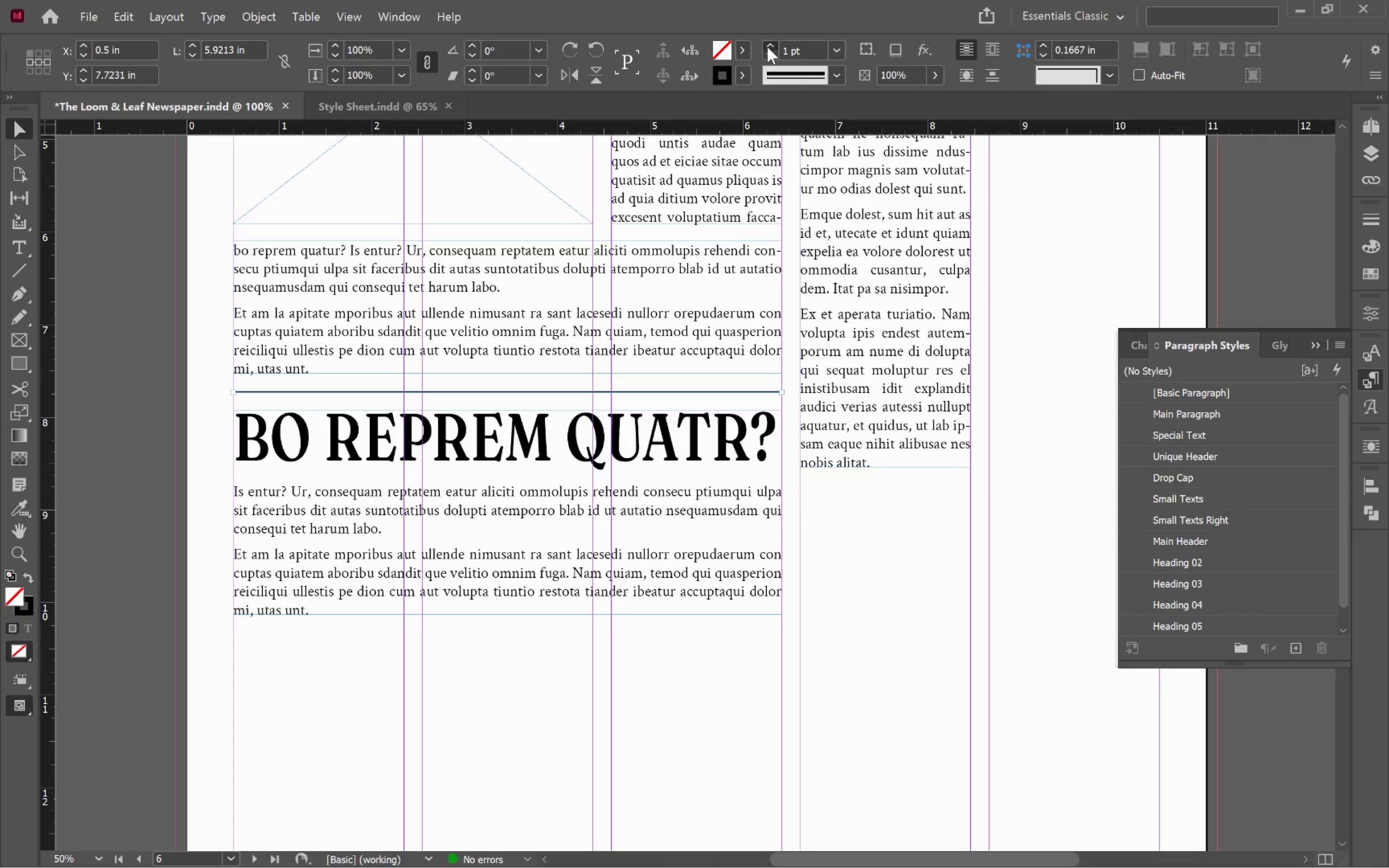 
double_click([767, 47])
 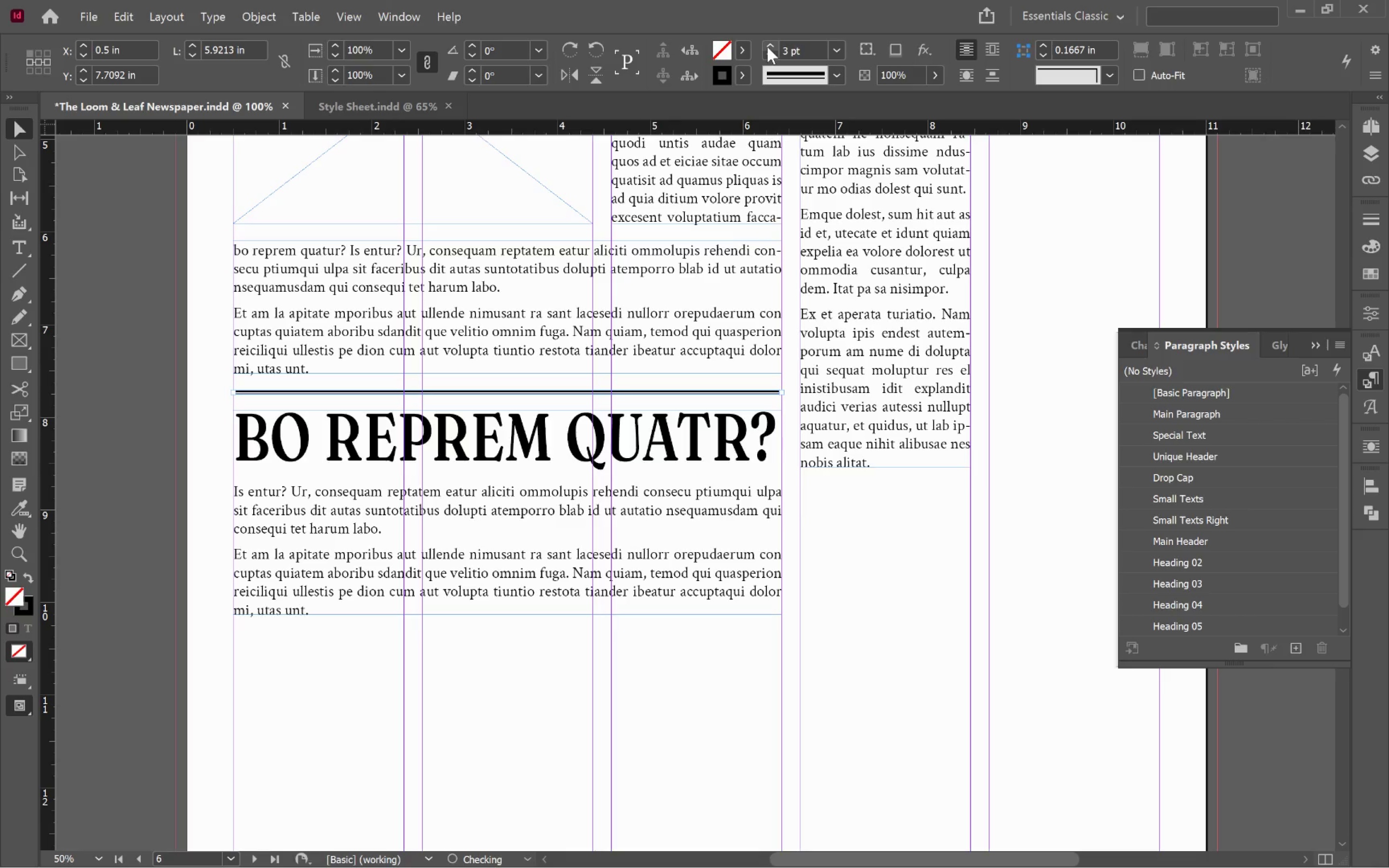 
triple_click([767, 47])
 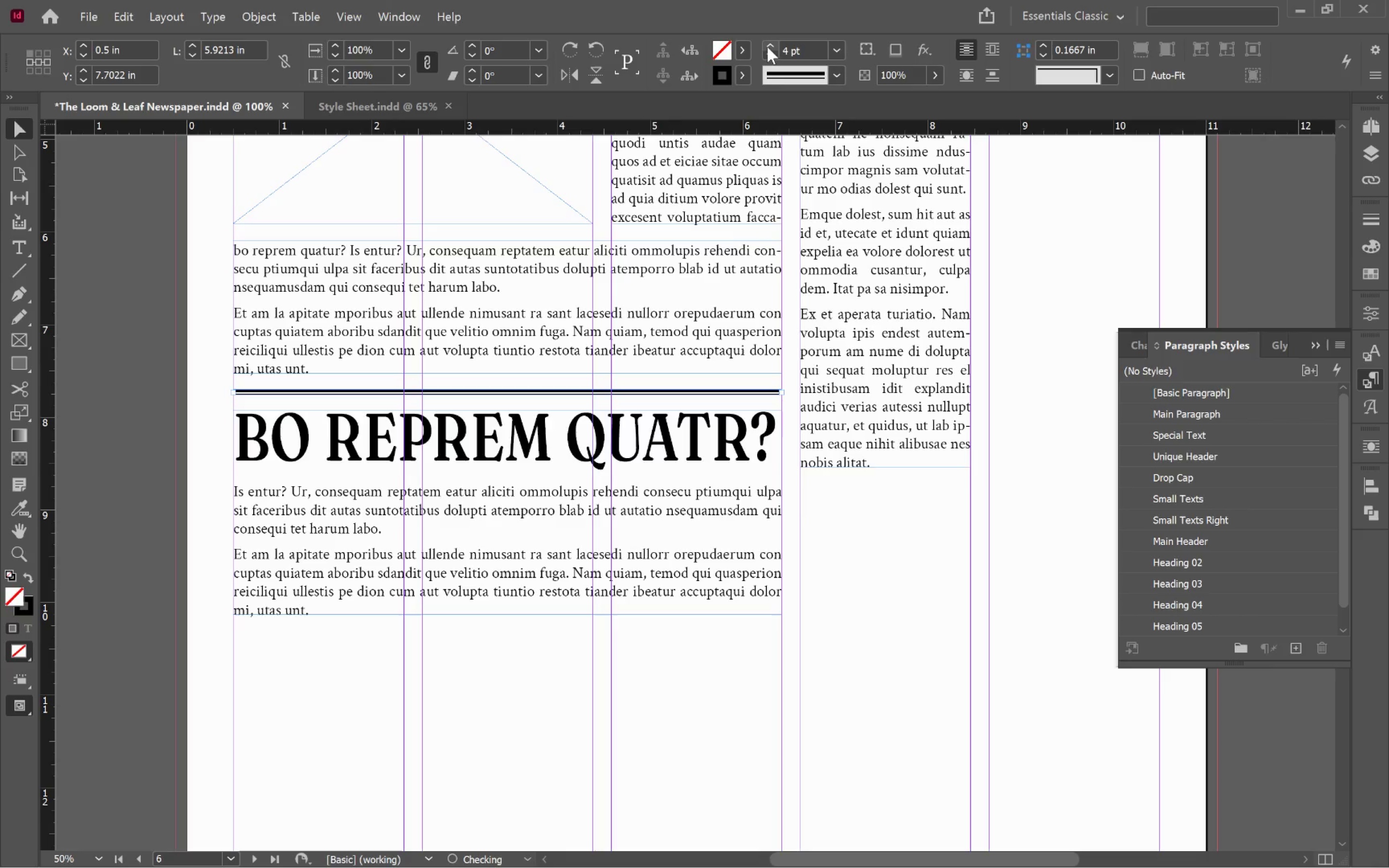 
triple_click([767, 47])
 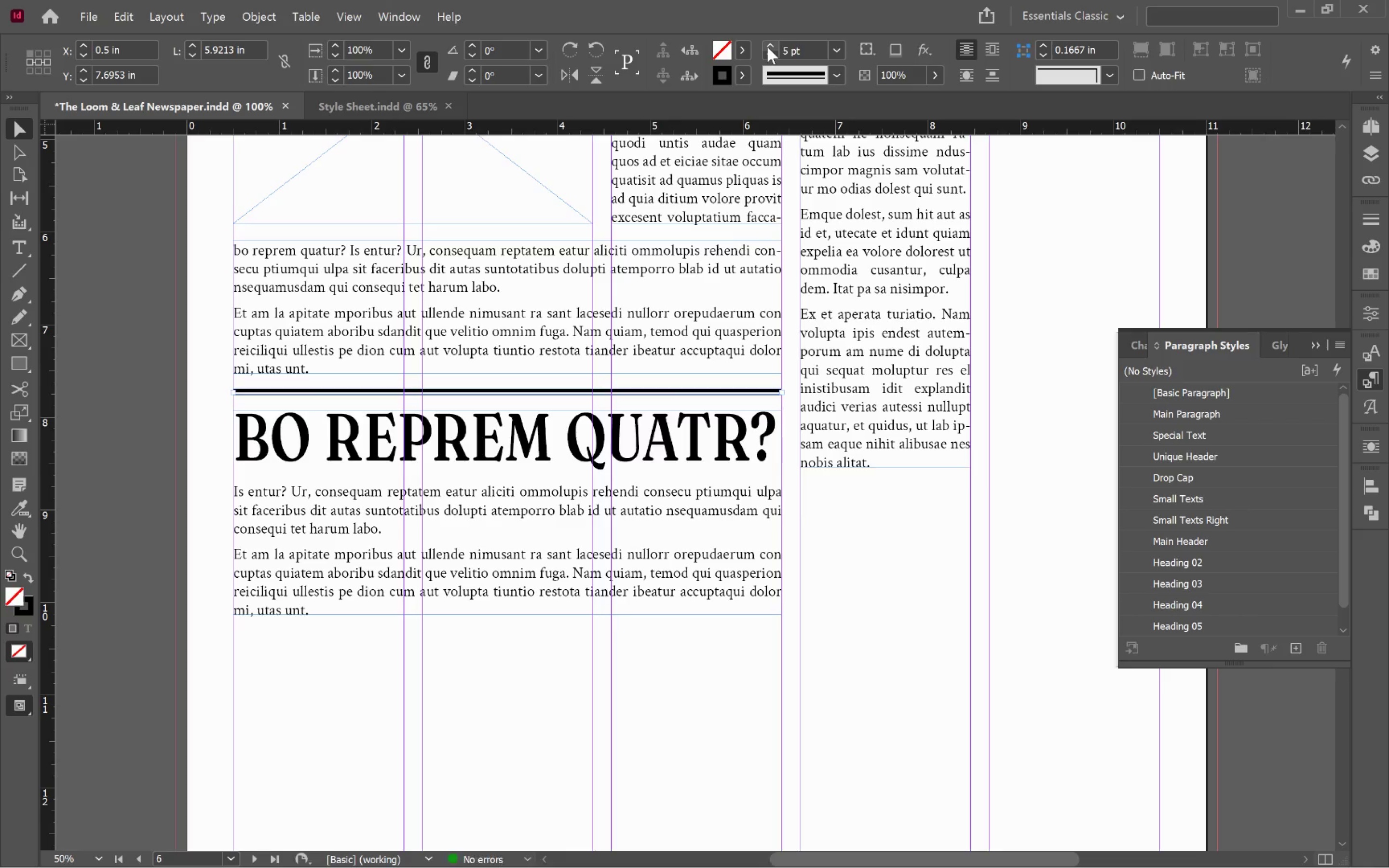 
left_click([767, 47])
 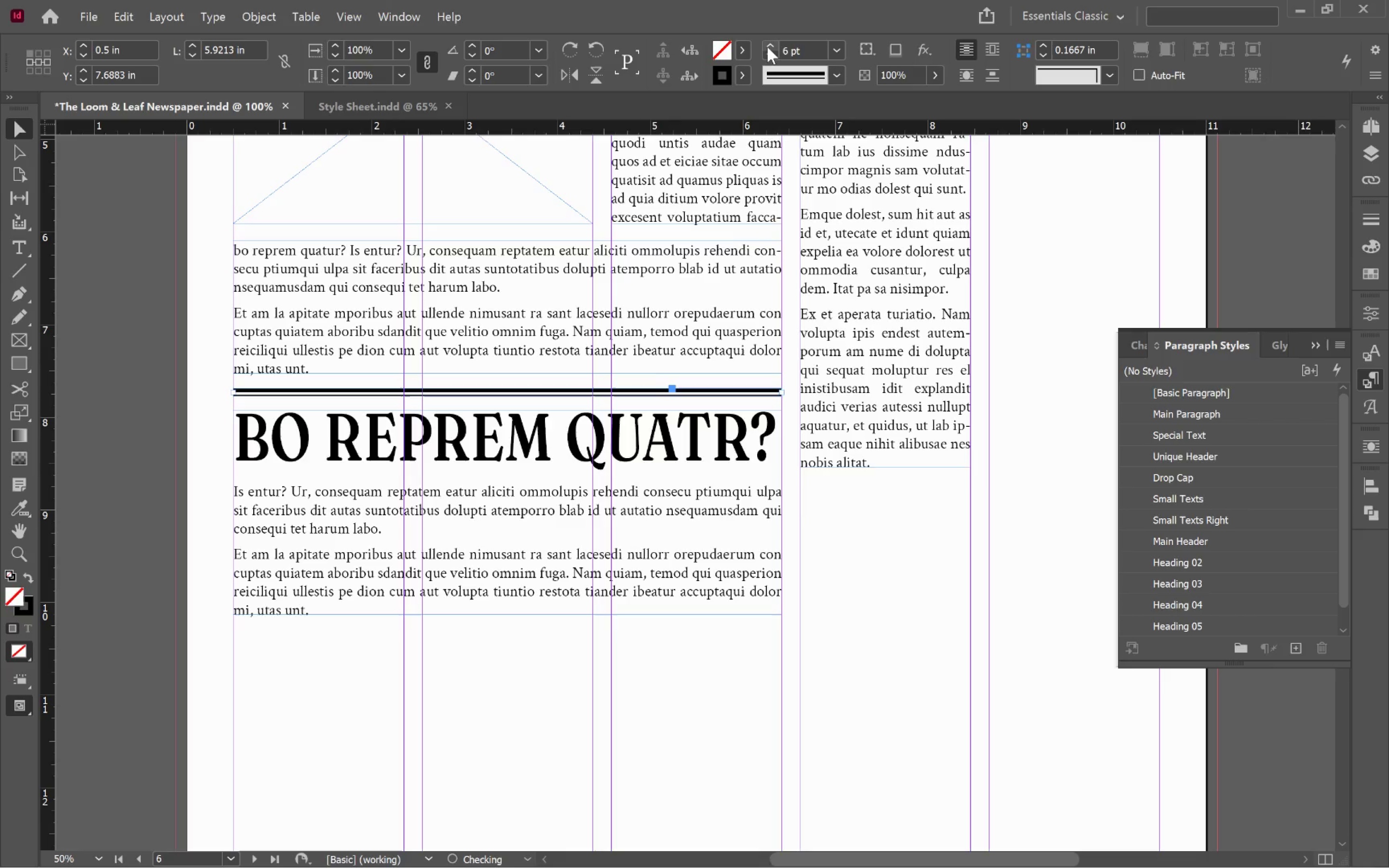 
left_click([767, 47])
 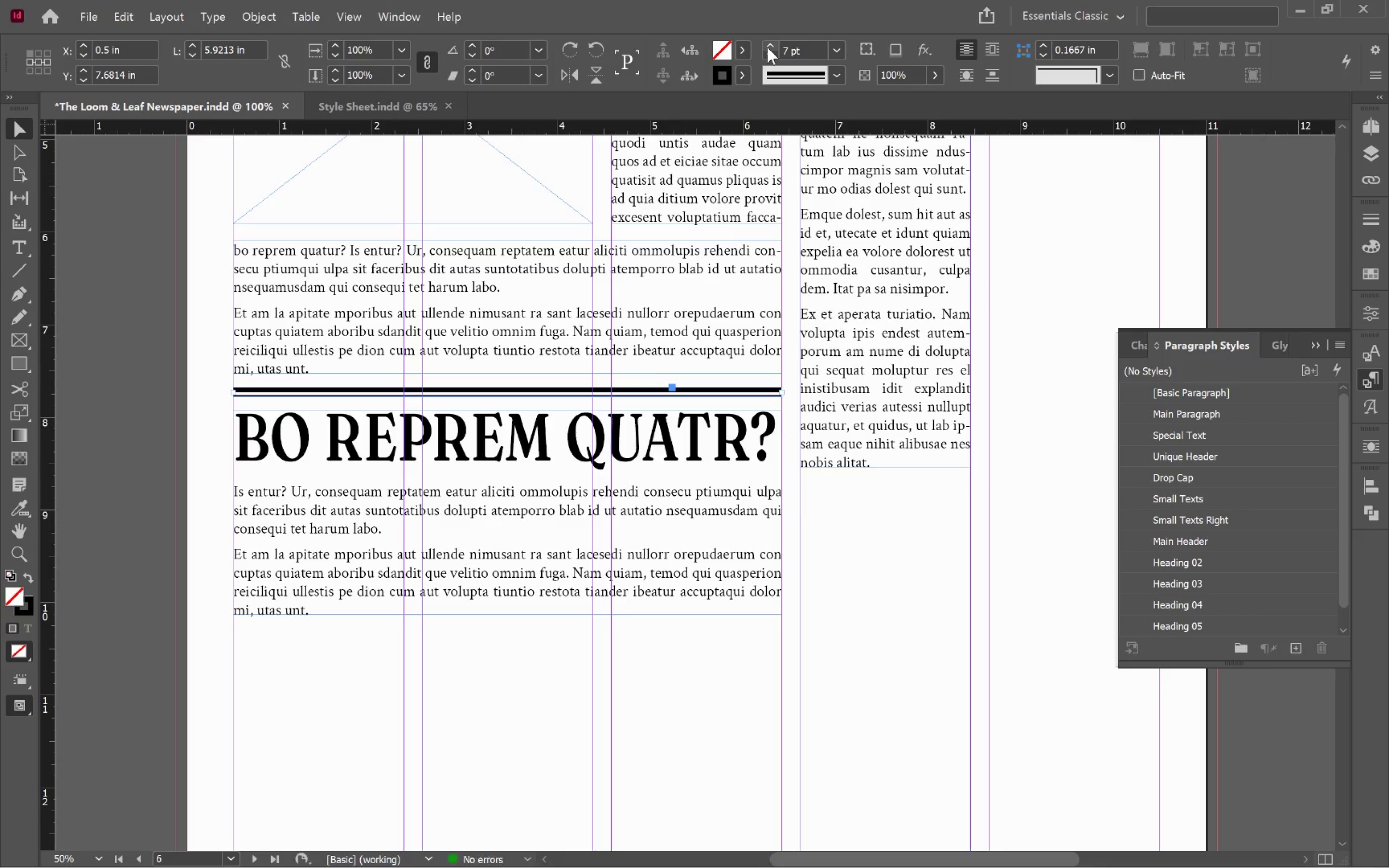 
left_click([767, 47])
 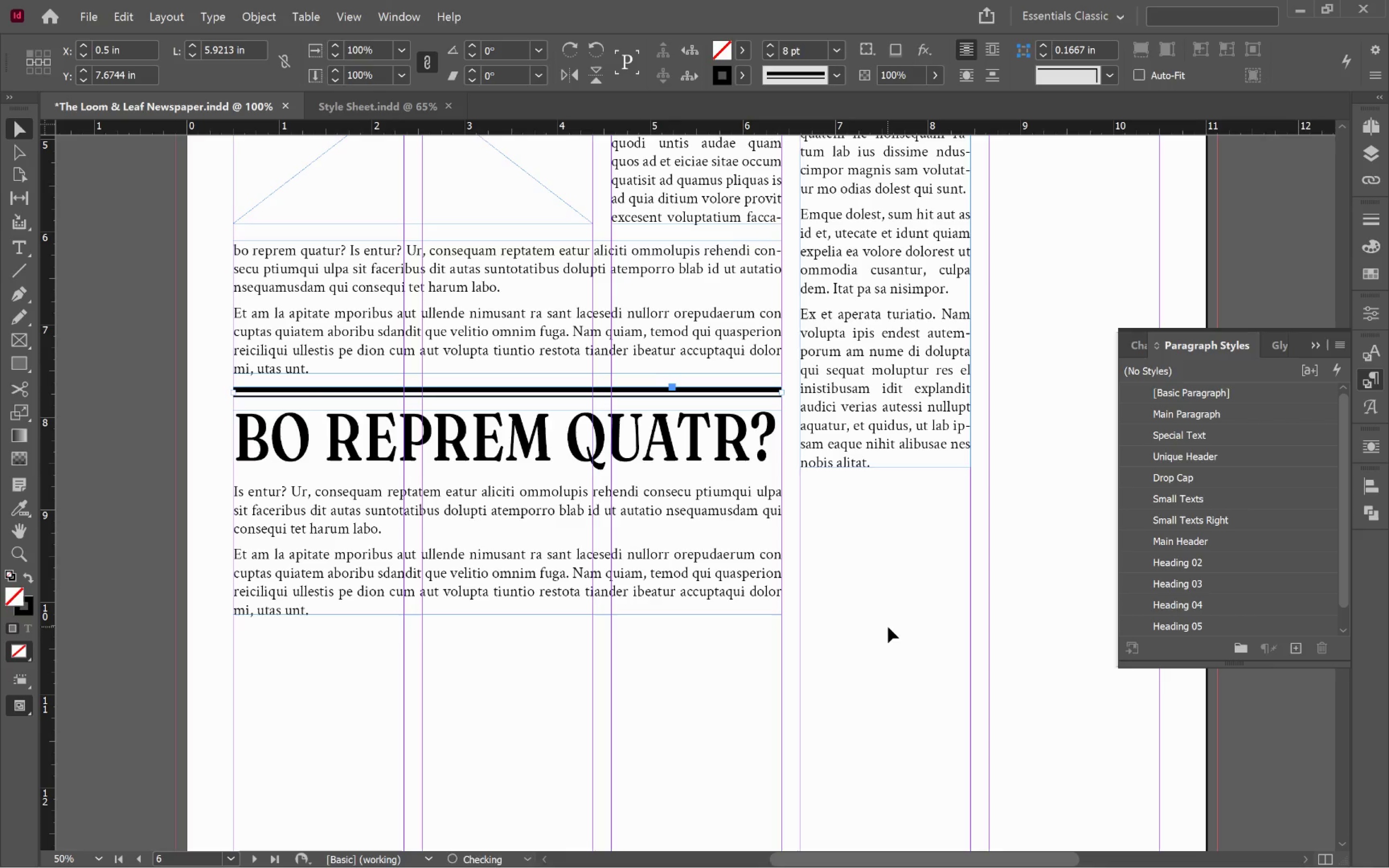 
left_click([887, 625])
 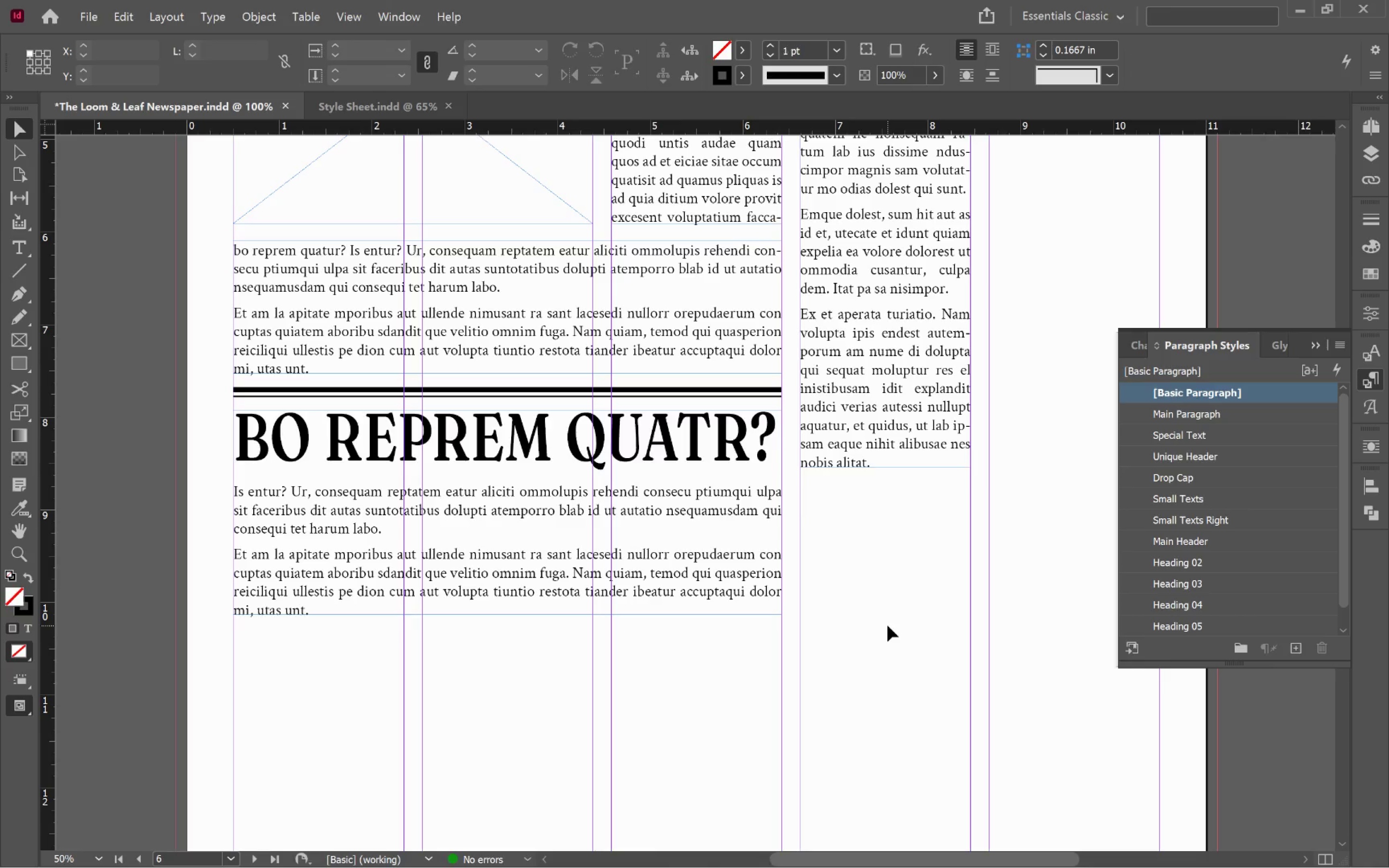 
key(W)
 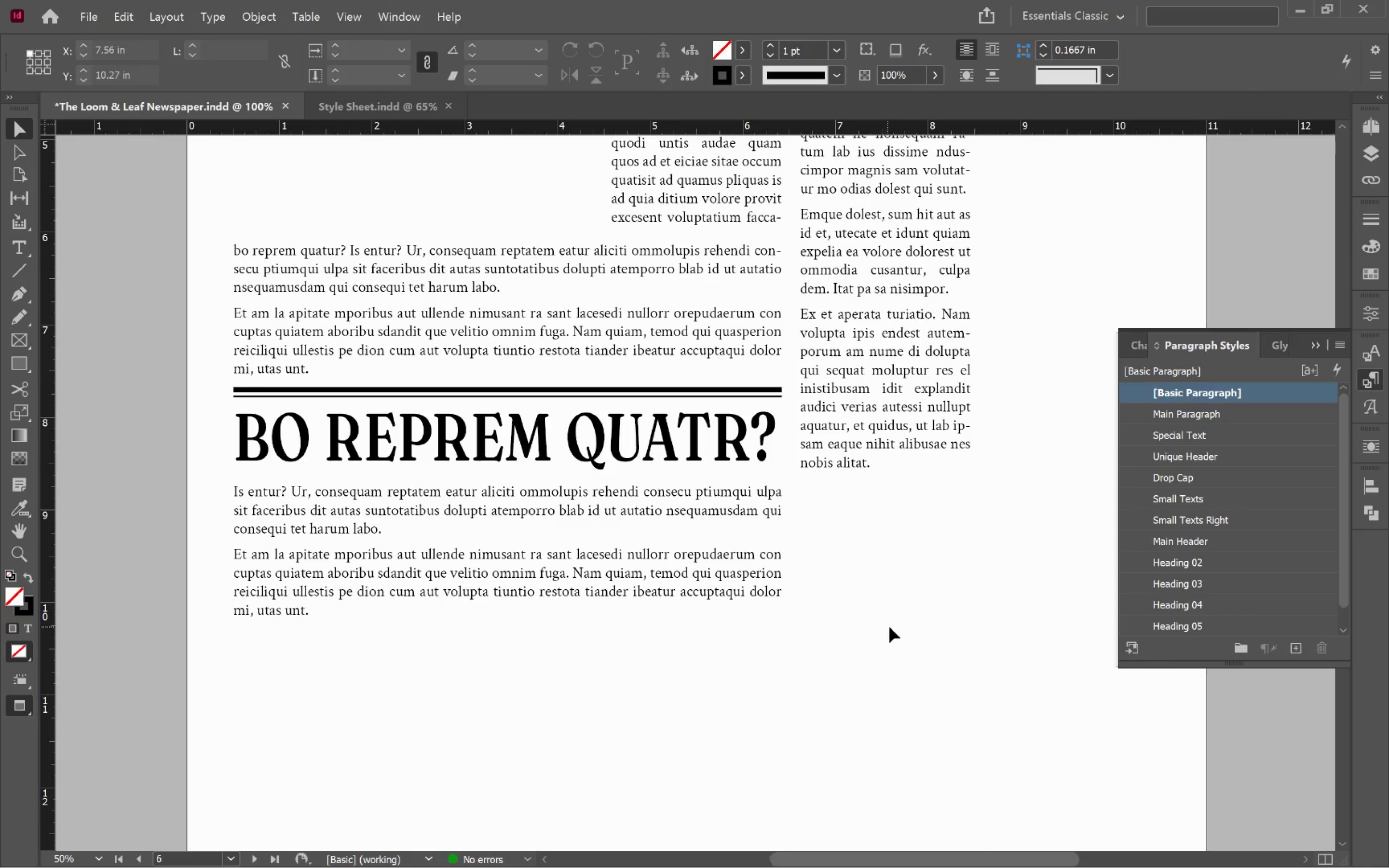 
hold_key(key=AltLeft, duration=0.73)
 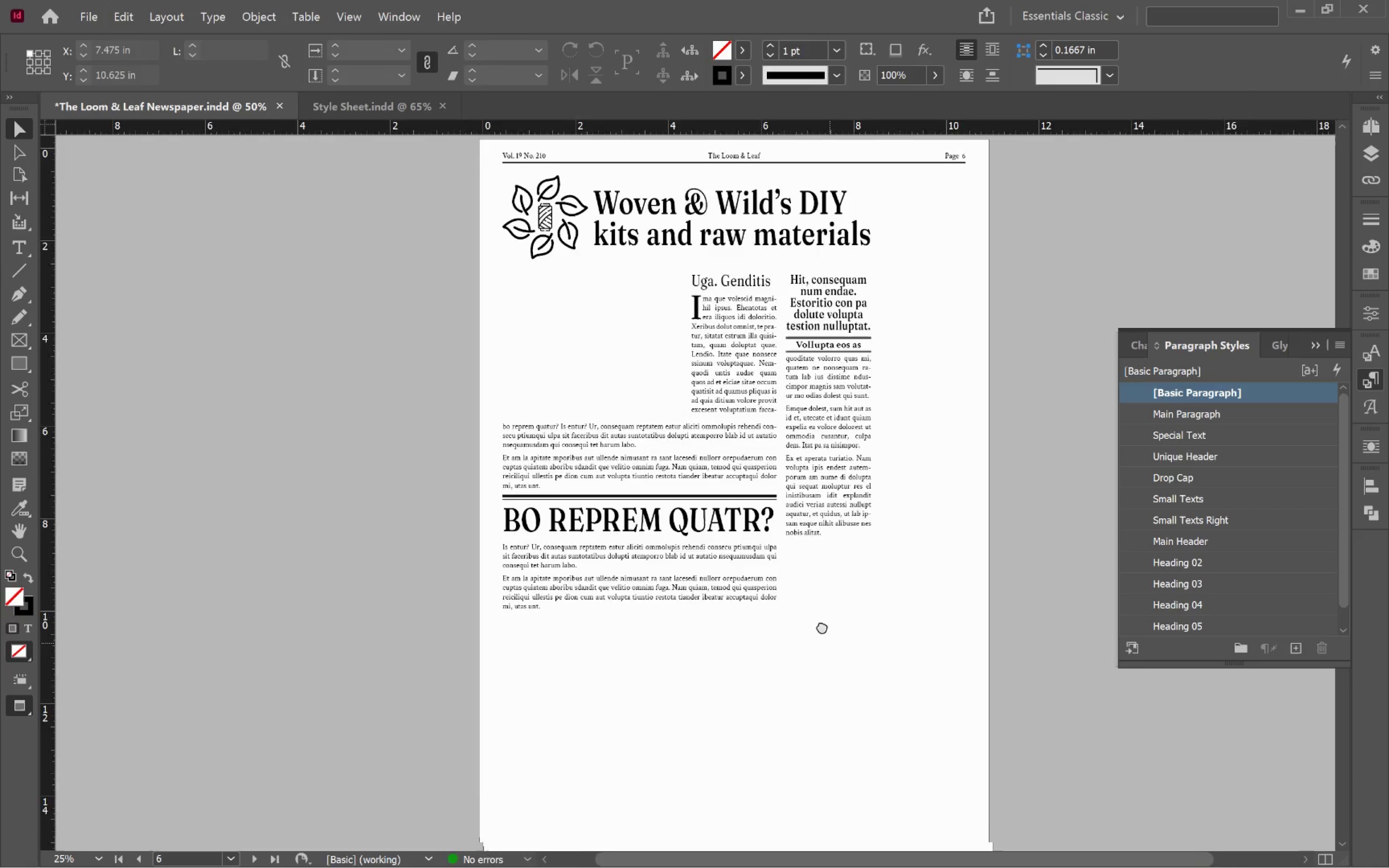 
hold_key(key=Space, duration=1.52)
 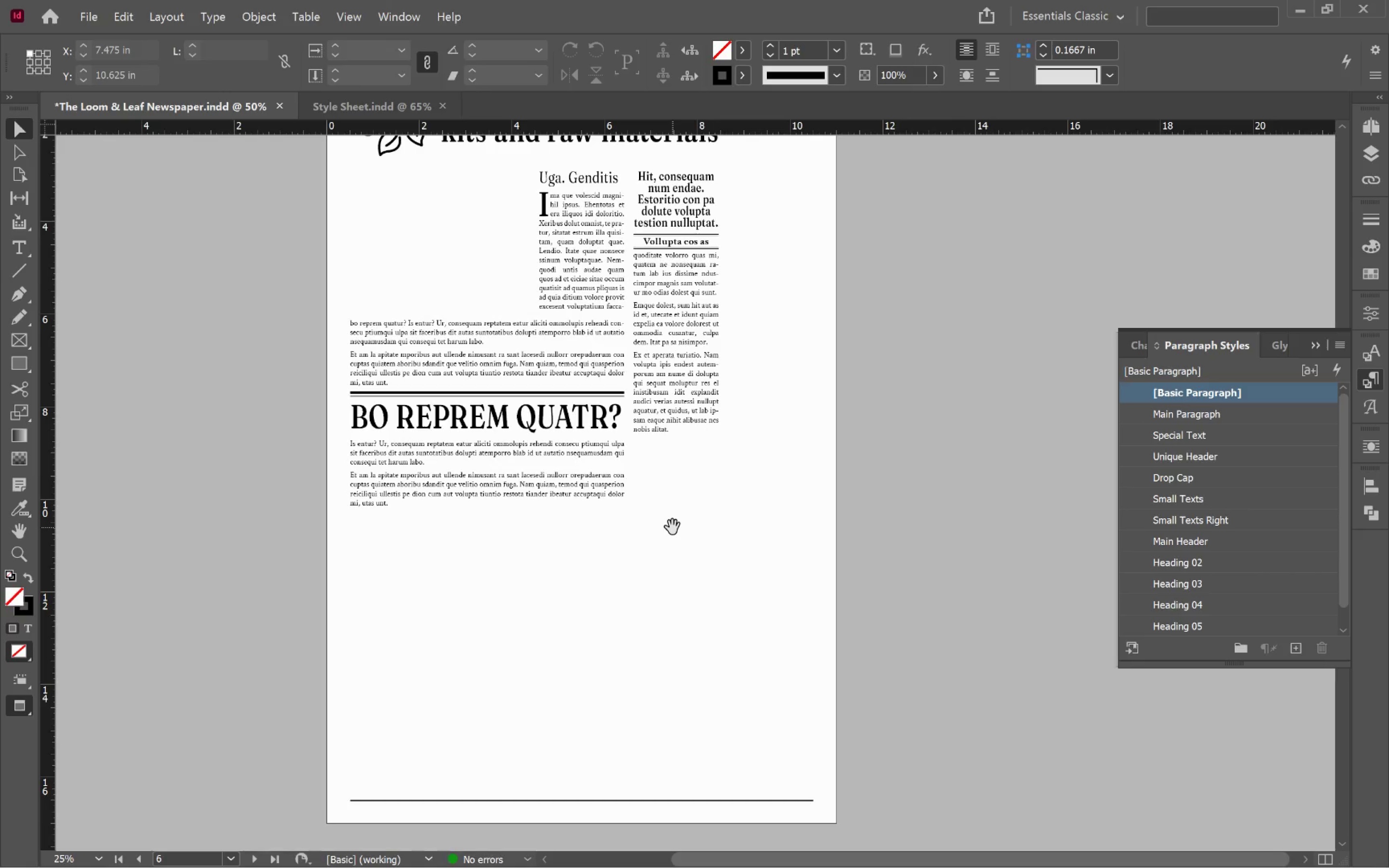 
scroll: coordinate [885, 627], scroll_direction: down, amount: 2.0
 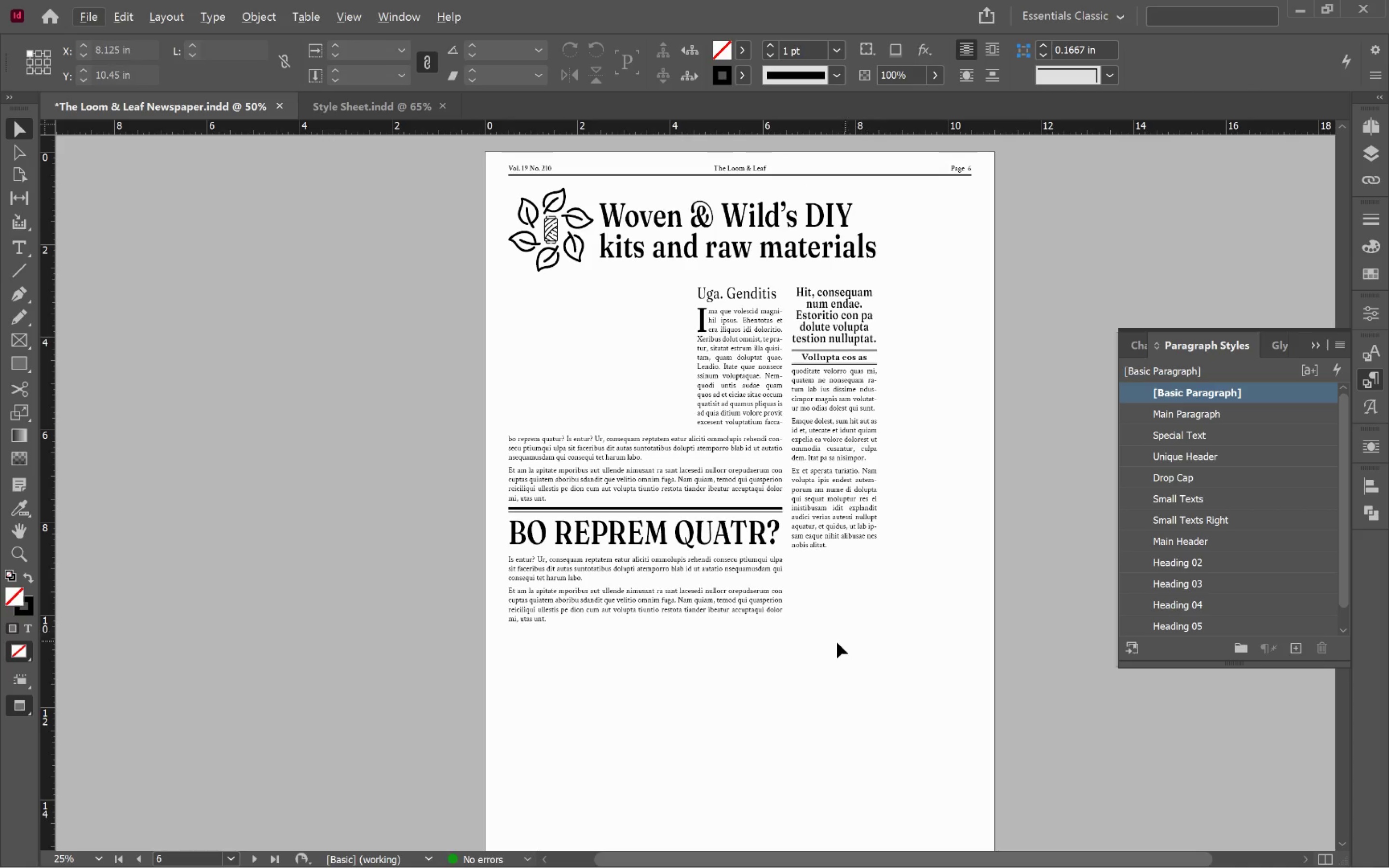 
left_click_drag(start_coordinate=[830, 643], to_coordinate=[672, 527])
 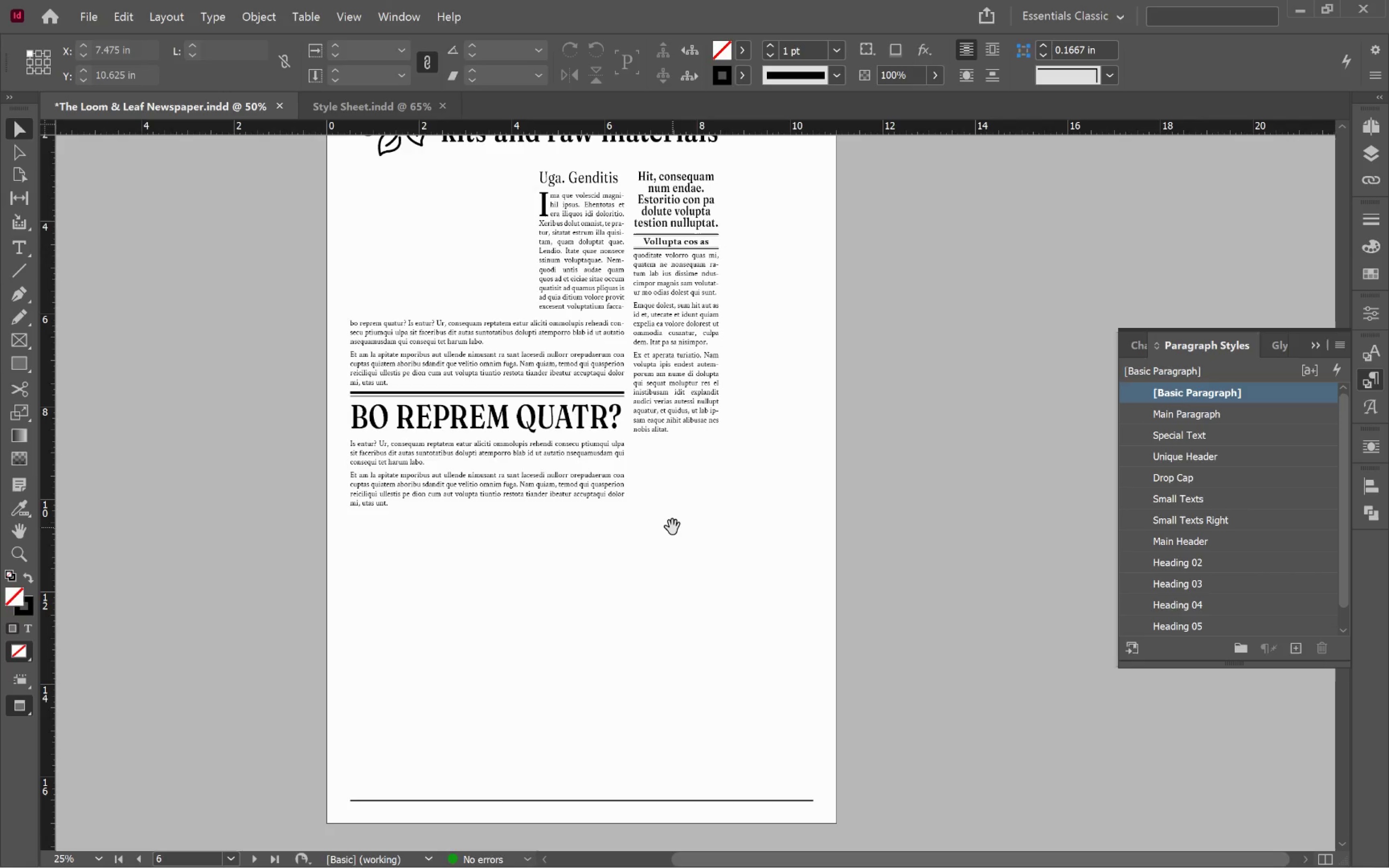 
key(Space)
 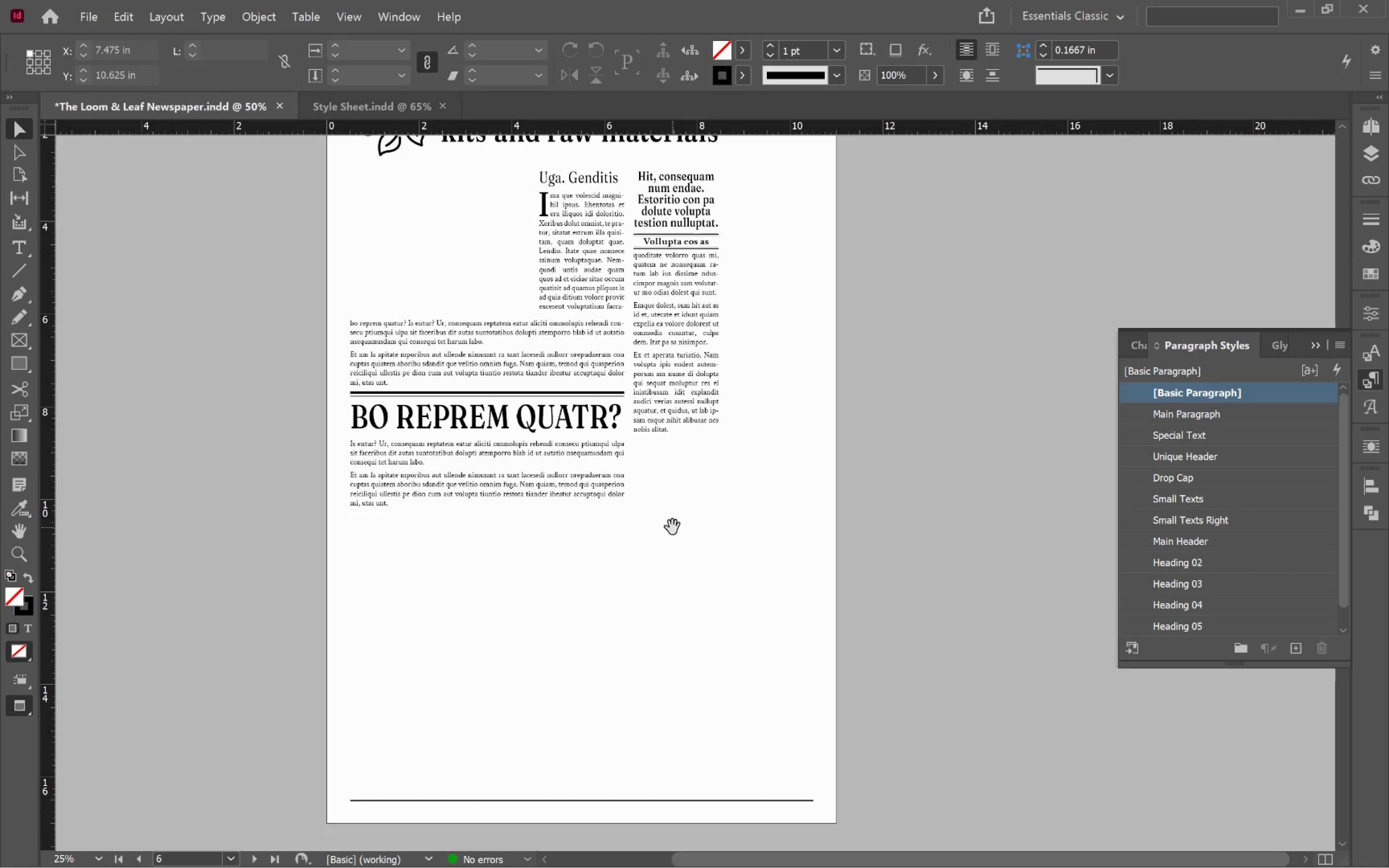 
key(Space)
 